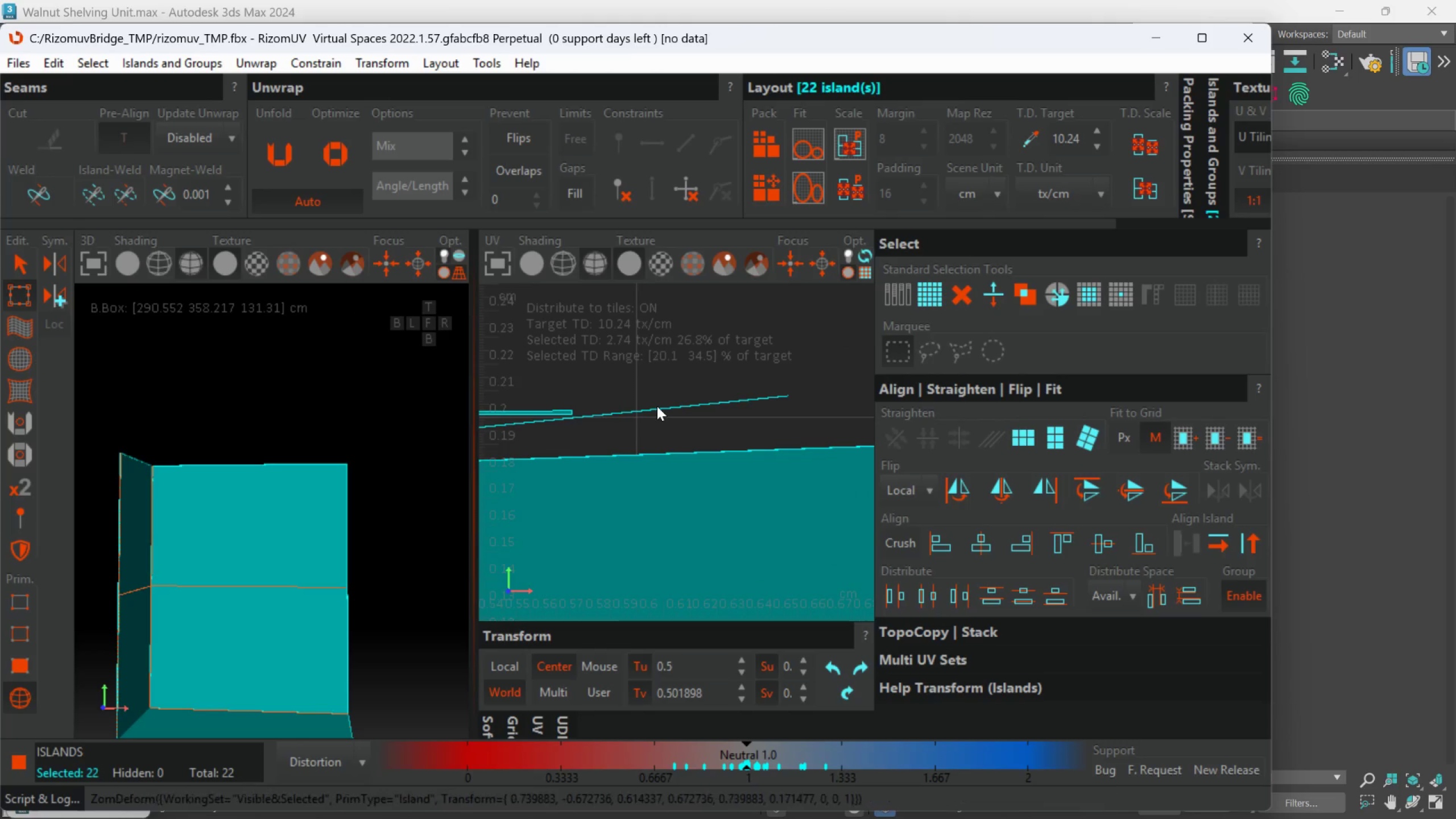 
double_click([659, 406])
 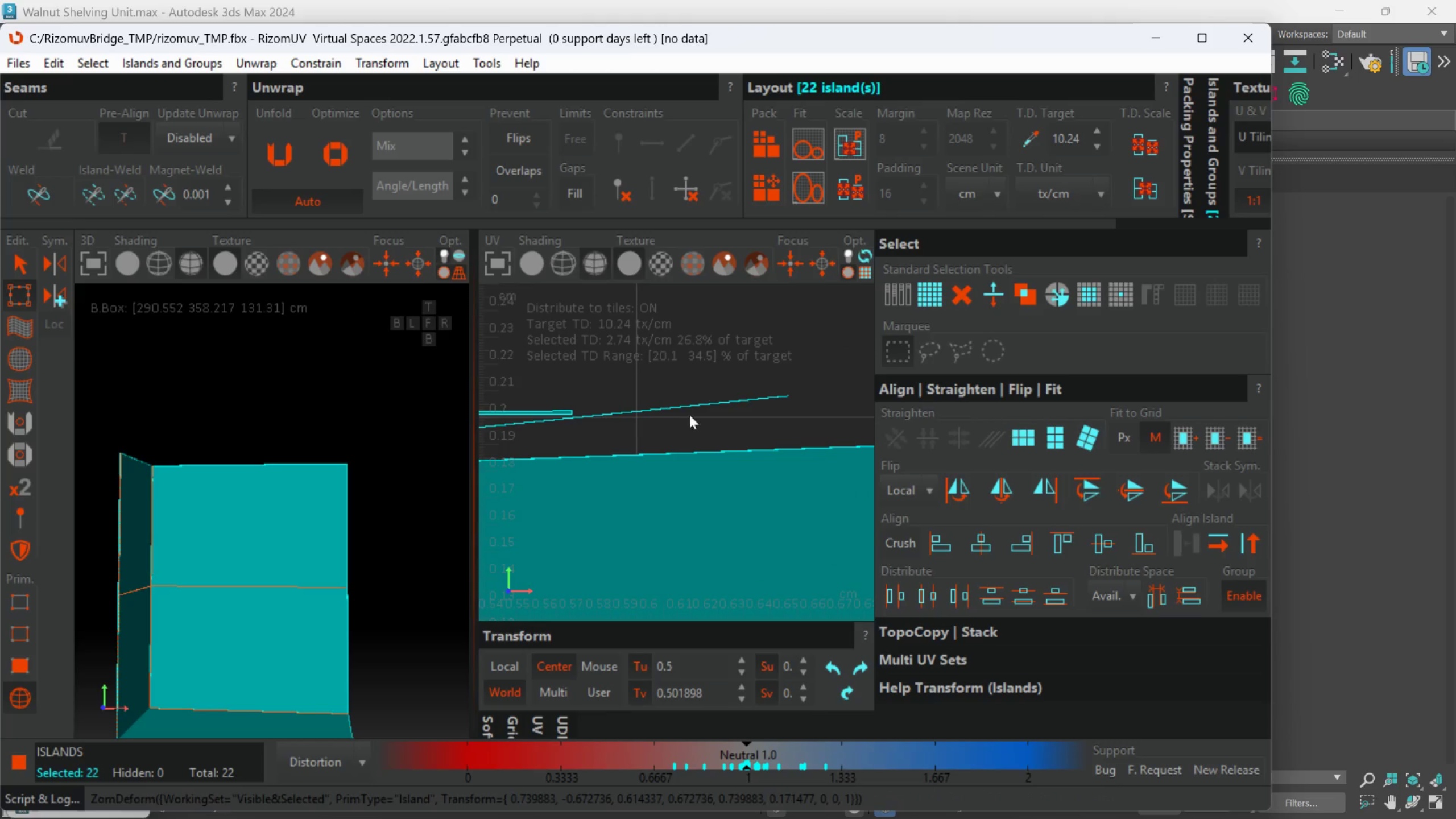 
triple_click([711, 423])
 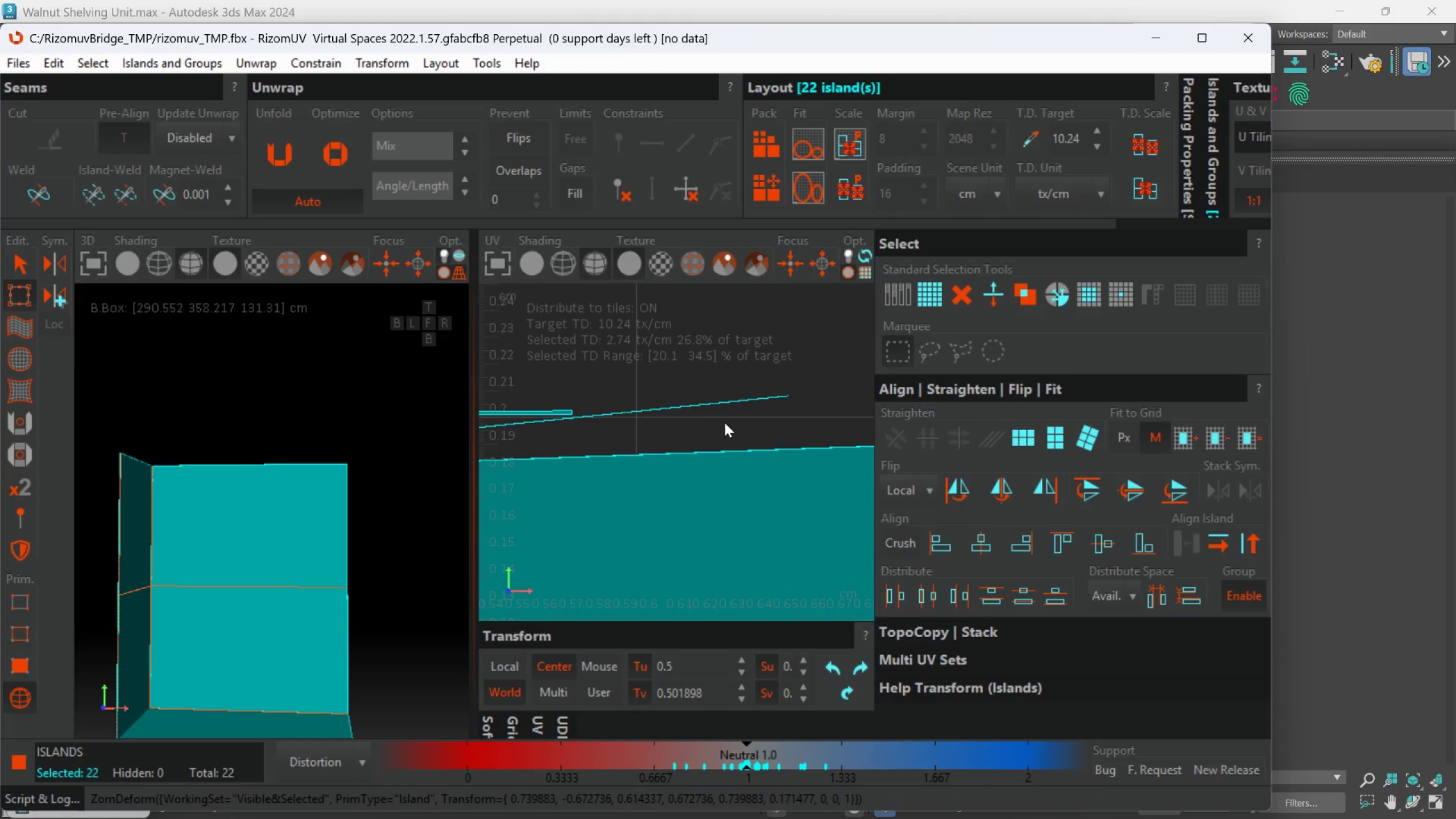 
scroll: coordinate [714, 444], scroll_direction: down, amount: 4.0
 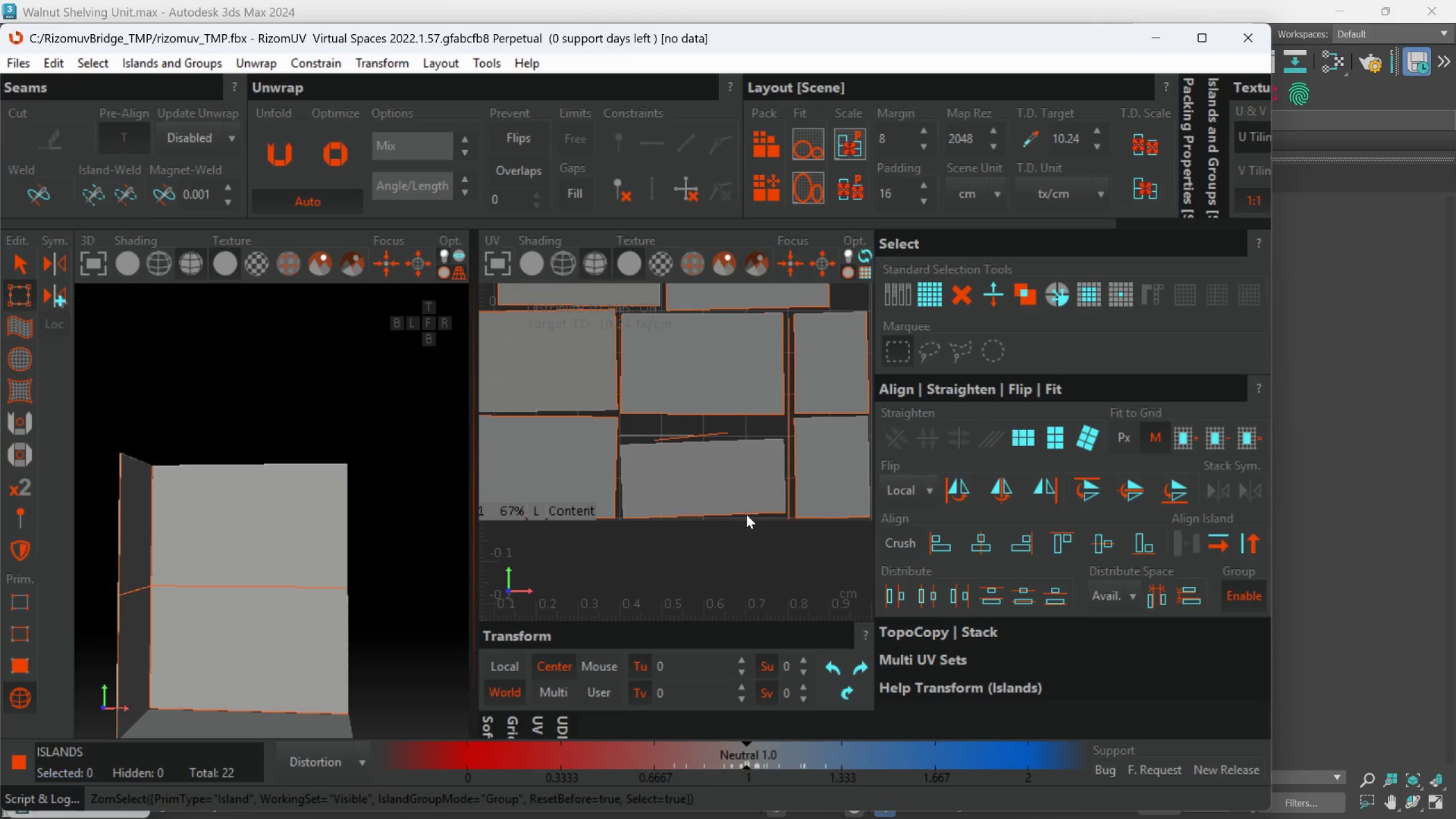 
left_click([741, 480])
 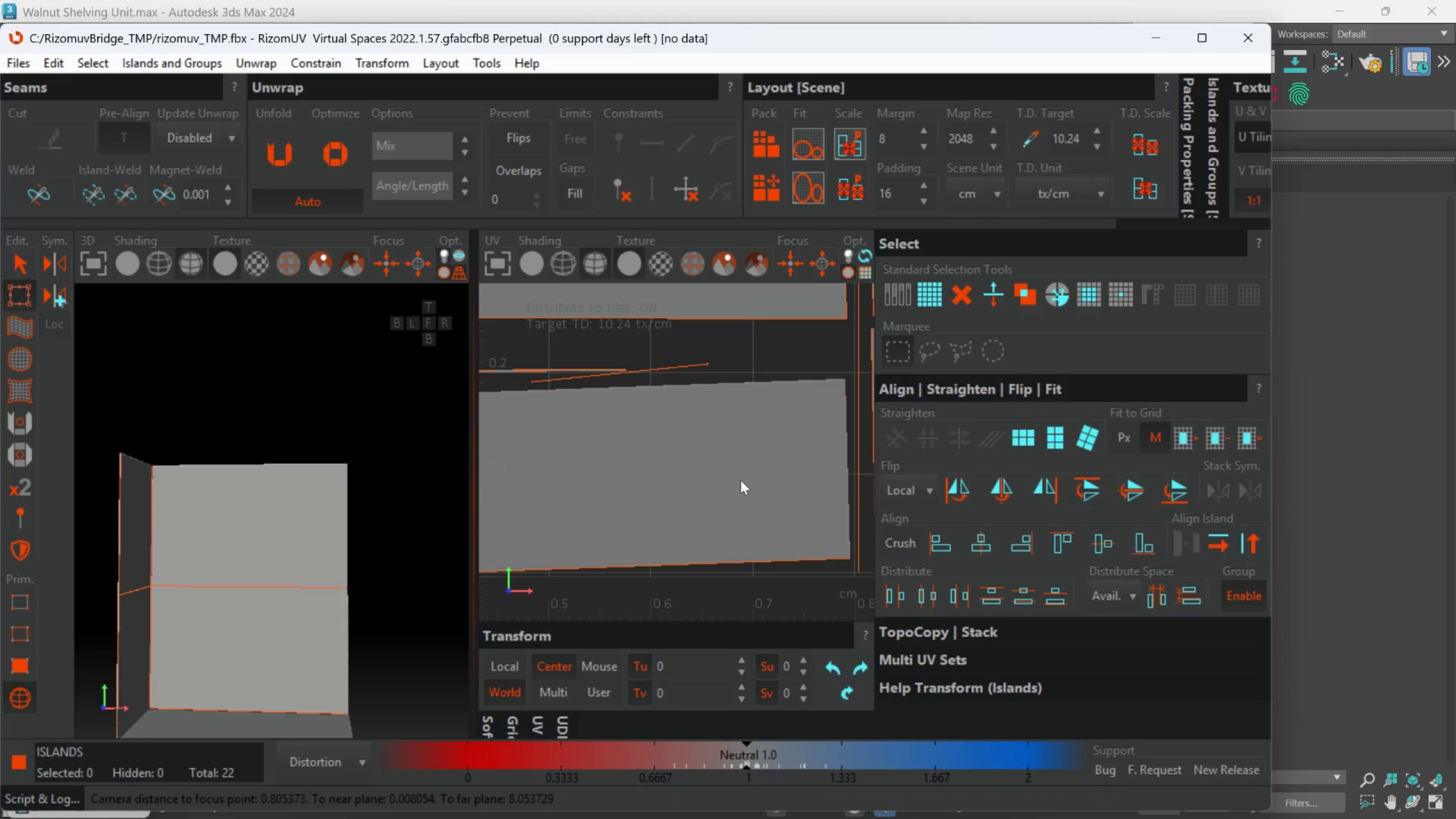 
scroll: coordinate [741, 480], scroll_direction: up, amount: 1.0
 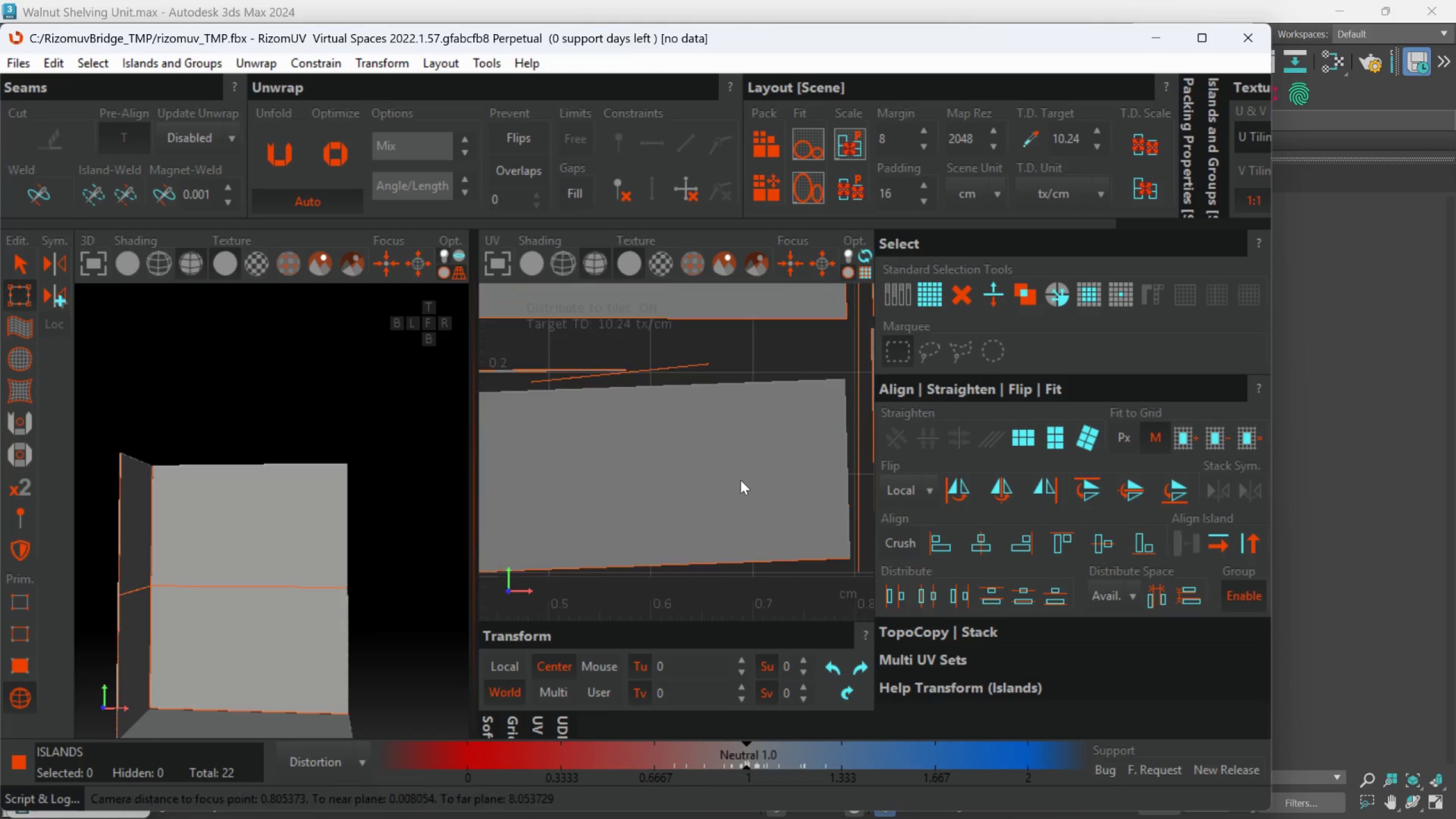 
left_click([741, 480])
 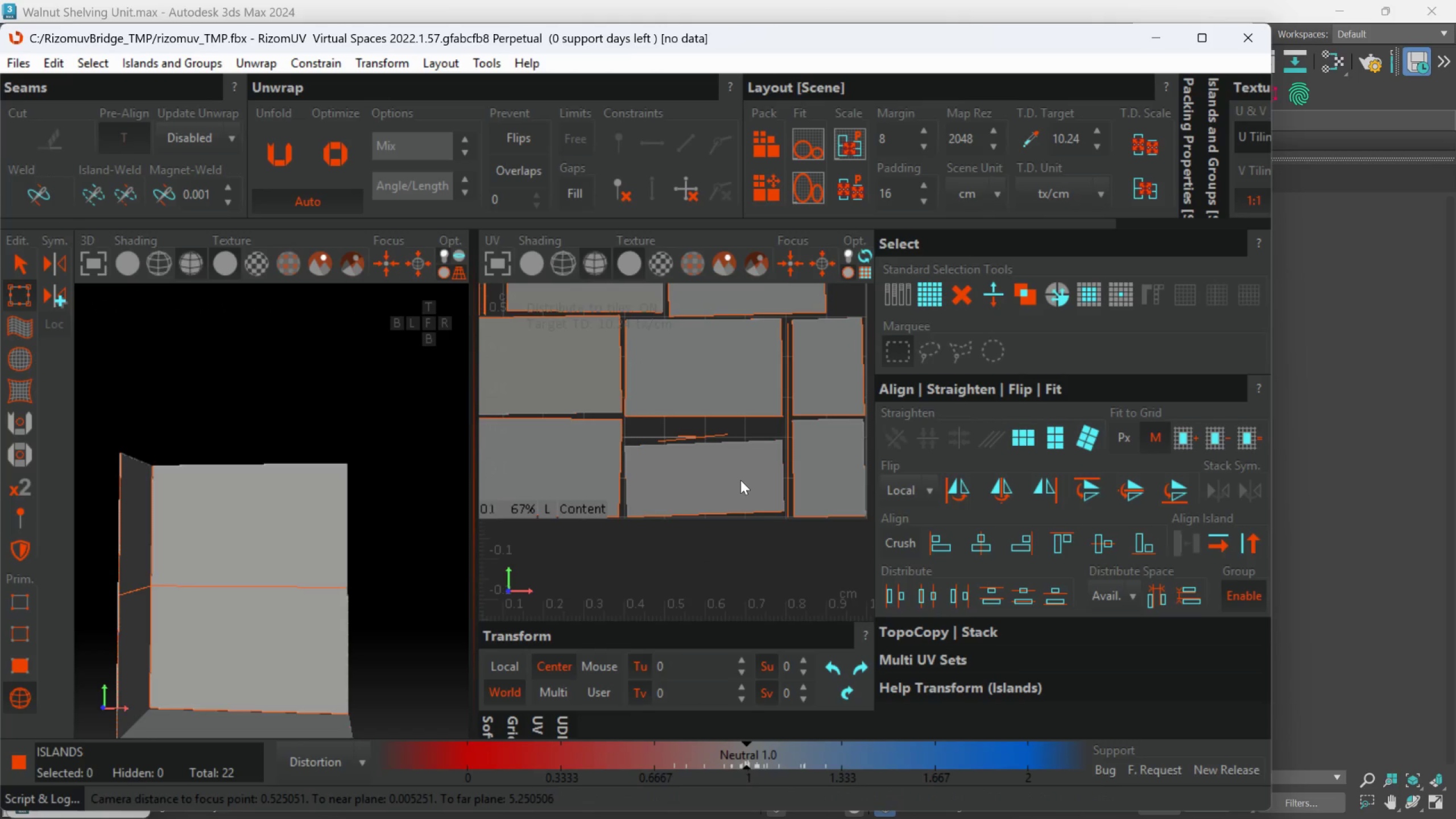 
scroll: coordinate [741, 480], scroll_direction: down, amount: 2.0
 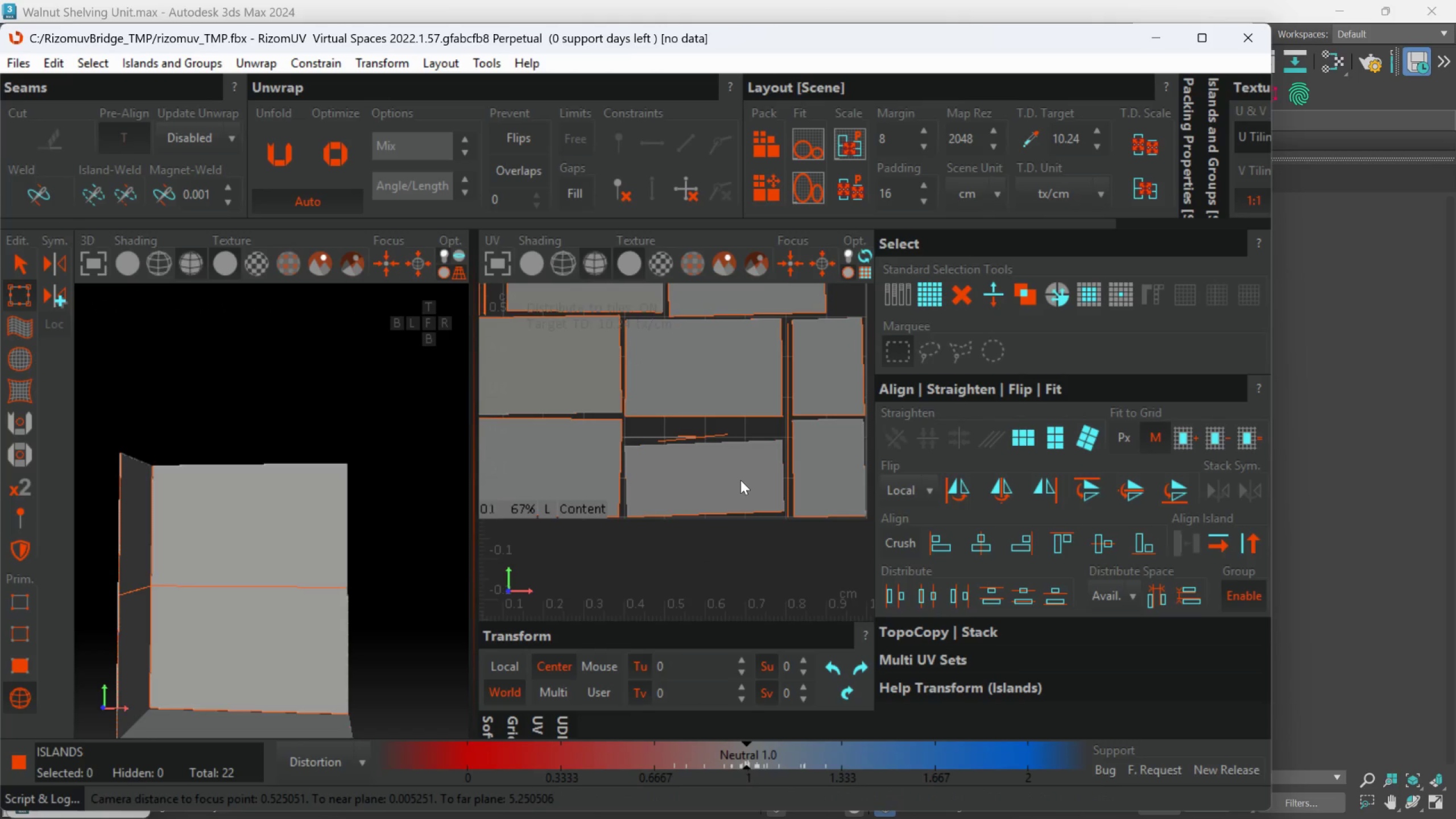 
left_click([741, 480])
 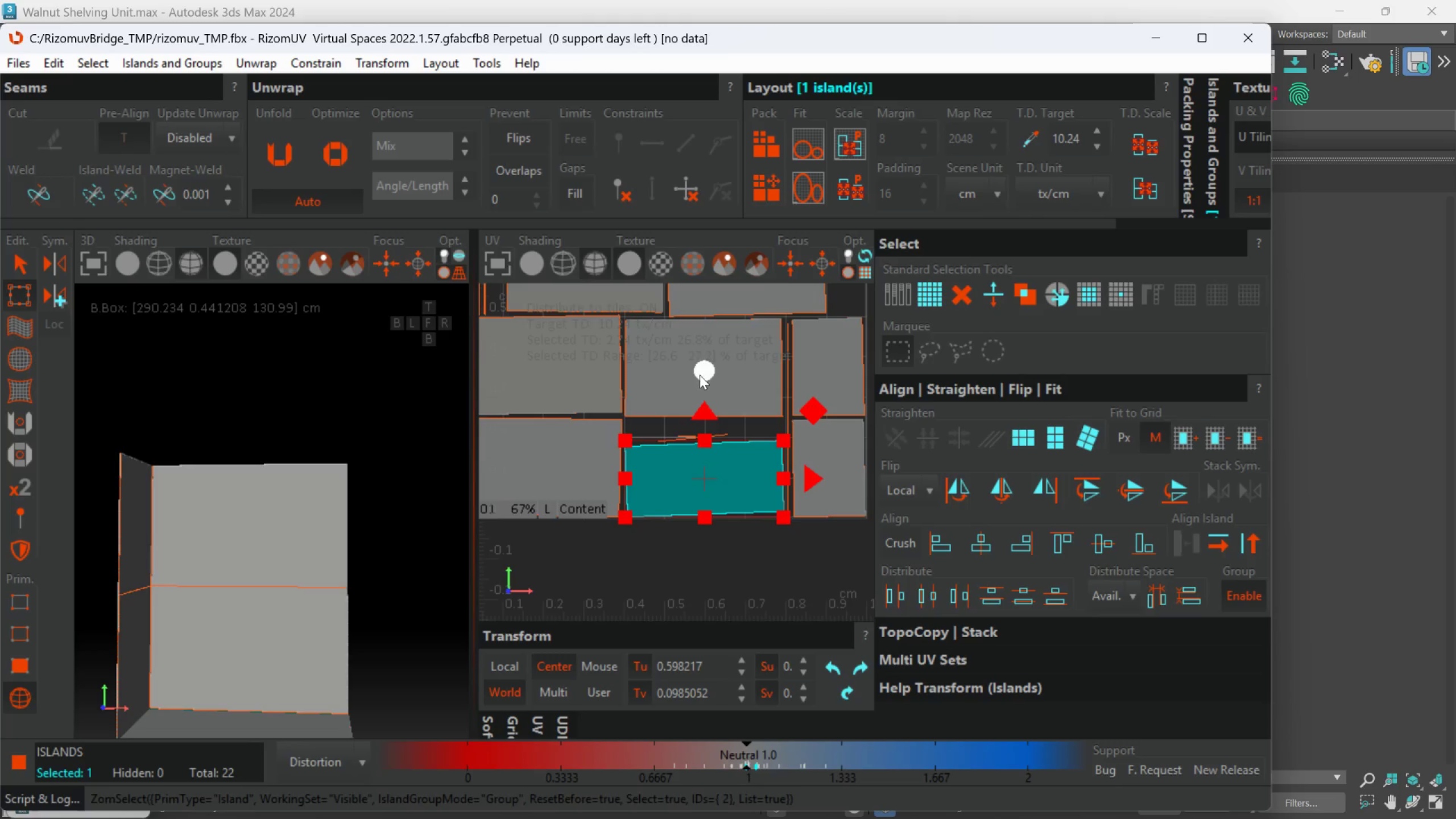 
left_click_drag(start_coordinate=[701, 373], to_coordinate=[702, 377])
 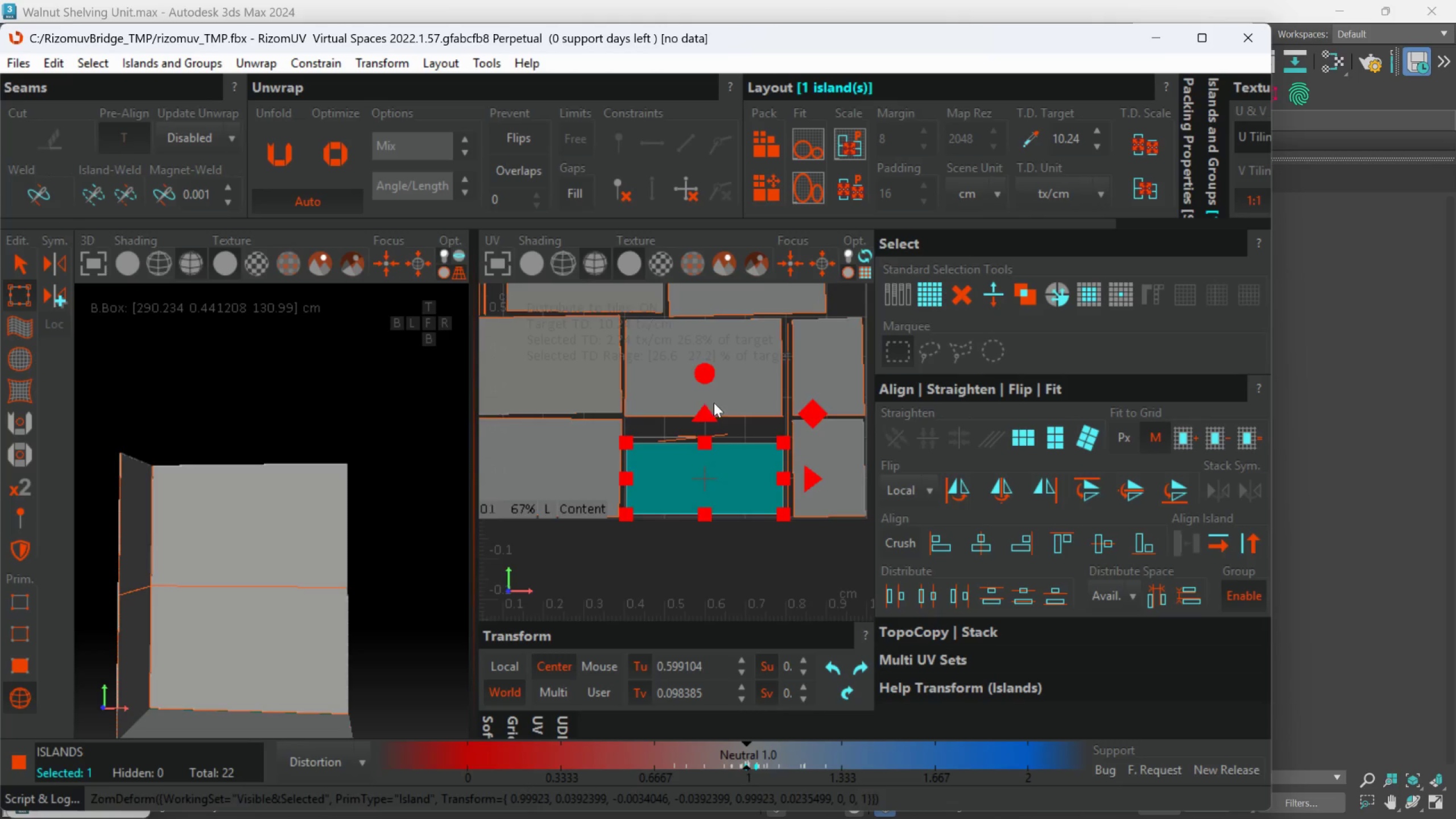 
scroll: coordinate [714, 404], scroll_direction: up, amount: 1.0
 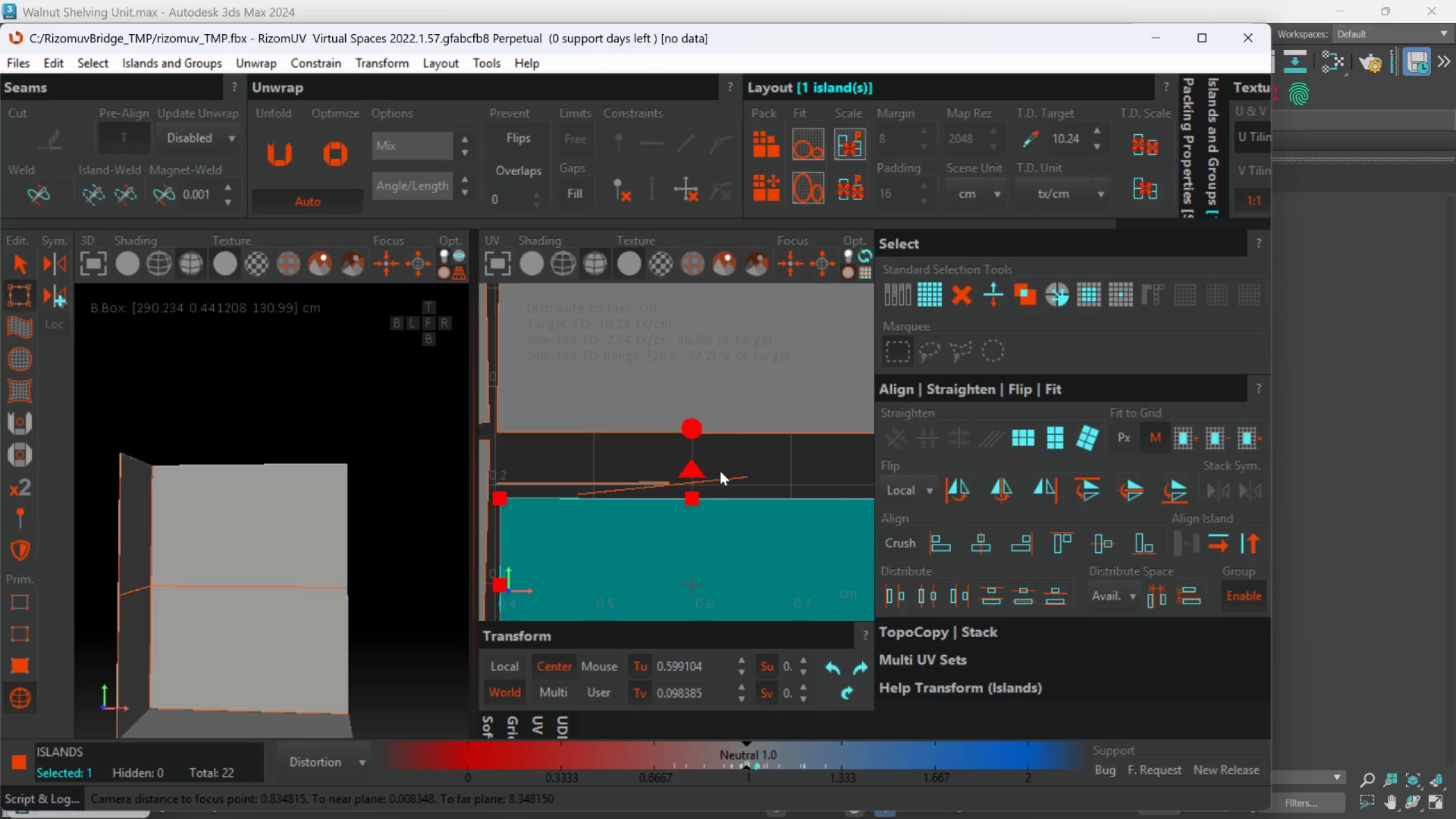 
left_click([721, 475])
 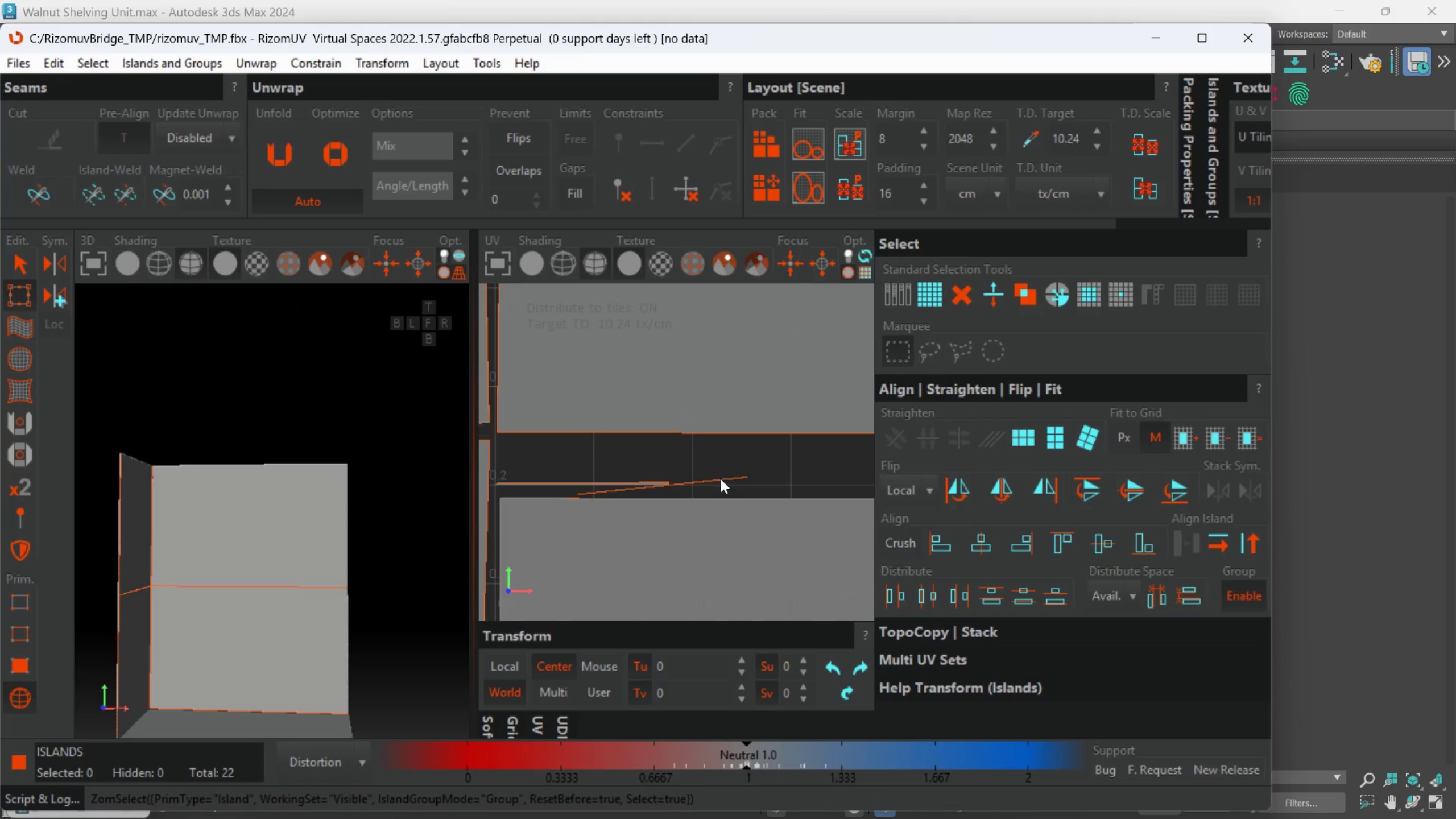 
left_click([721, 479])
 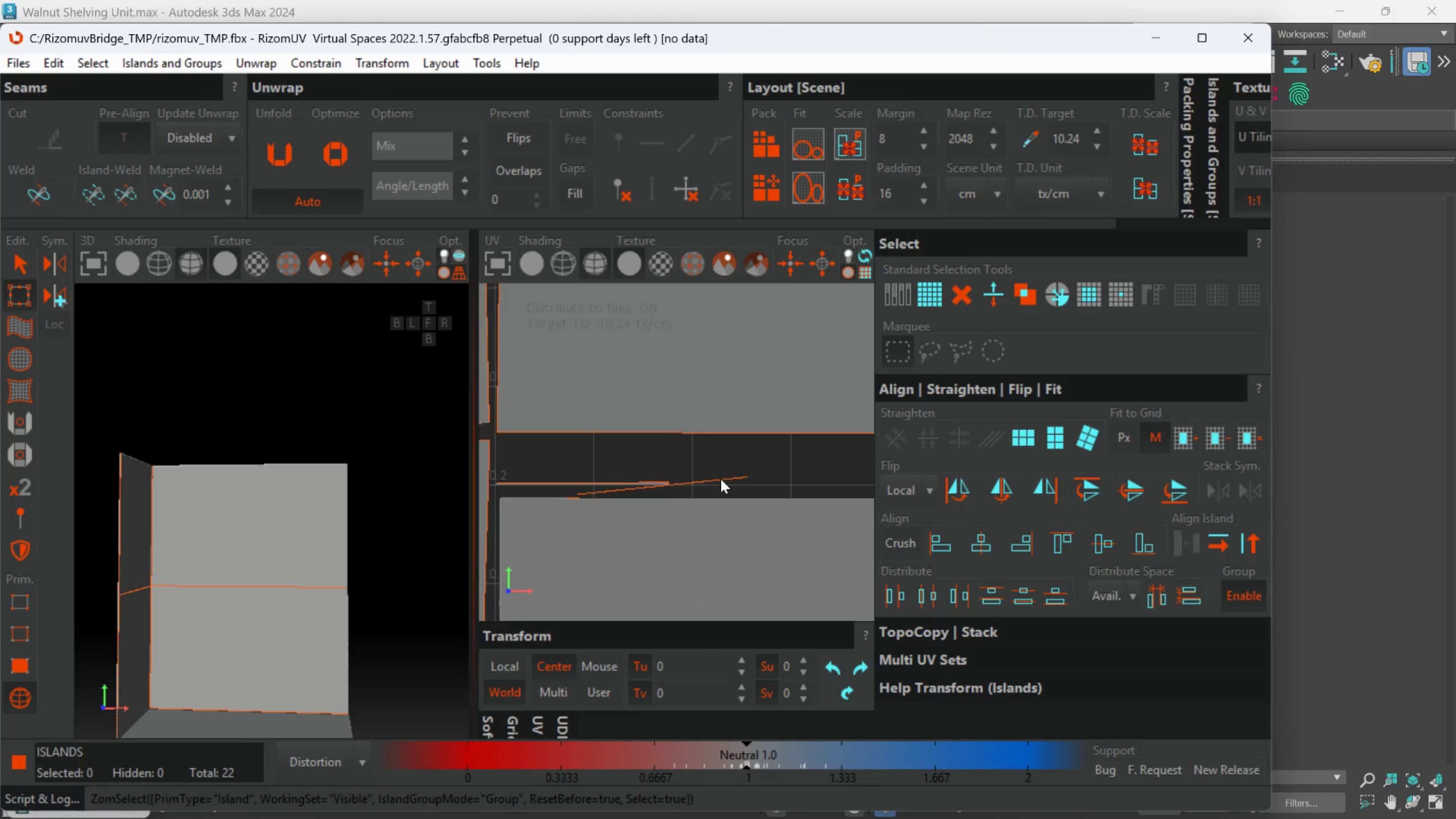 
scroll: coordinate [690, 487], scroll_direction: up, amount: 9.0
 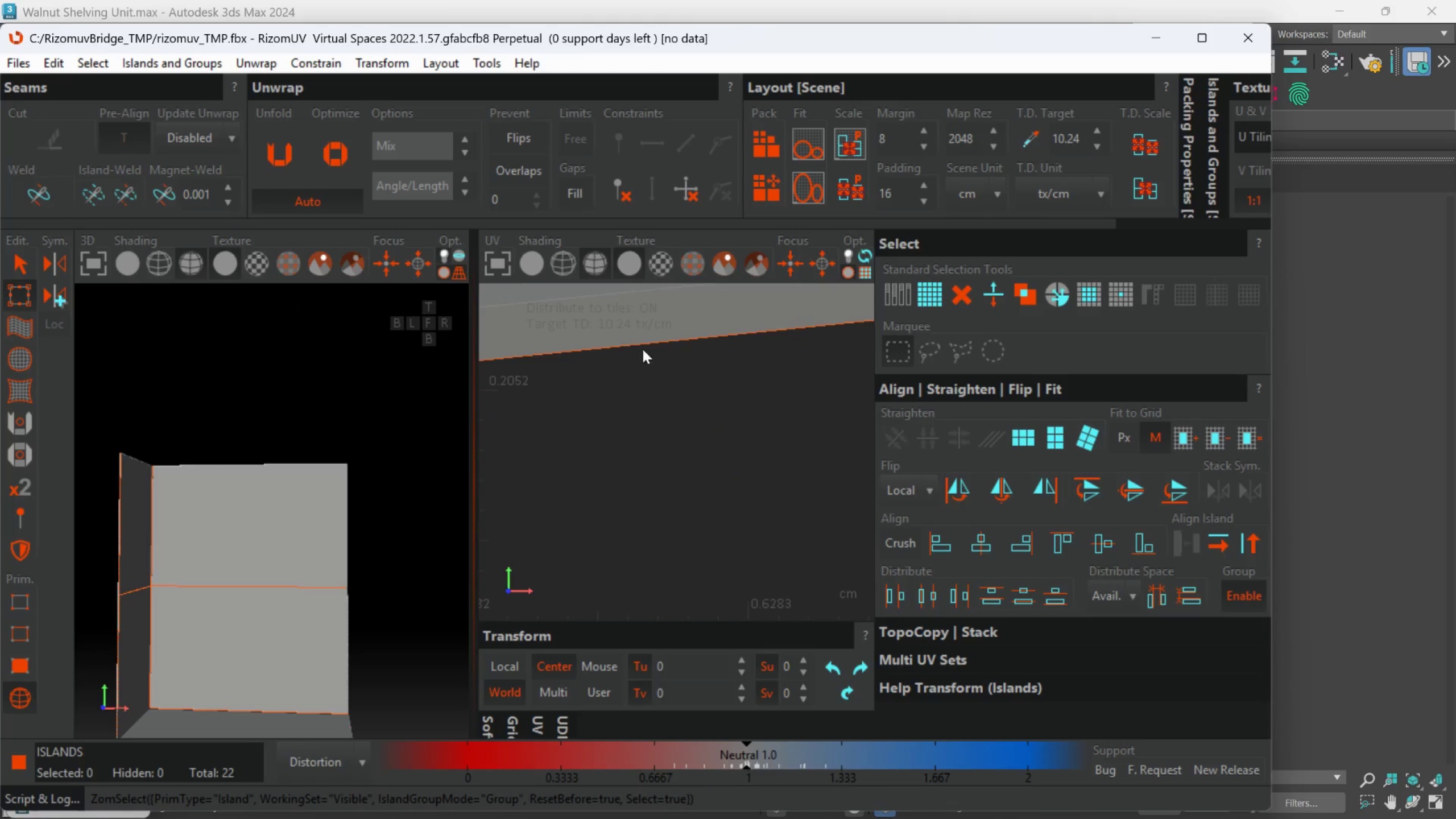 
left_click([635, 332])
 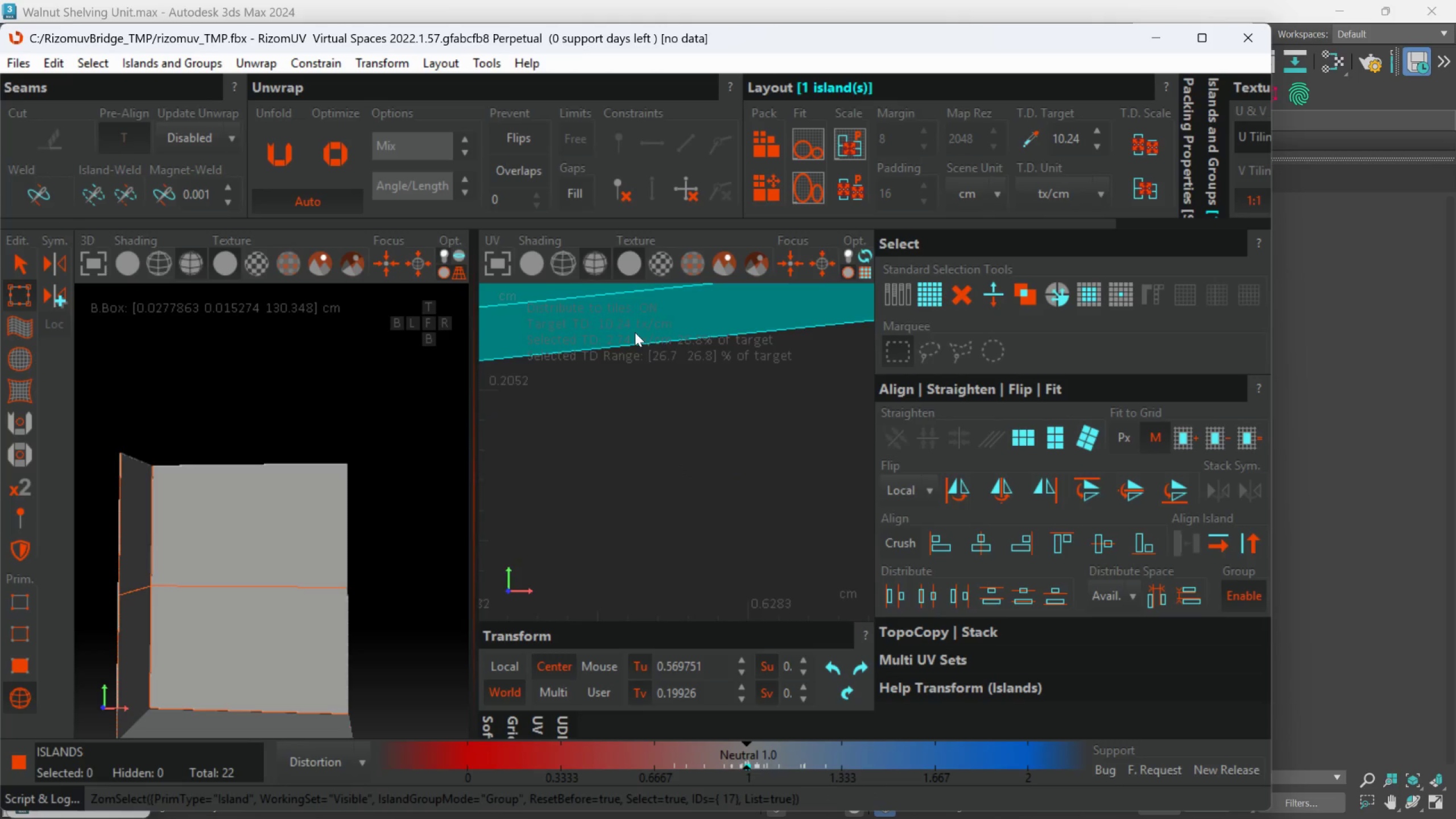 
scroll: coordinate [647, 446], scroll_direction: down, amount: 16.0
 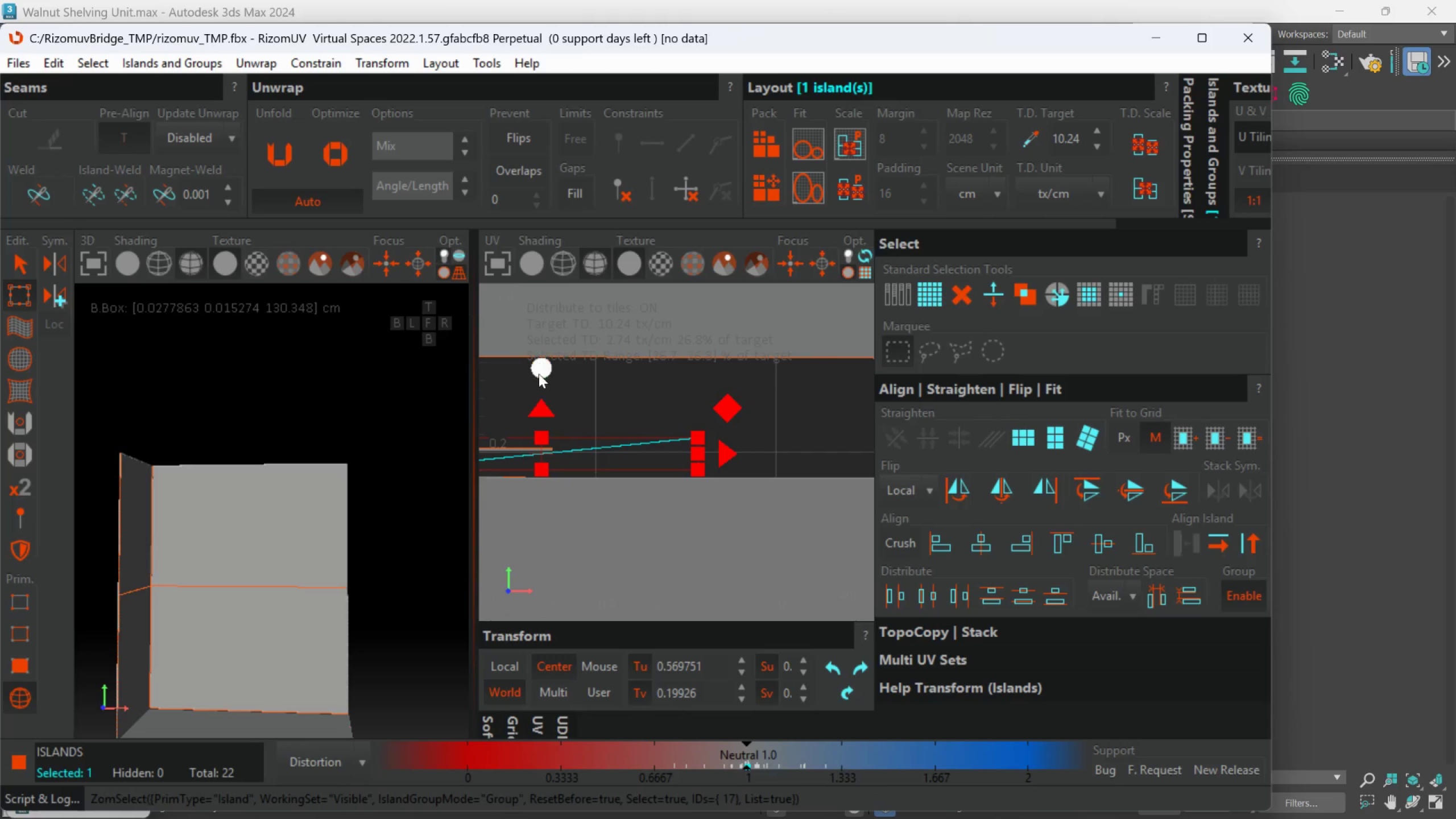 
left_click_drag(start_coordinate=[544, 367], to_coordinate=[548, 380])
 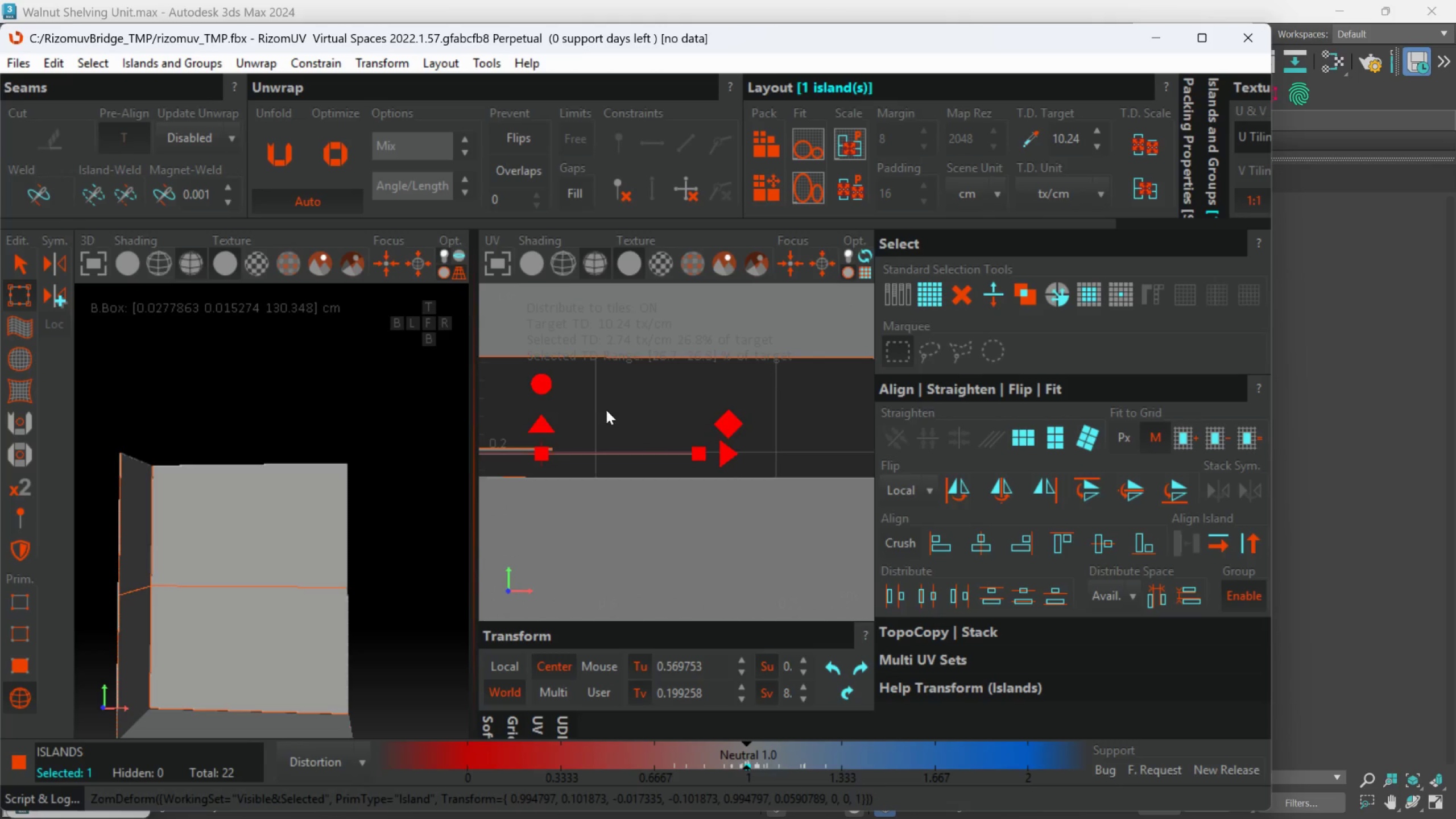 
scroll: coordinate [699, 429], scroll_direction: down, amount: 7.0
 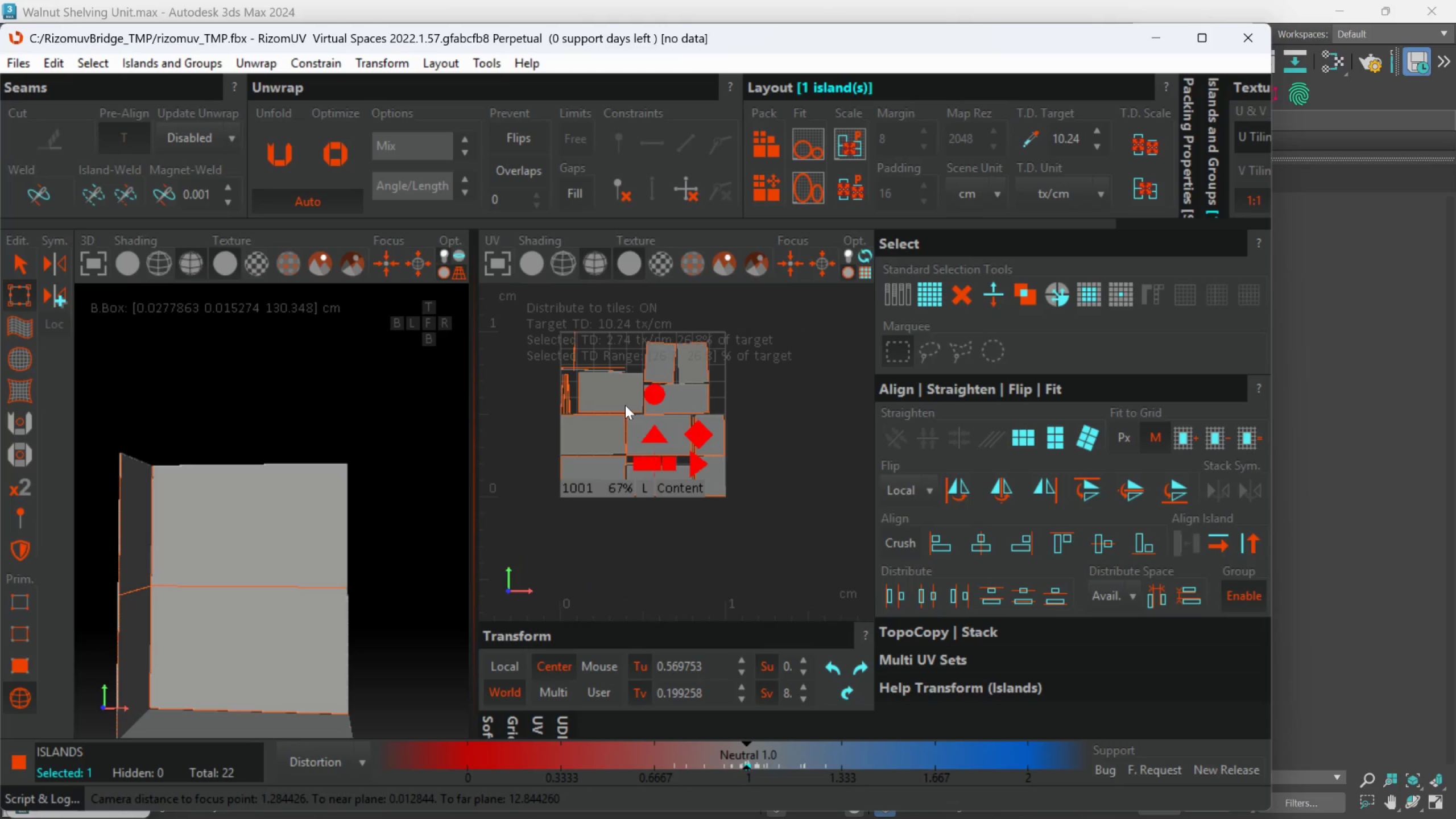 
scroll: coordinate [625, 405], scroll_direction: up, amount: 1.0
 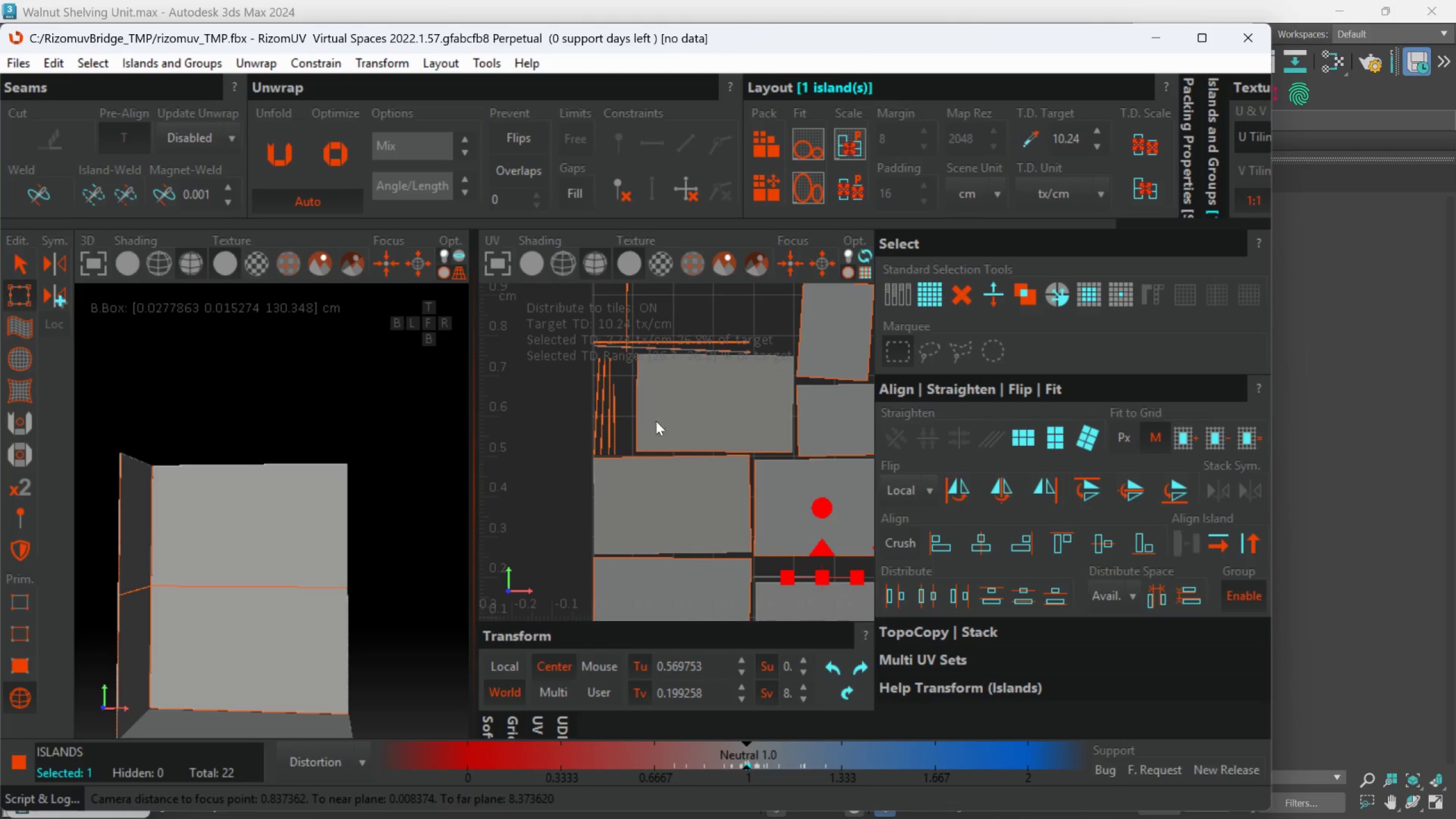 
scroll: coordinate [626, 408], scroll_direction: down, amount: 3.0
 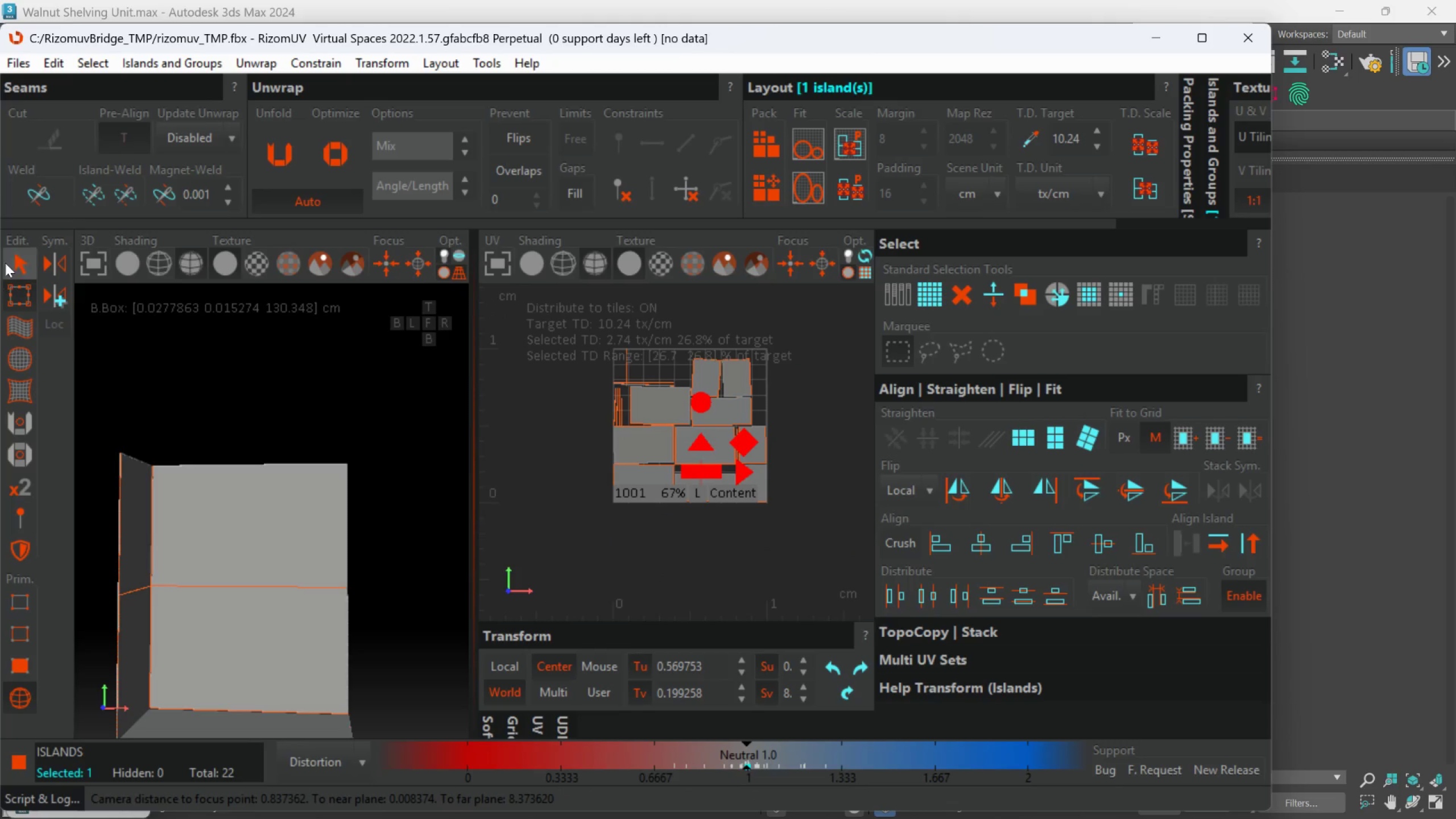 
left_click([17, 256])
 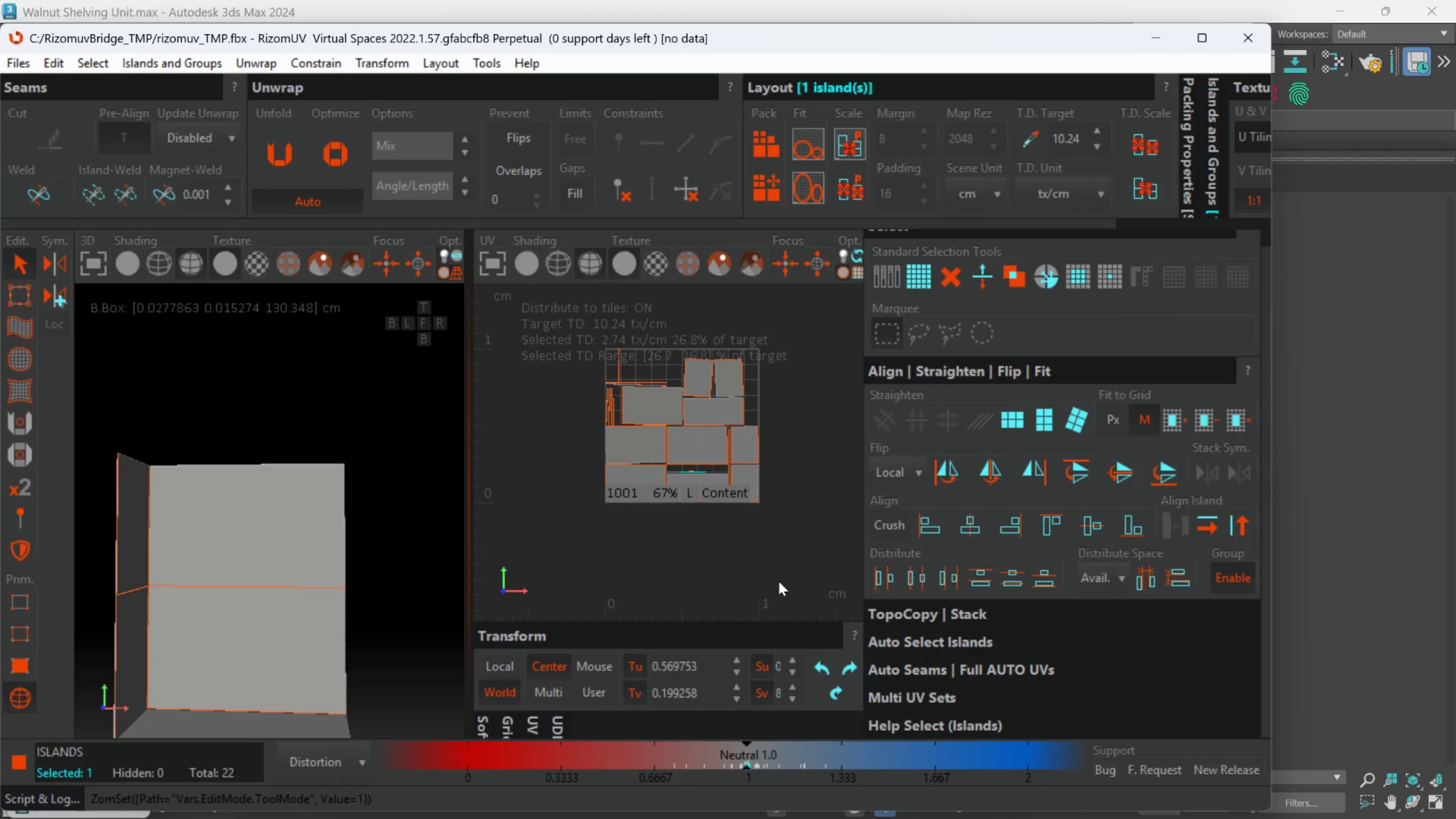 
left_click_drag(start_coordinate=[783, 572], to_coordinate=[553, 313])
 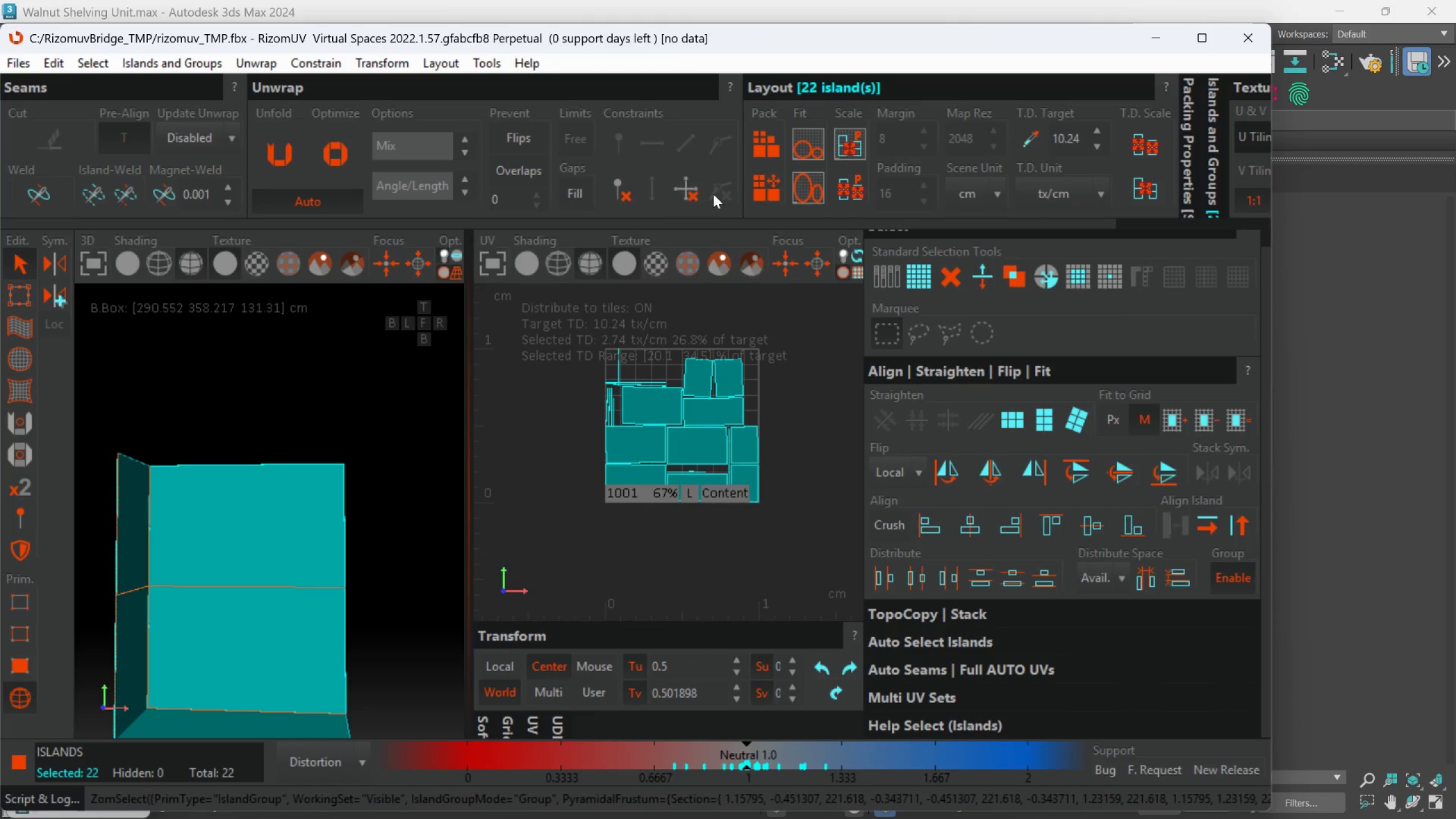 
left_click([762, 205])
 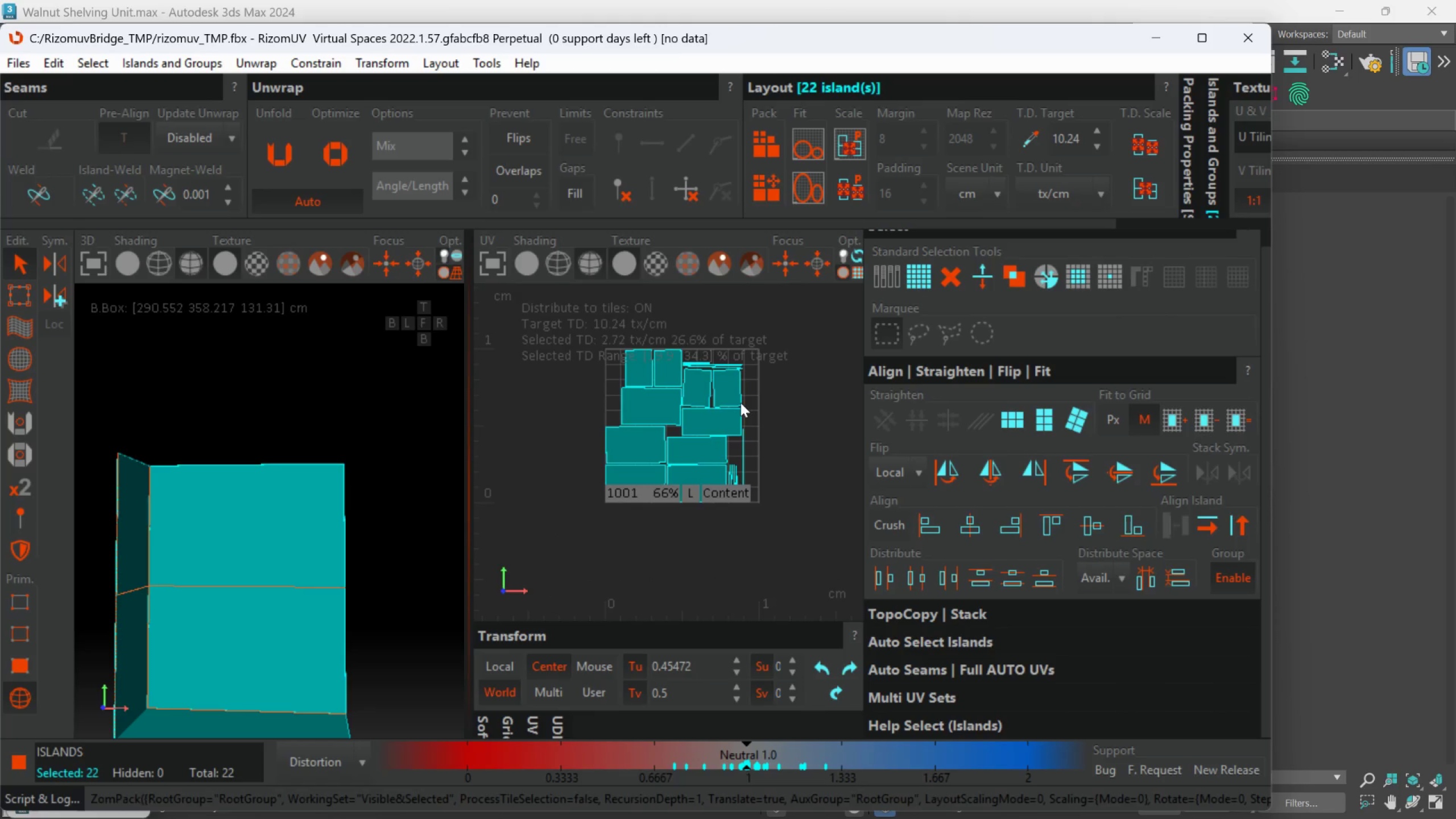 
scroll: coordinate [741, 403], scroll_direction: up, amount: 1.0
 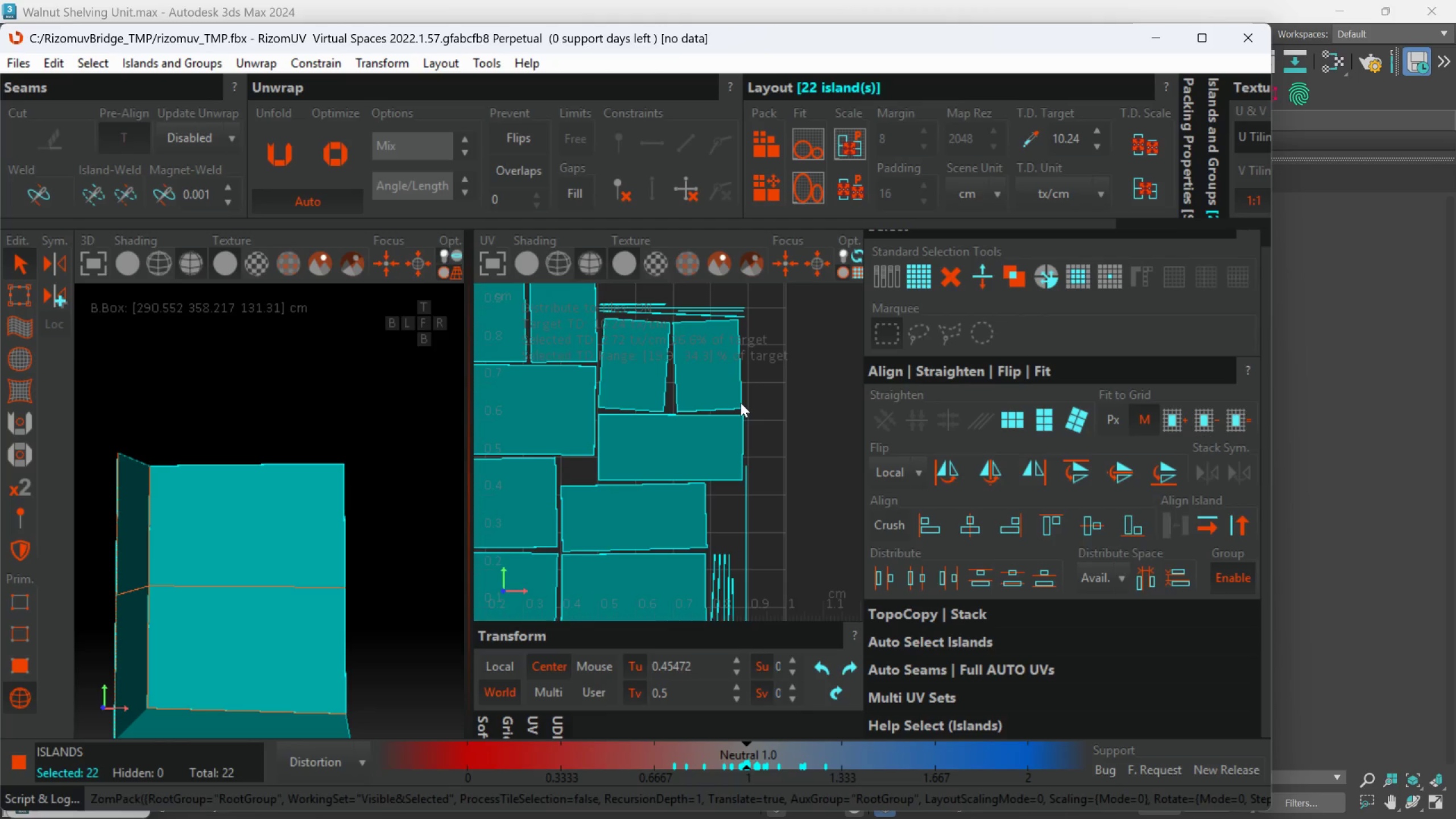 
scroll: coordinate [741, 403], scroll_direction: down, amount: 2.0
 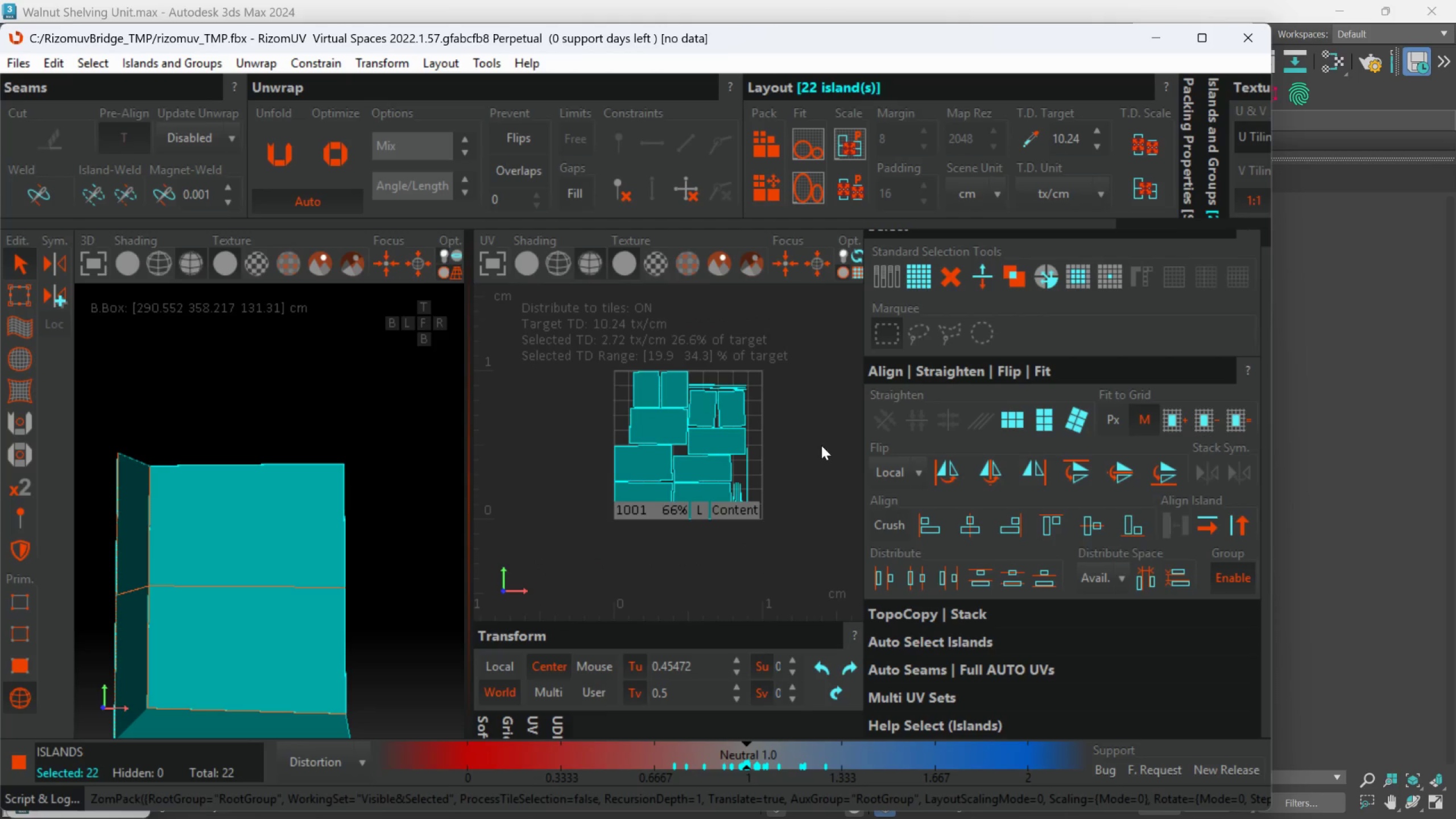 
left_click([822, 445])
 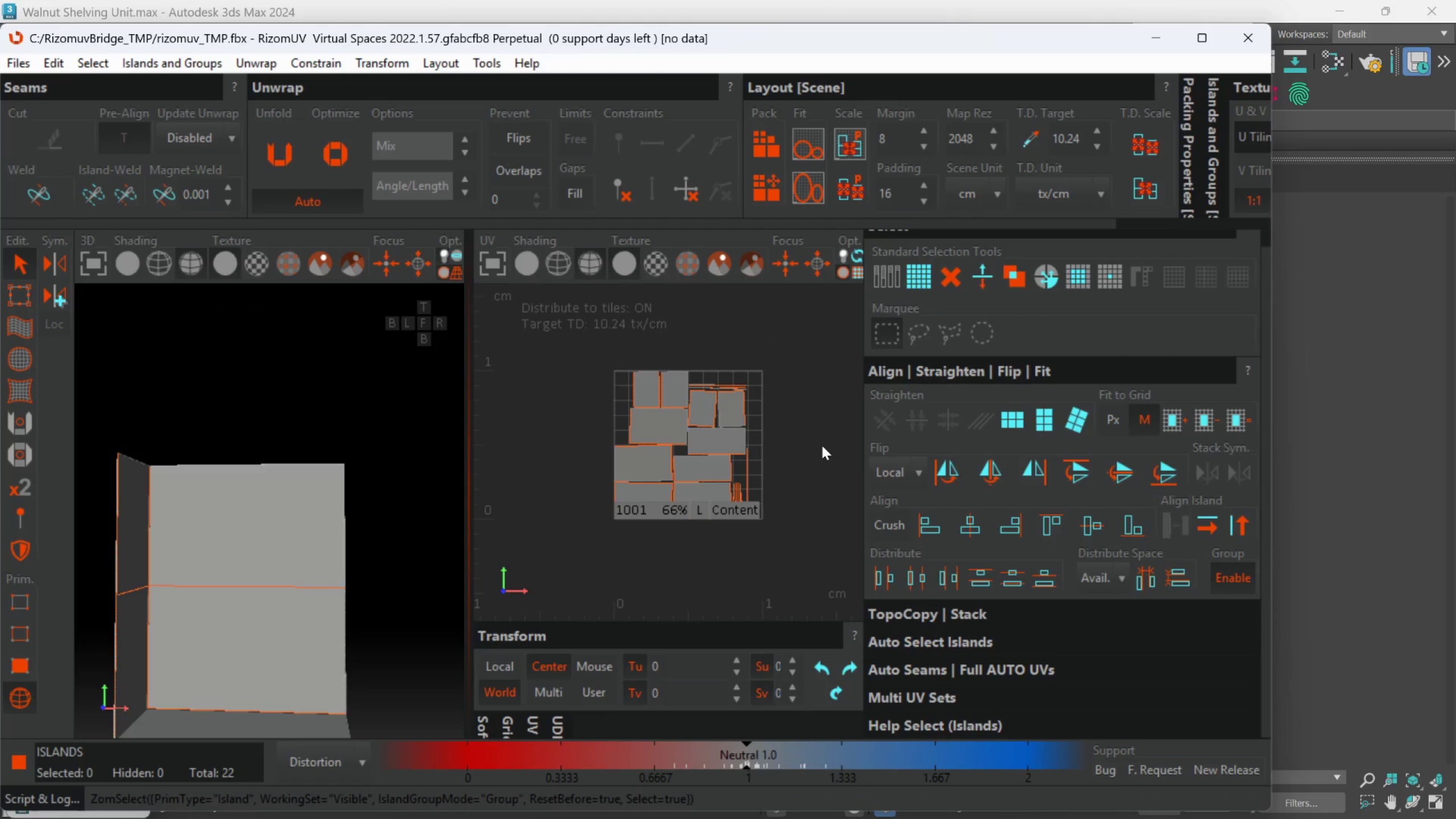 
key(Control+S)
 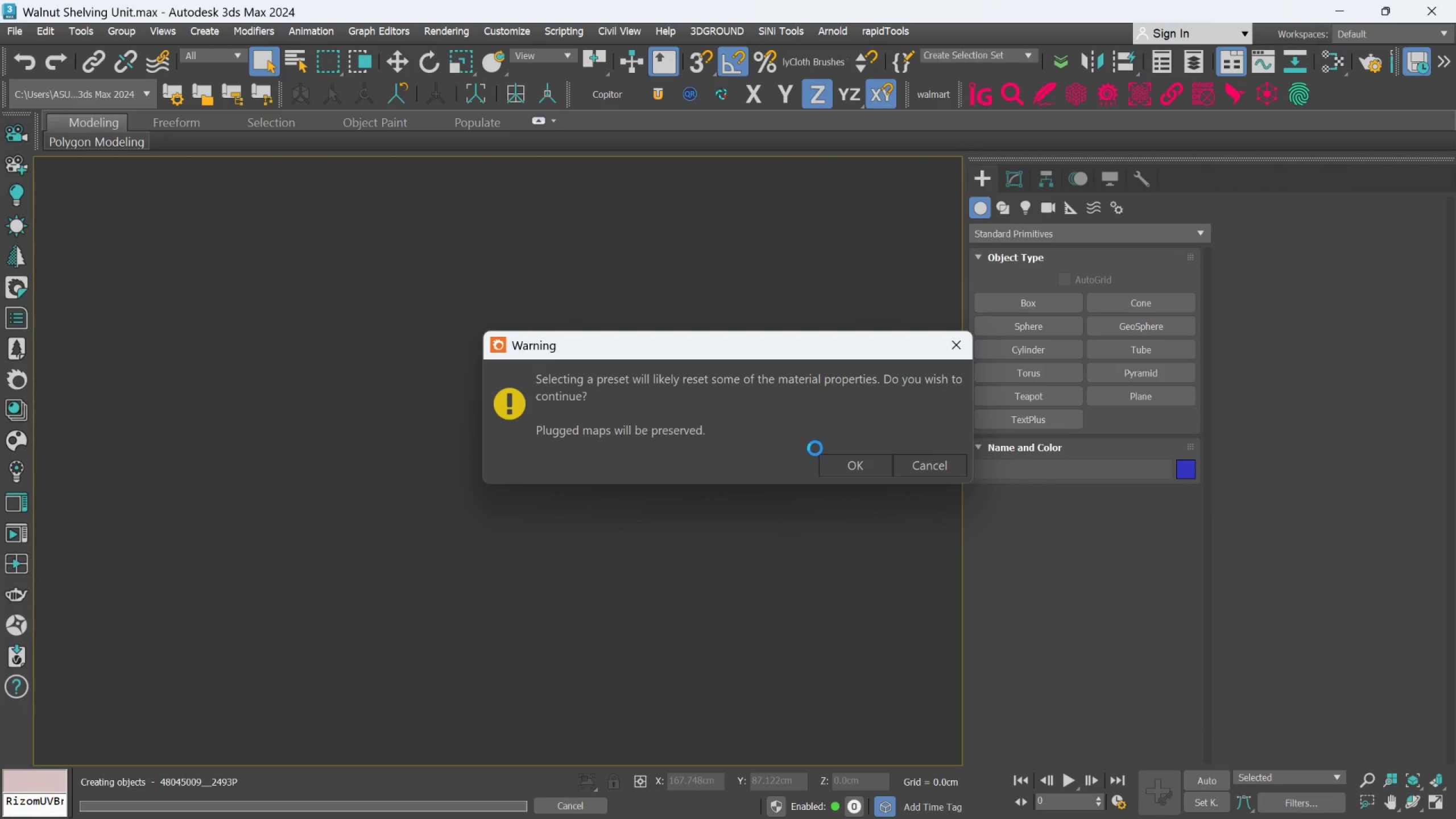 
left_click([837, 463])
 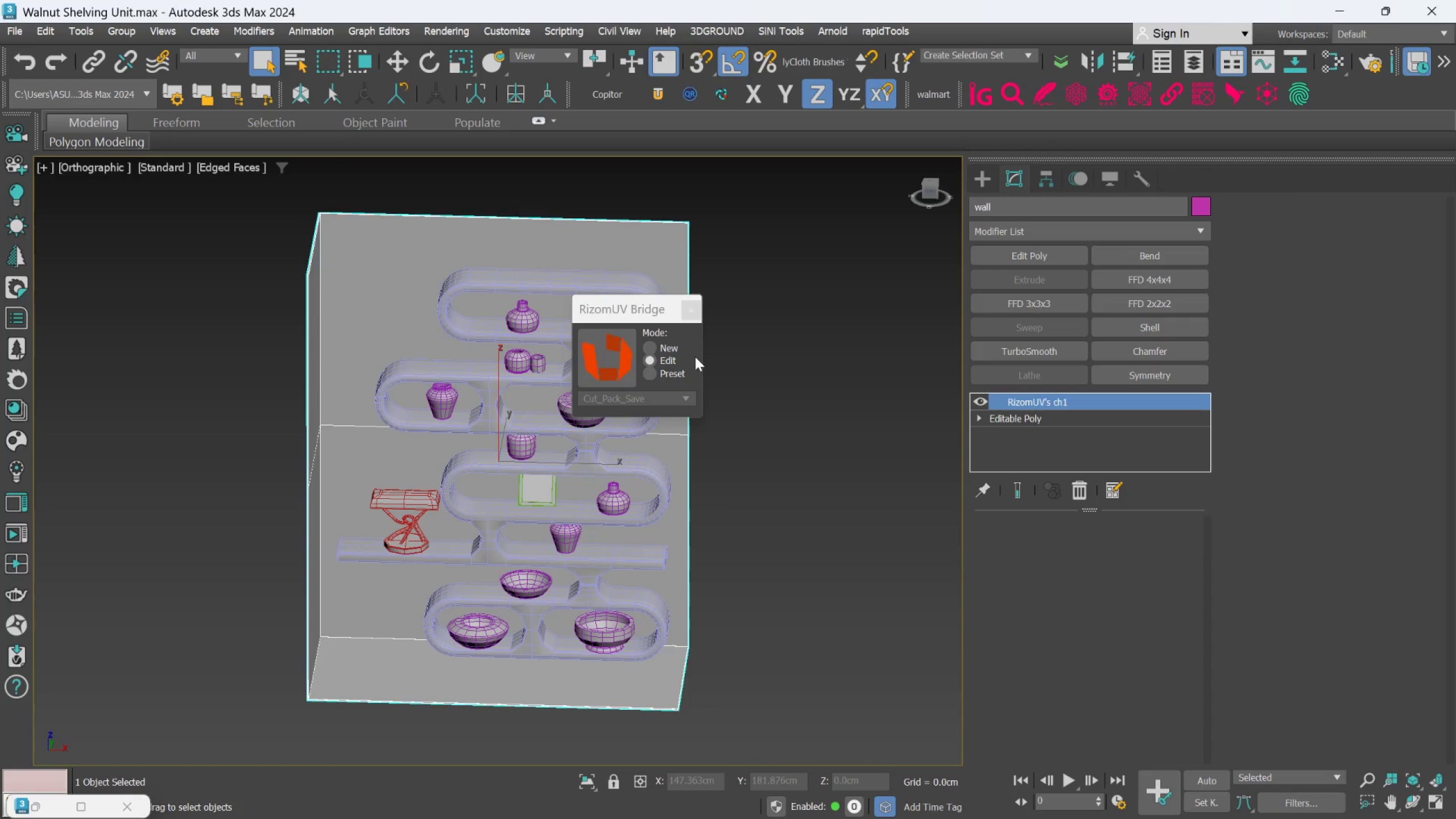 
left_click([683, 304])
 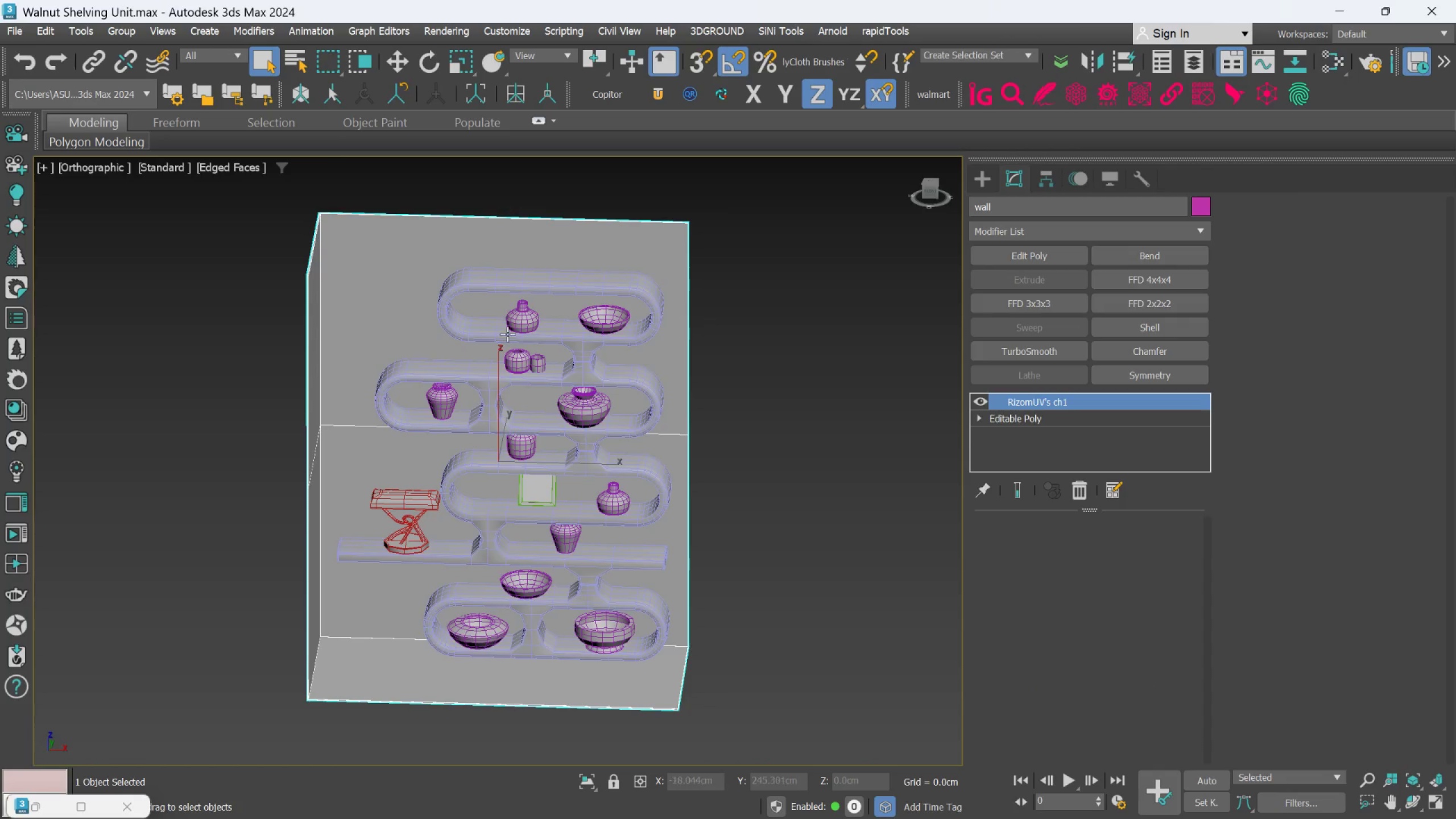 
left_click([515, 315])
 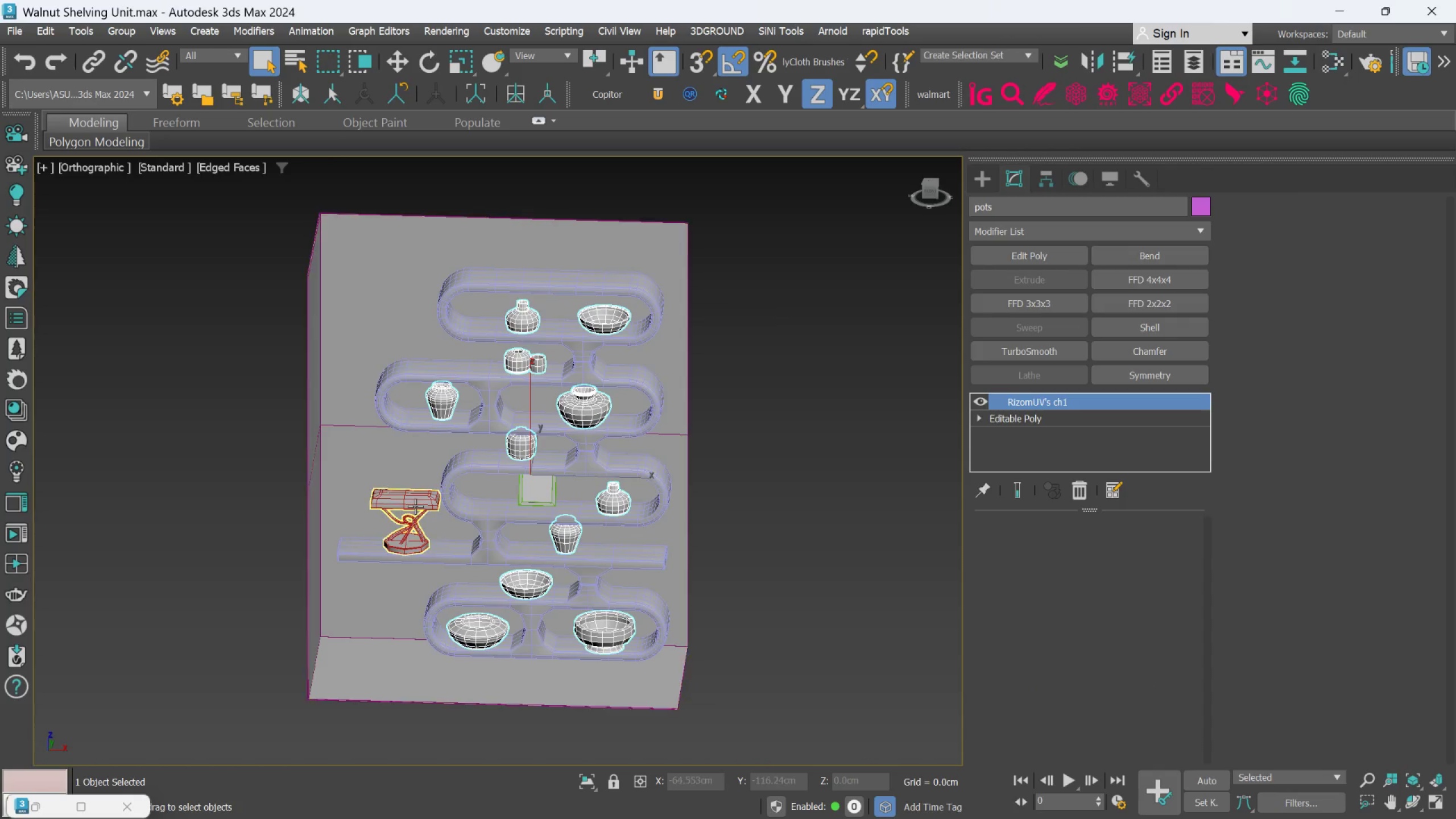 
hold_key(key=ControlLeft, duration=0.72)
left_click([416, 499])
 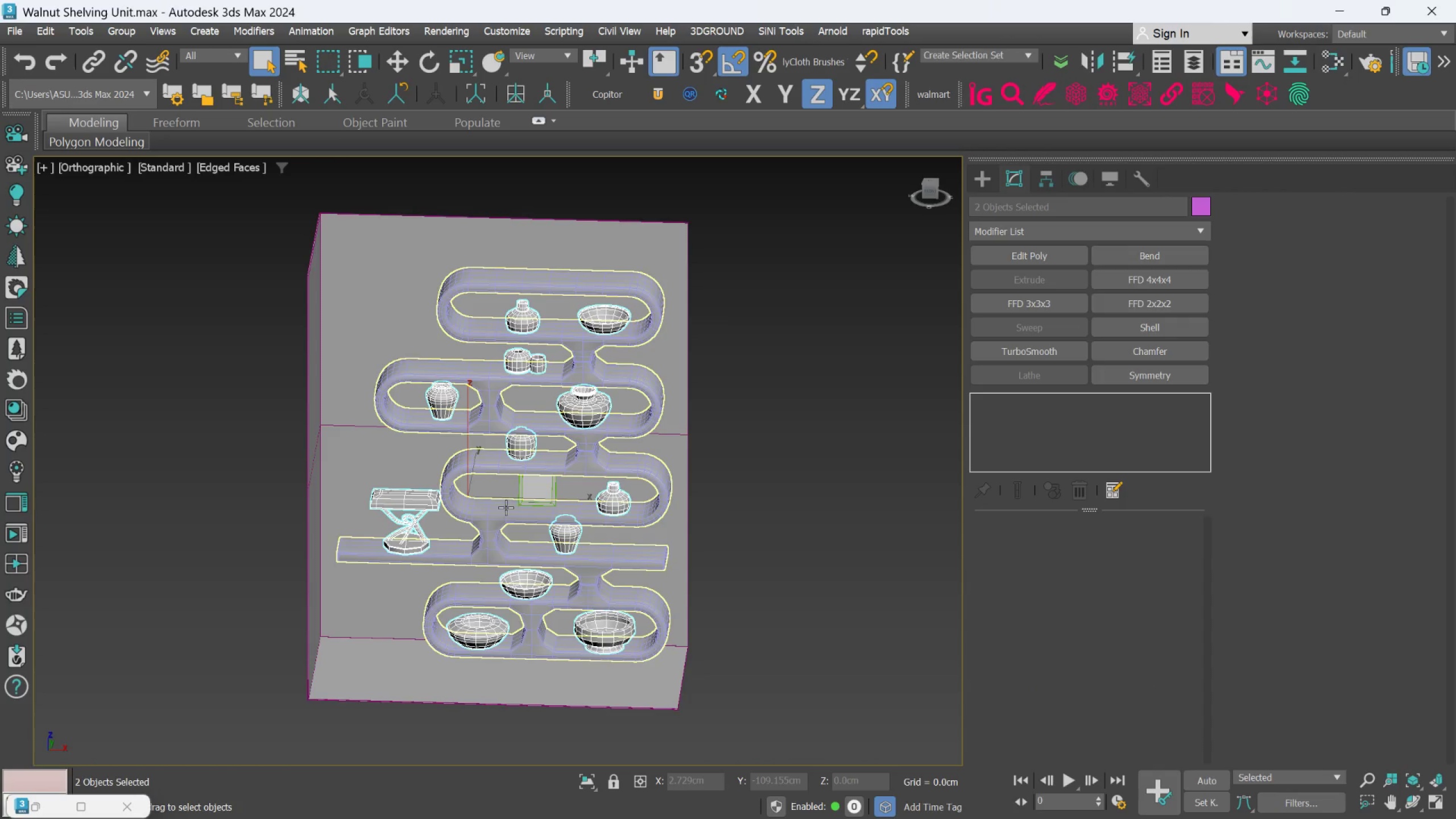 
hold_key(key=ControlLeft, duration=0.73)
 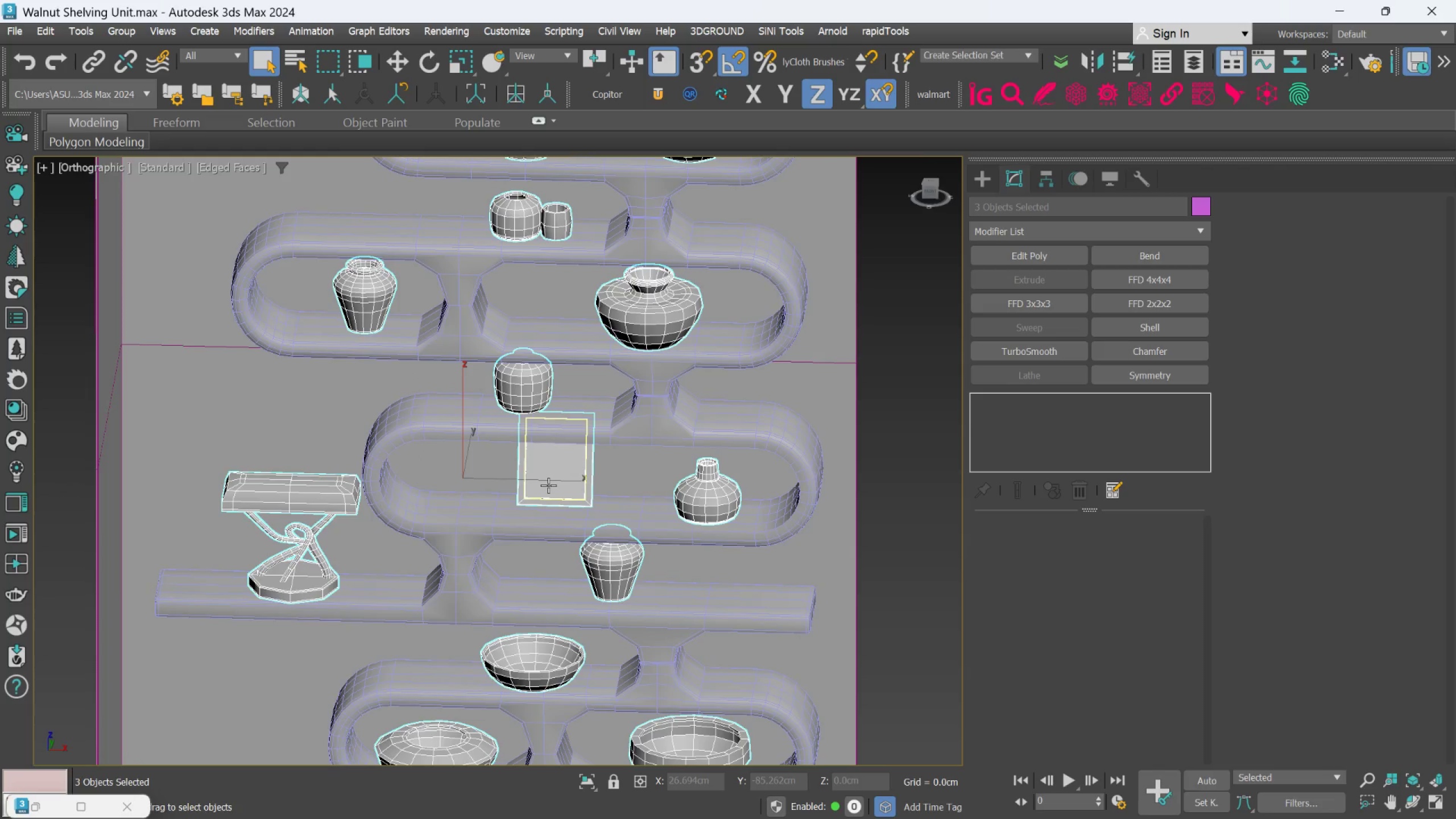 
scroll: coordinate [521, 505], scroll_direction: up, amount: 2.0
 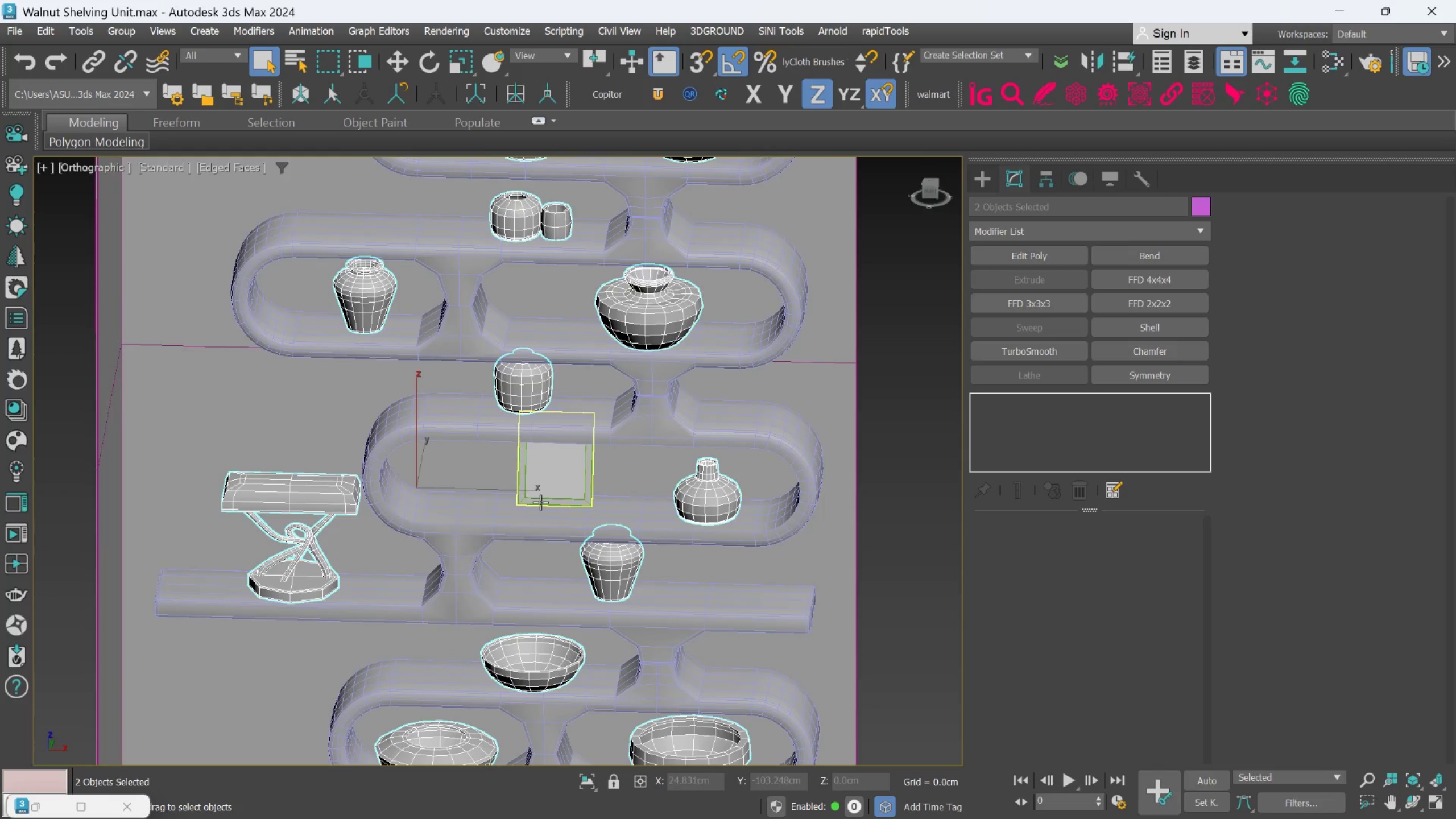 
left_click([540, 502])
 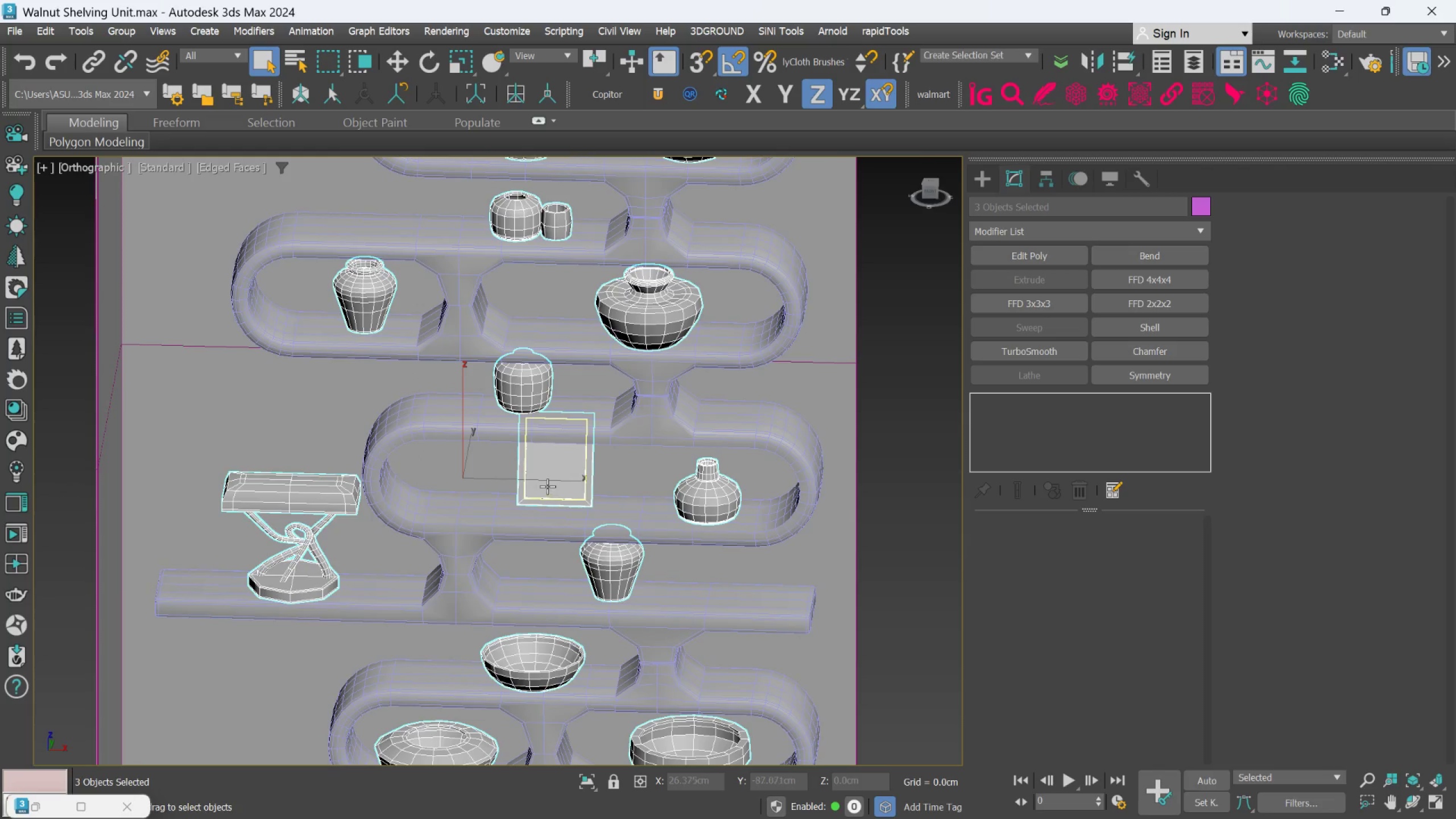 
hold_key(key=ControlLeft, duration=1.14)
left_click([548, 484])
 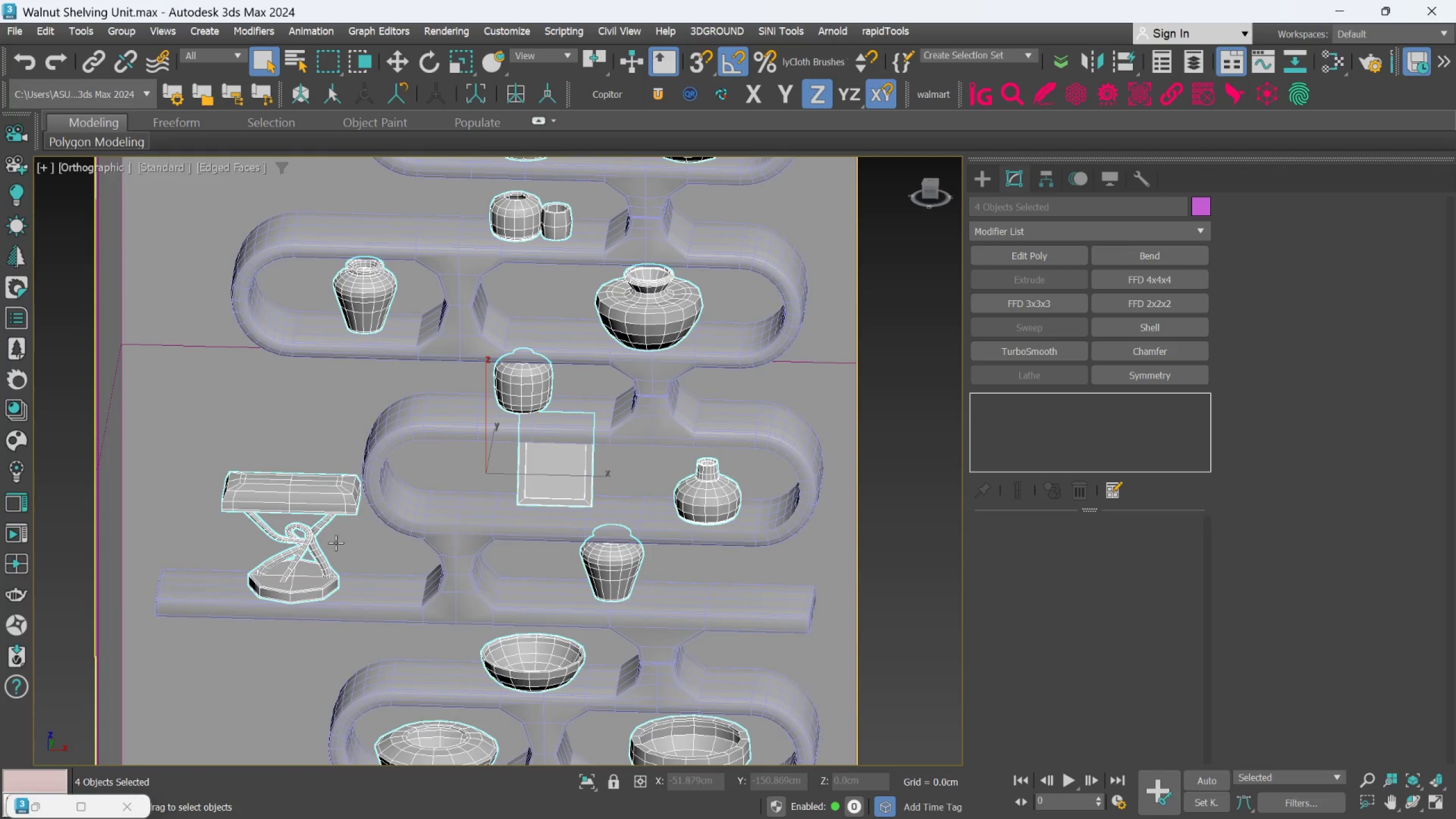 
hold_key(key=AltLeft, duration=0.88)
 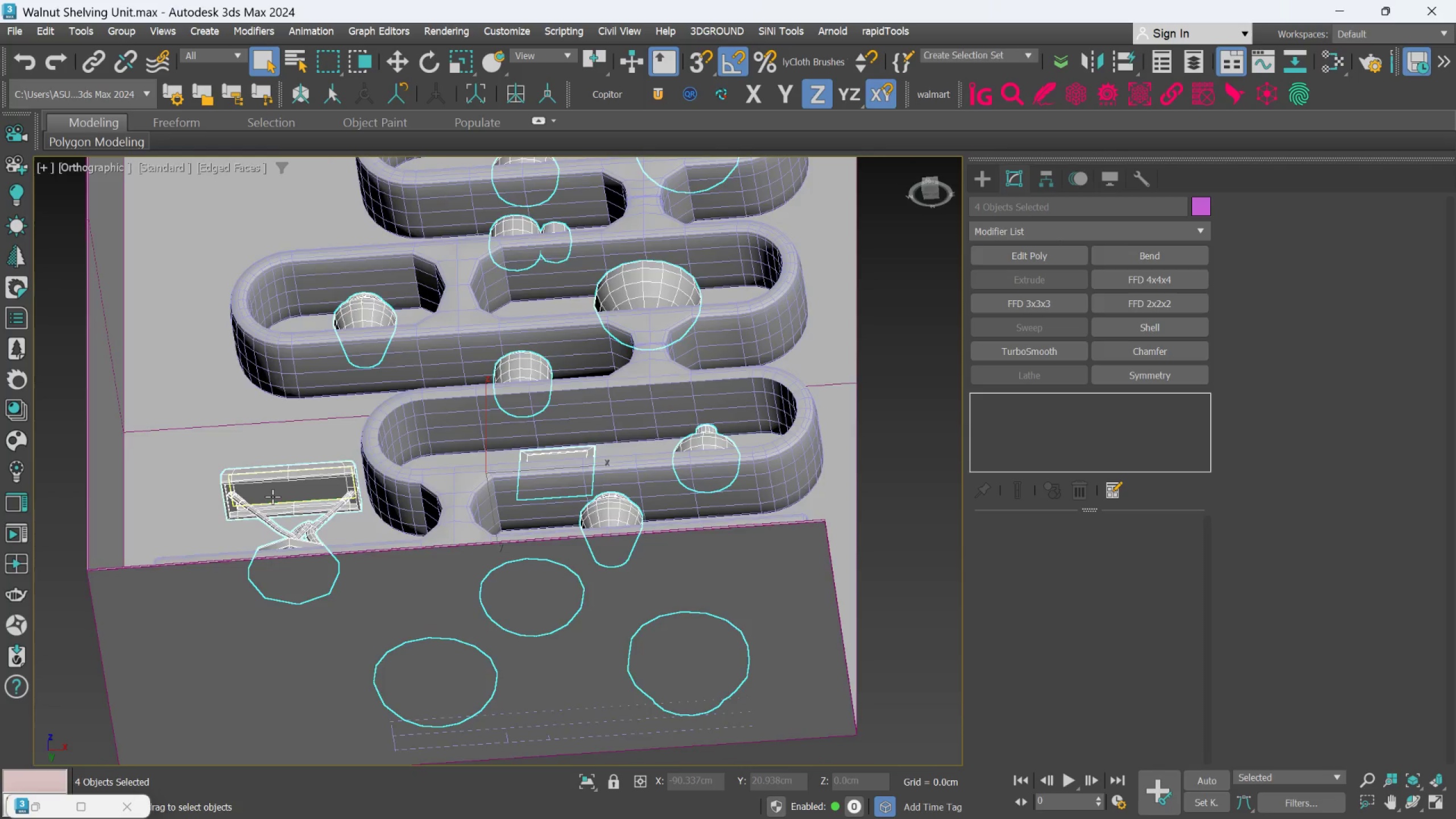 
hold_key(key=ControlLeft, duration=0.69)
 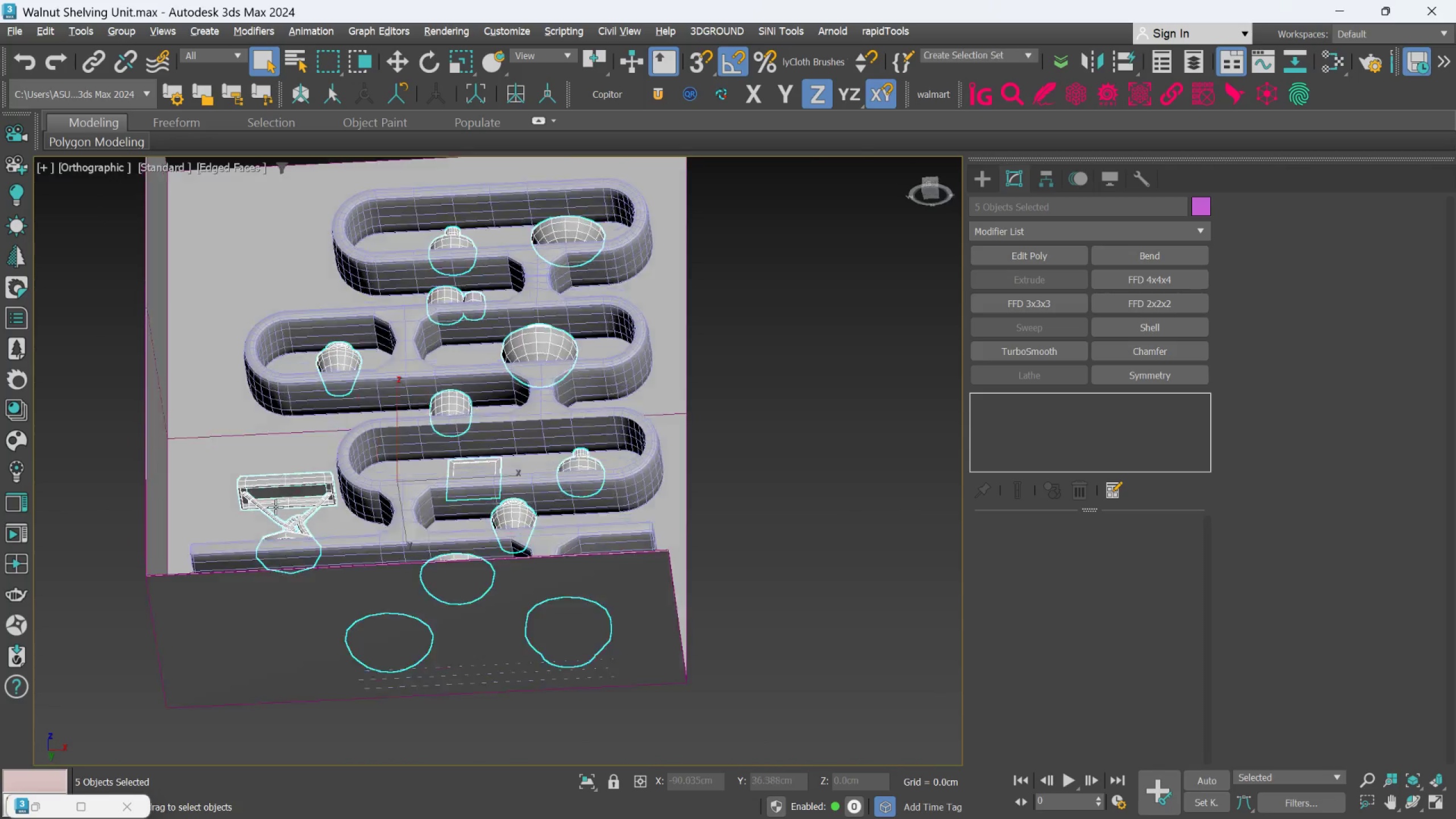 
scroll: coordinate [272, 497], scroll_direction: up, amount: 1.0
 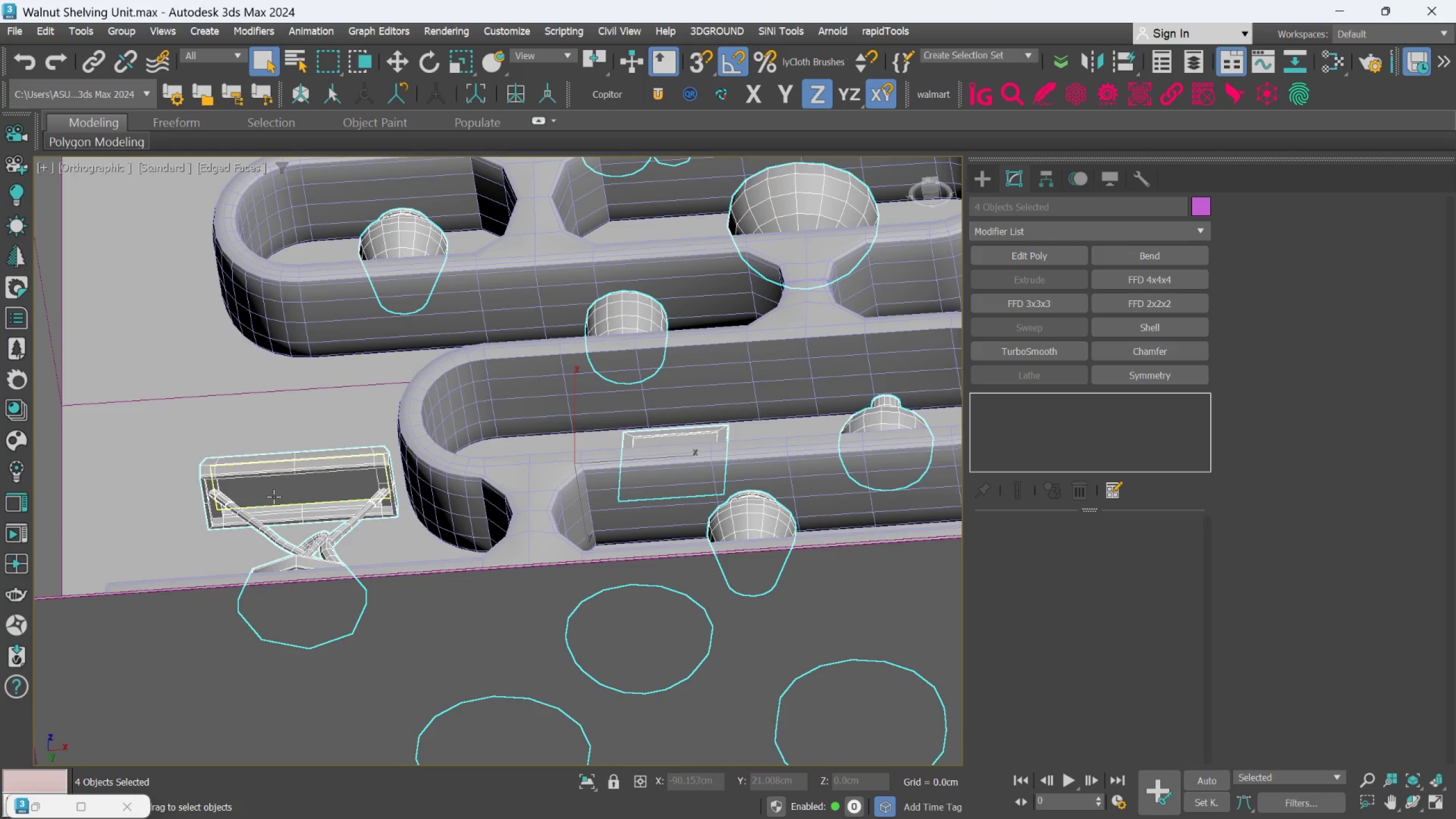 
left_click([275, 495])
 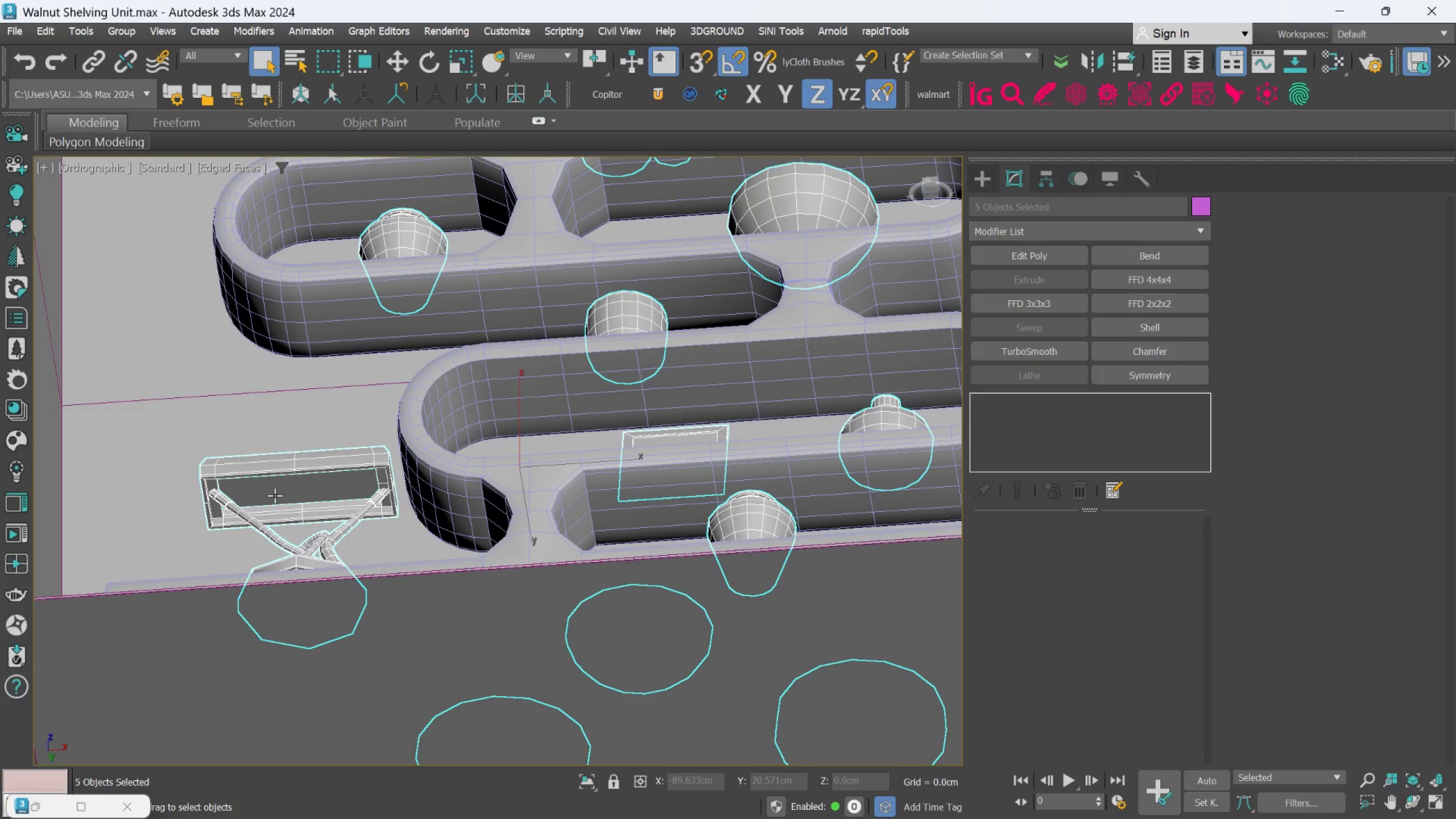 
hold_key(key=AltLeft, duration=1.84)
 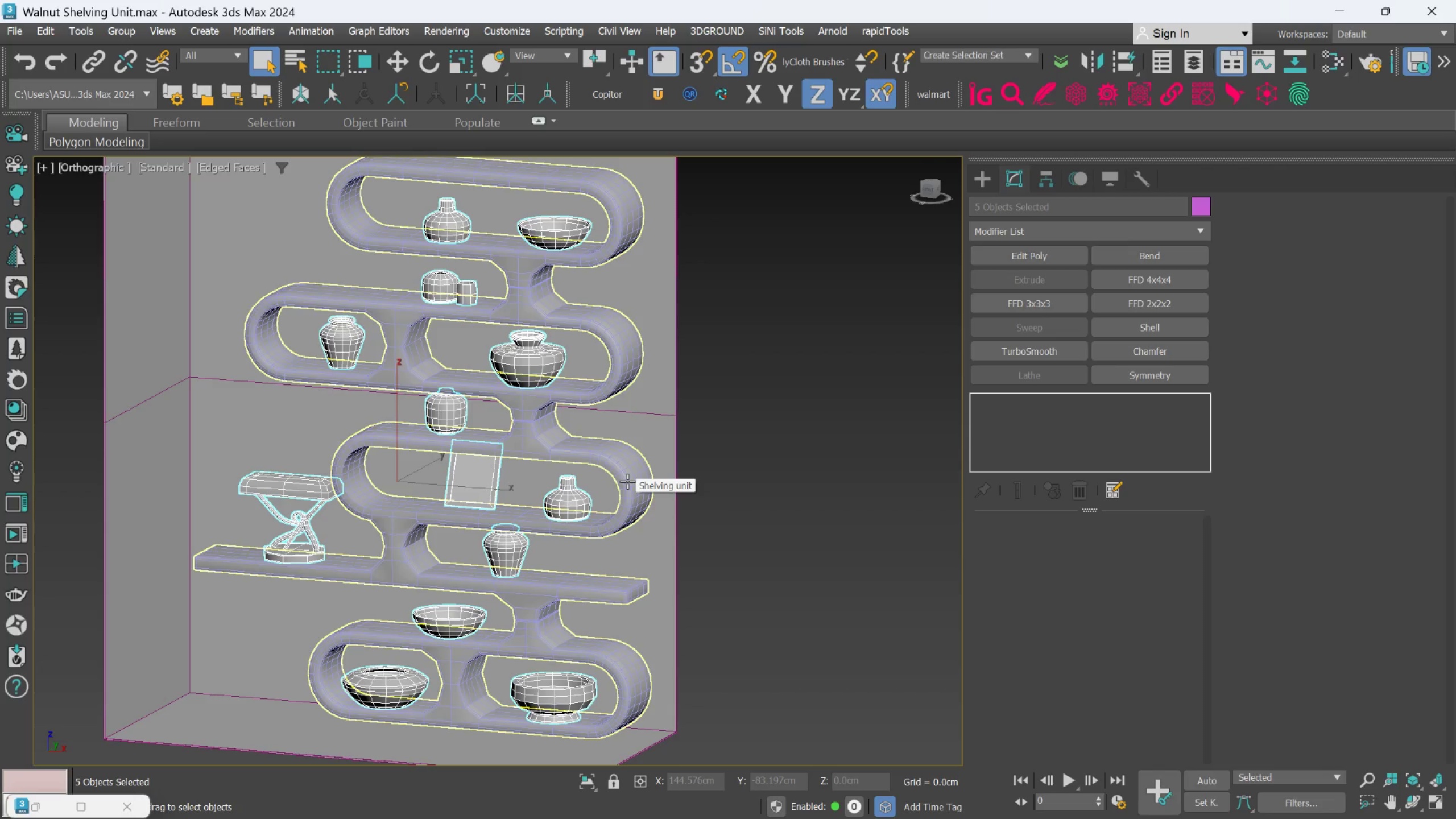 
scroll: coordinate [275, 495], scroll_direction: down, amount: 2.0
 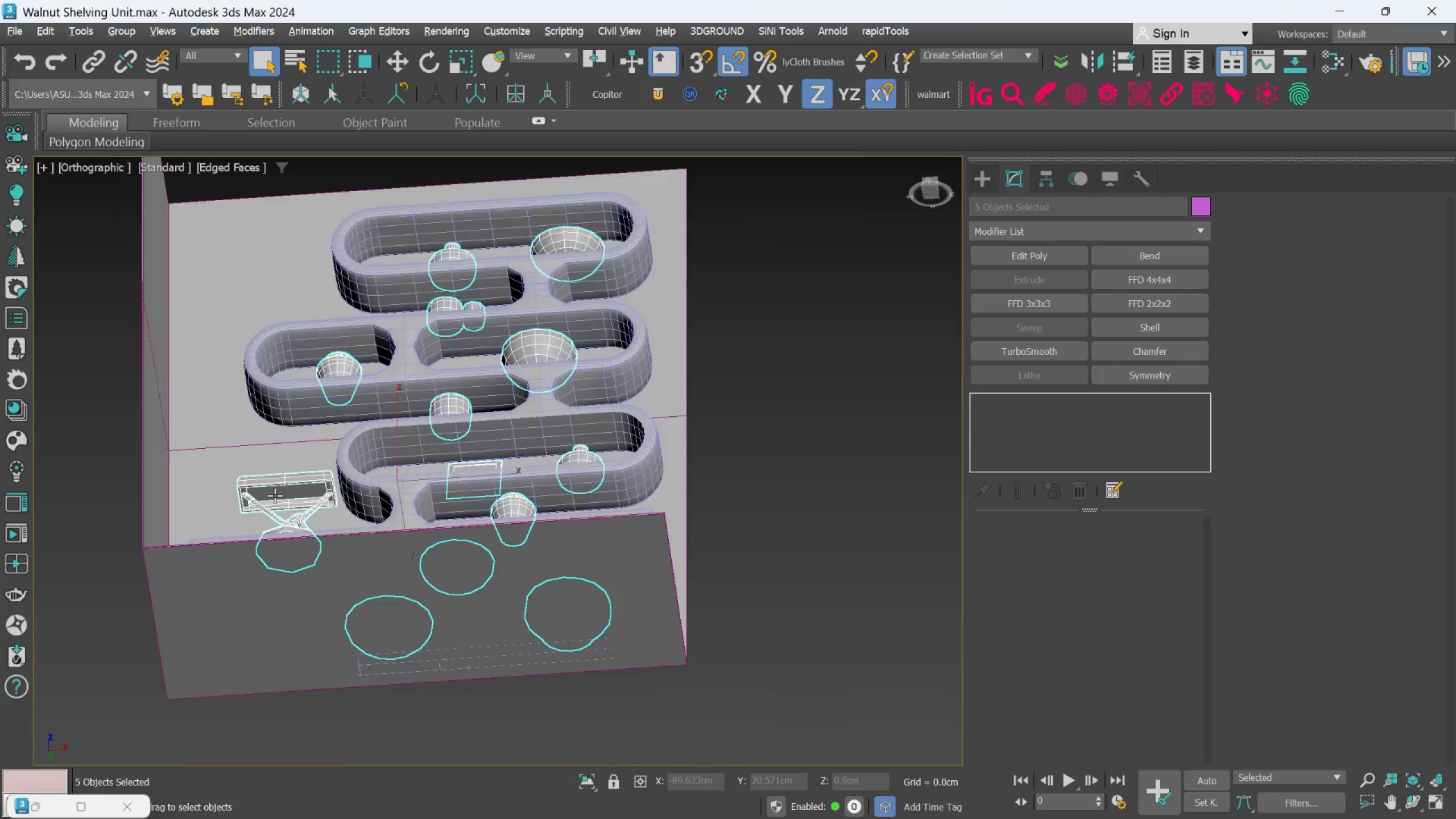 
wait(5.88)
 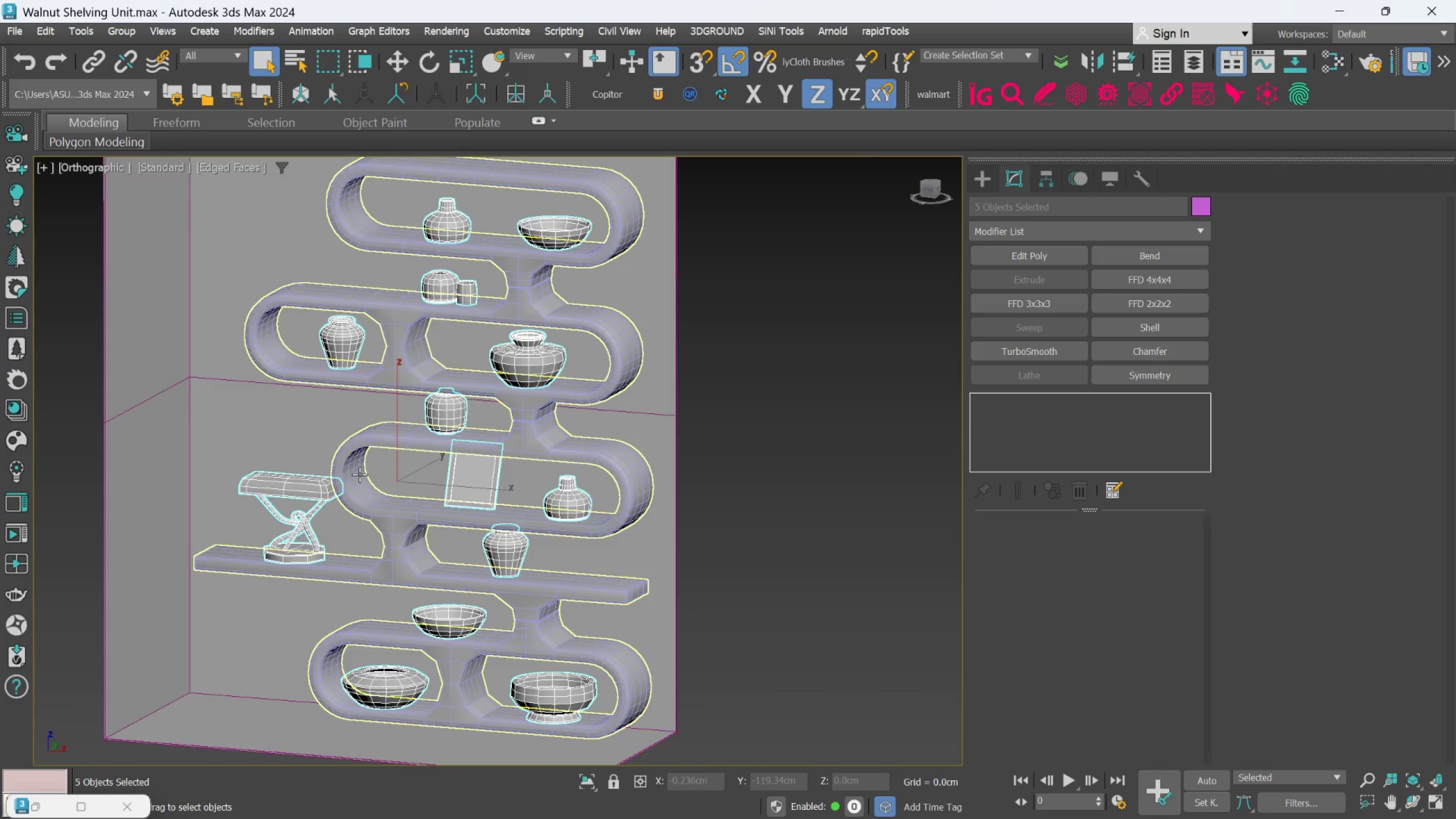 
left_click([725, 97])
 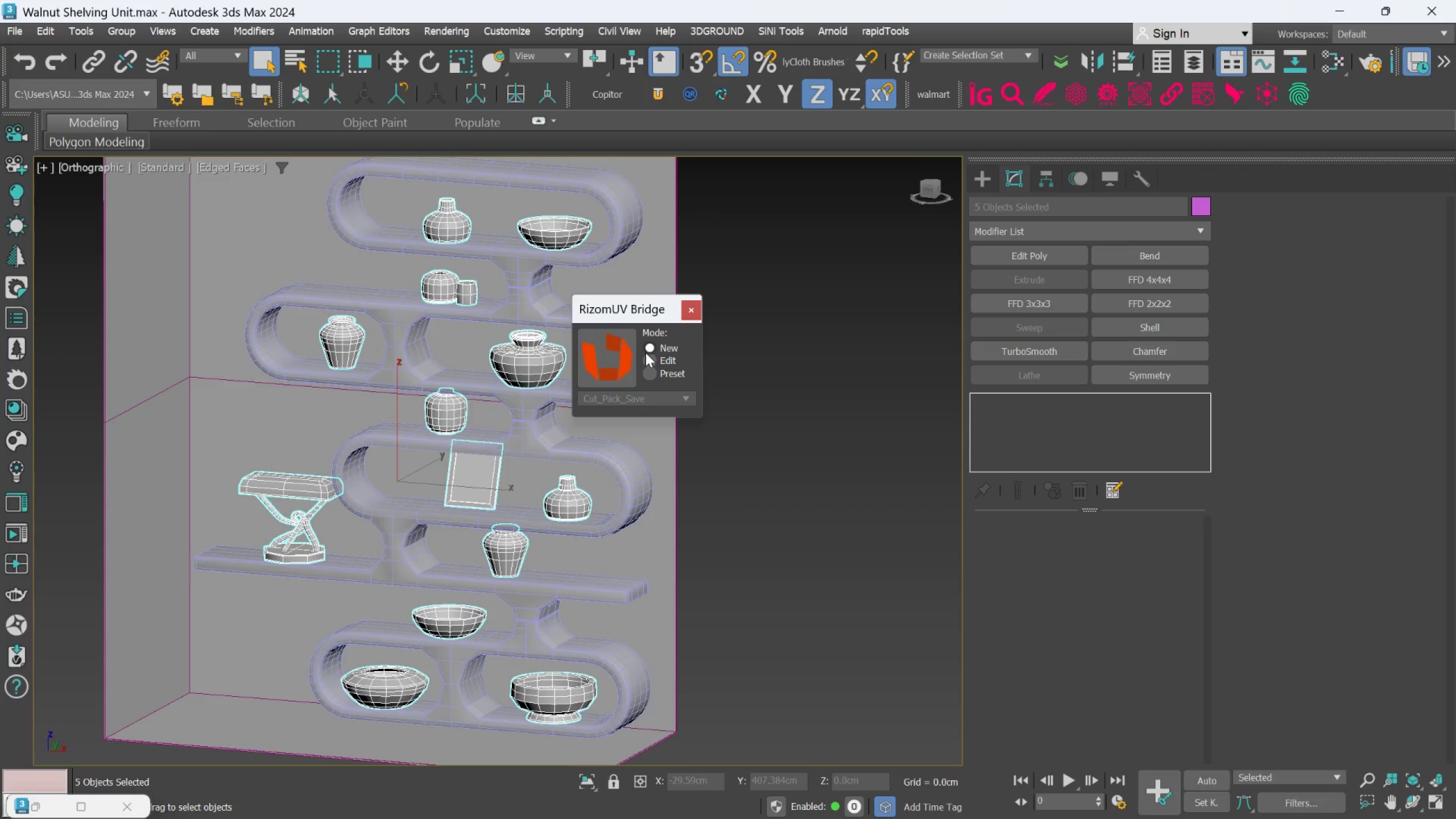 
left_click([648, 357])
 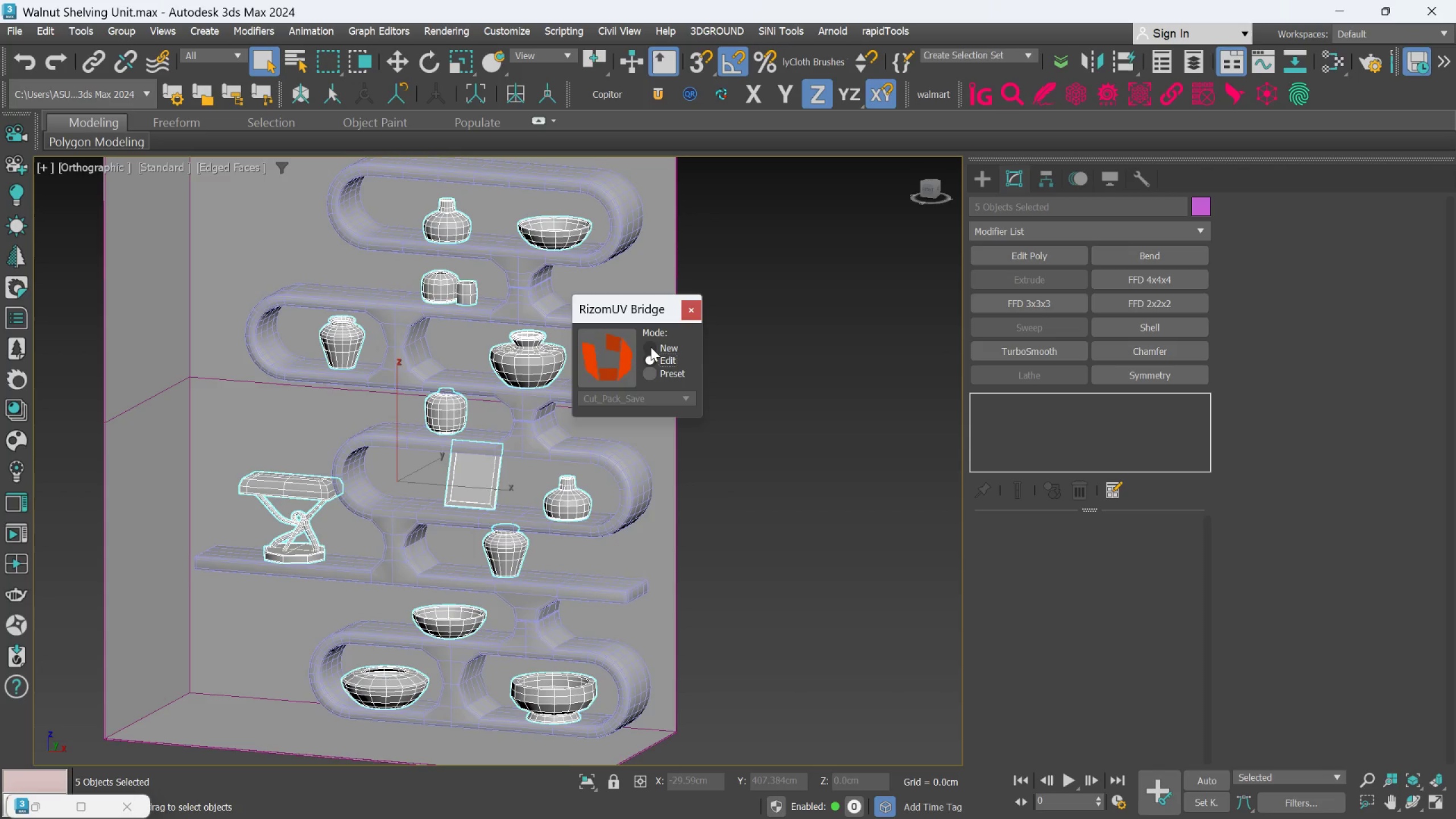 
left_click([651, 346])
 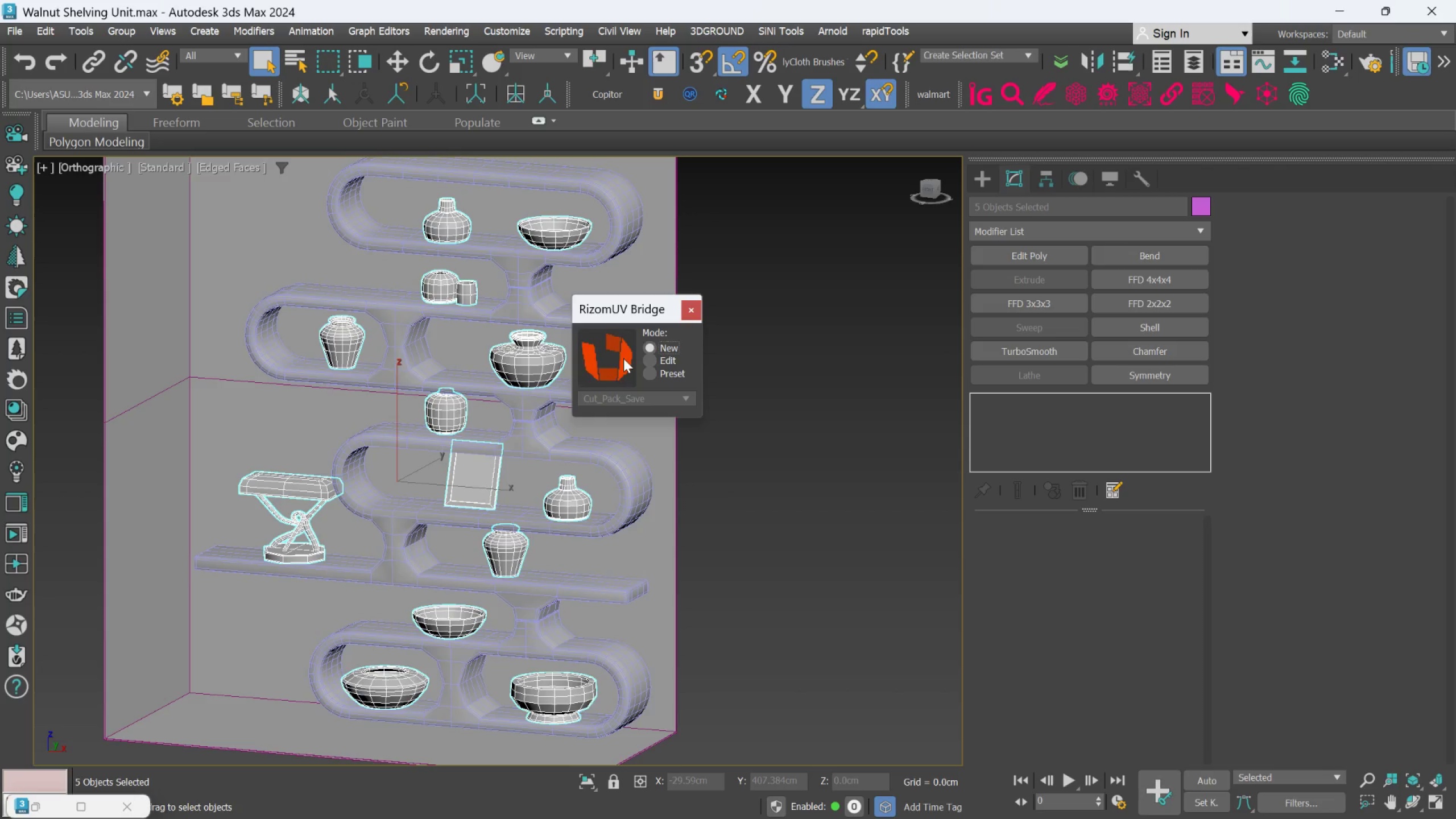 
double_click([621, 358])
 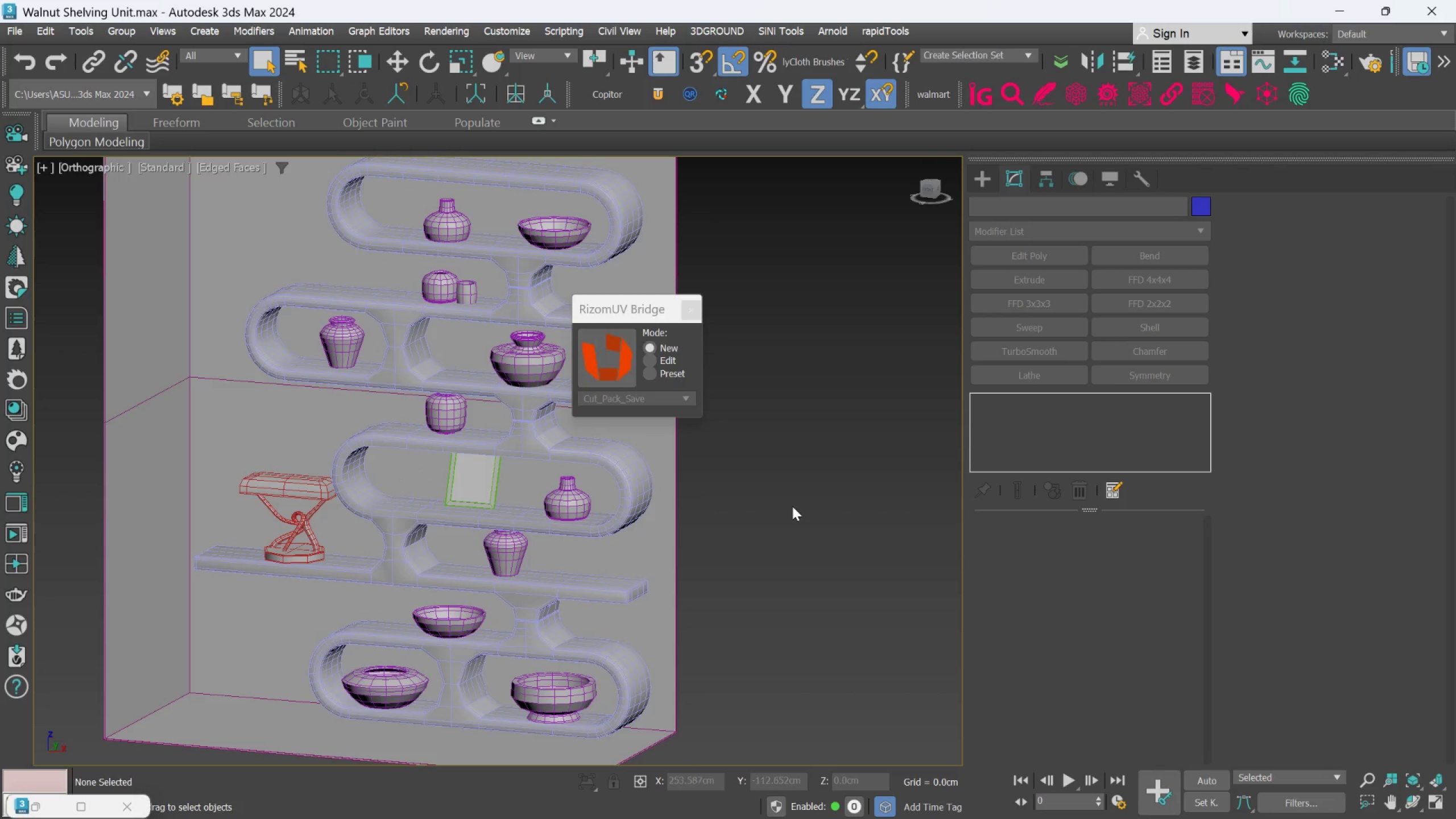 
wait(5.81)
 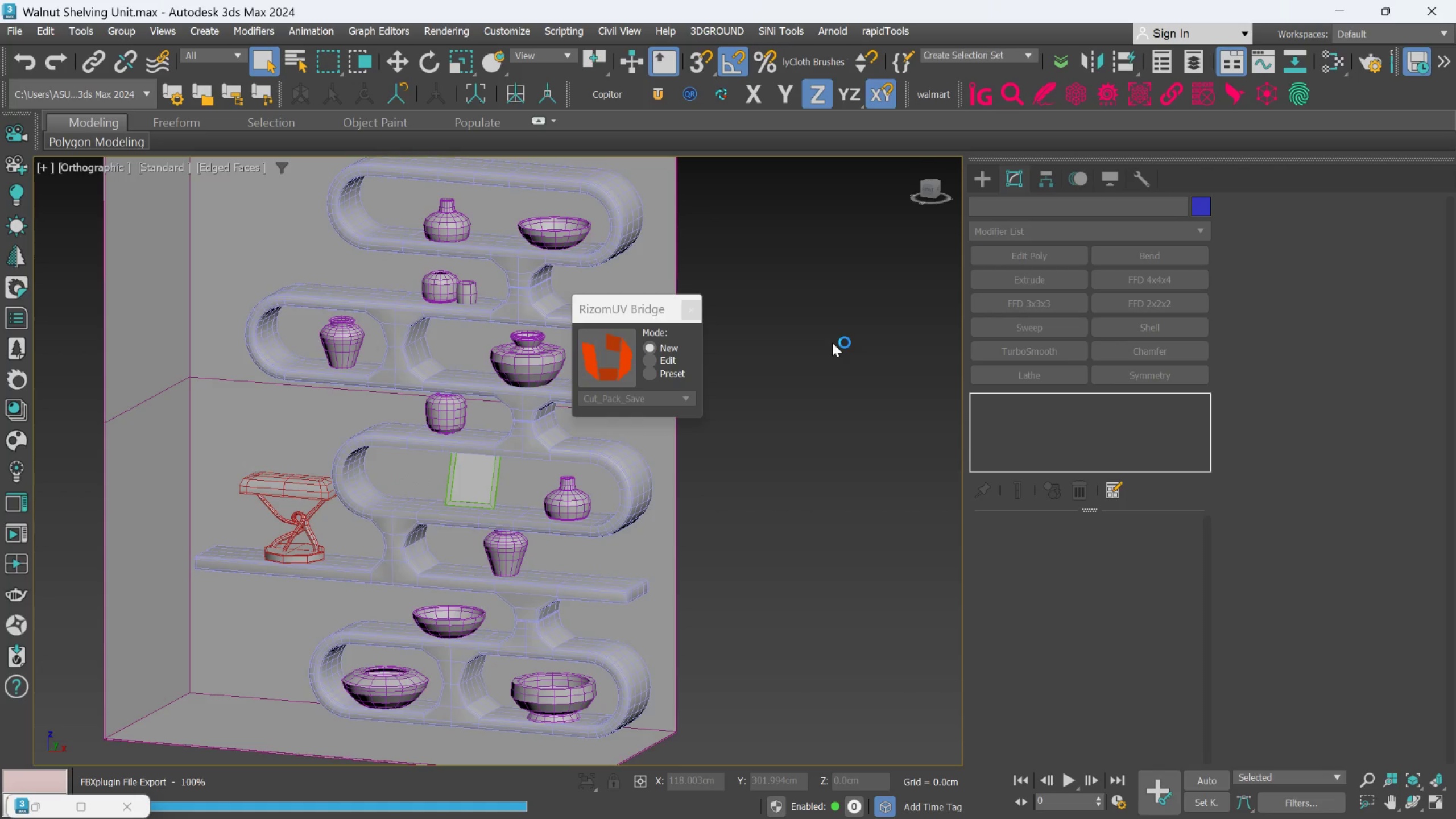 
scroll: coordinate [399, 501], scroll_direction: down, amount: 35.0
 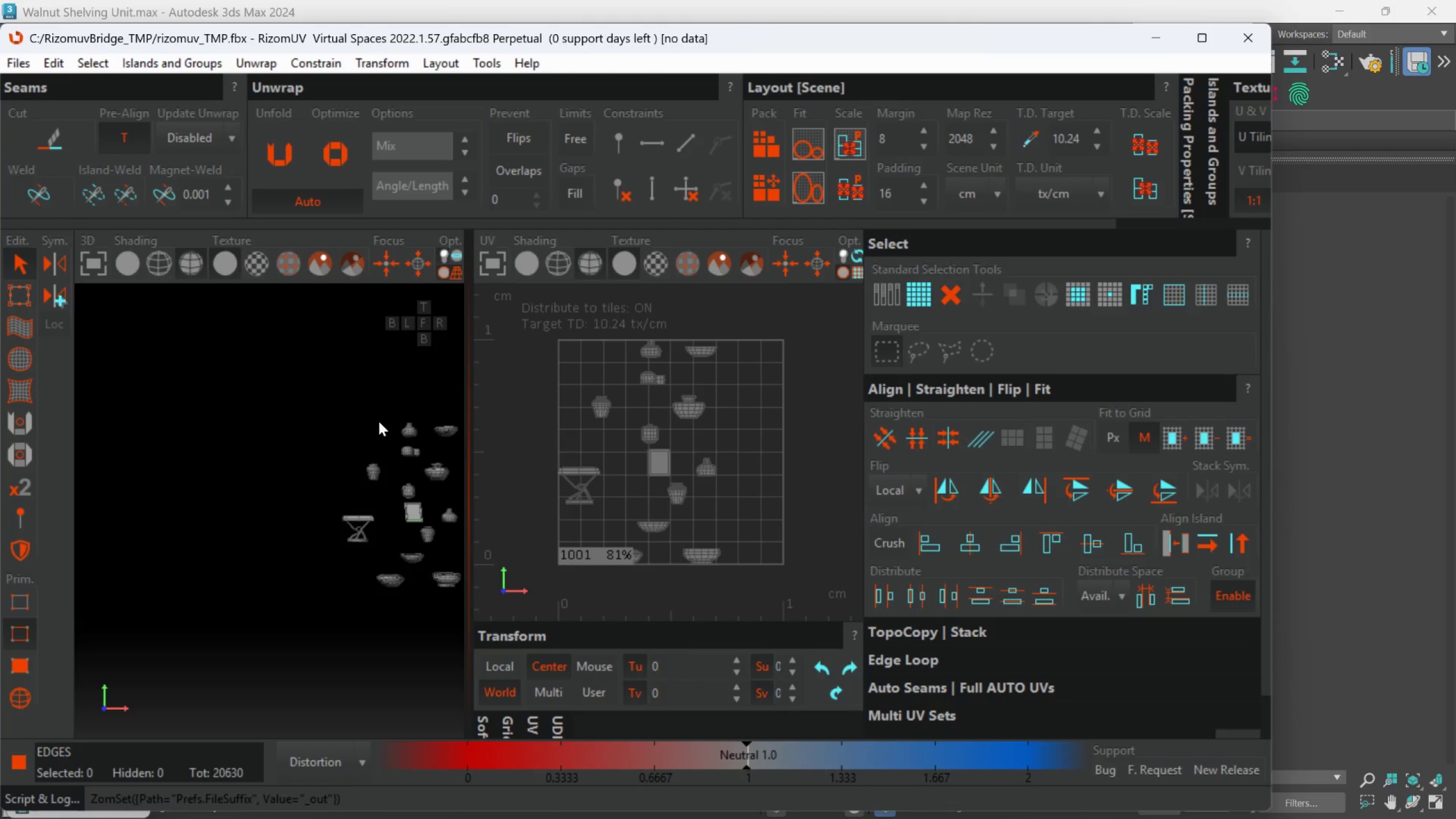 
scroll: coordinate [377, 446], scroll_direction: up, amount: 3.0
 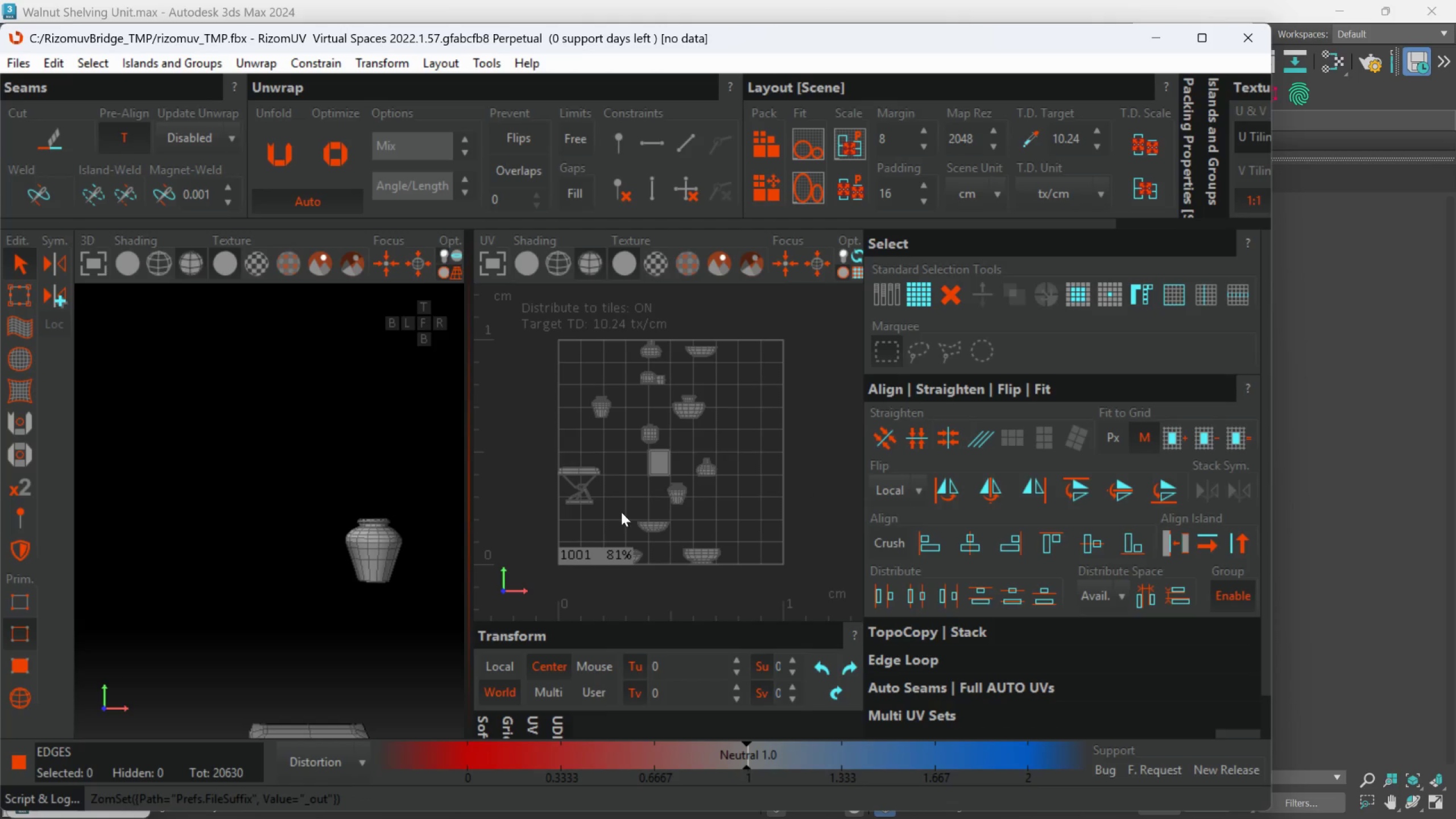 
scroll: coordinate [438, 518], scroll_direction: down, amount: 2.0
 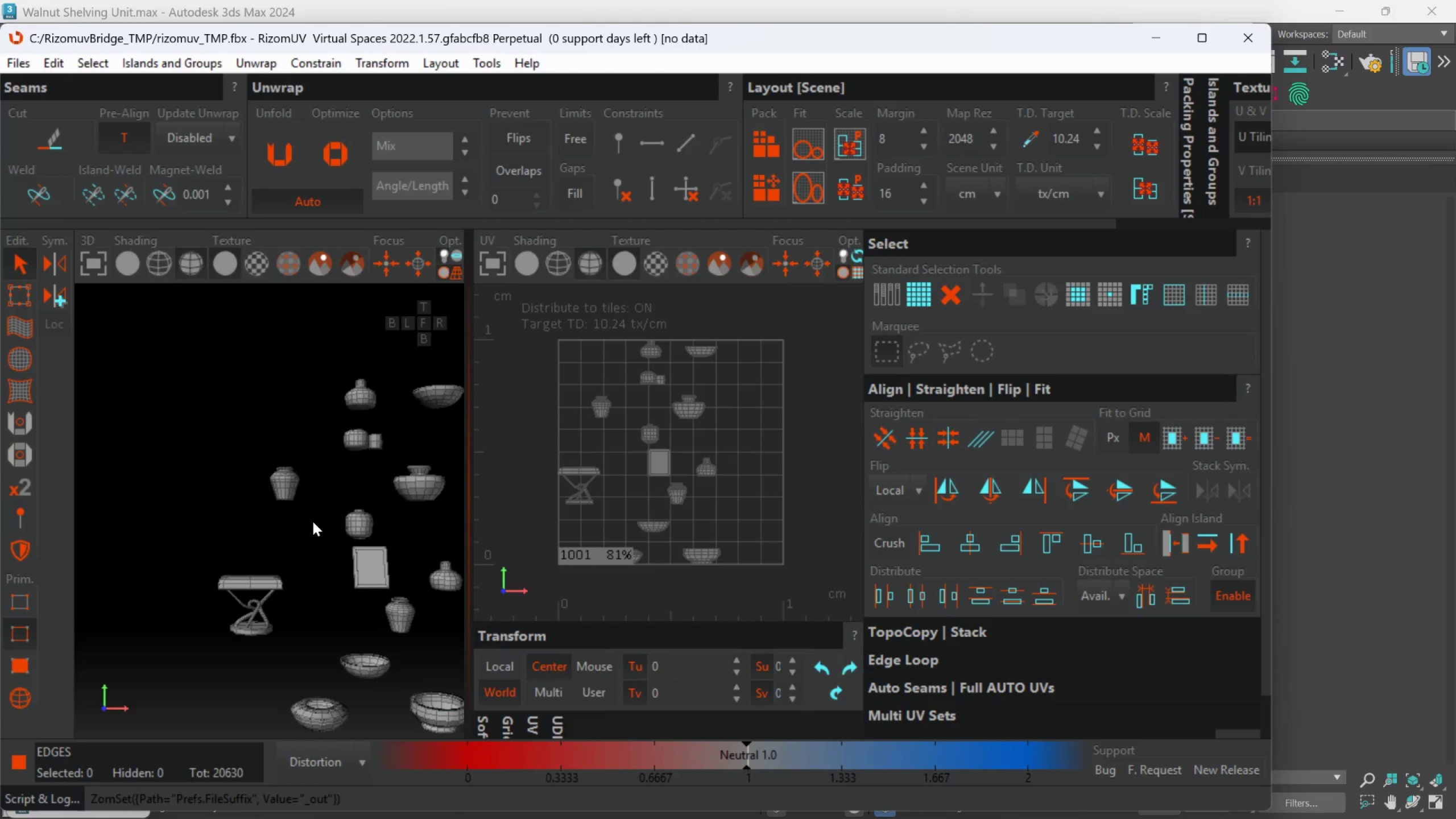 
hold_key(key=AltLeft, duration=0.48)
 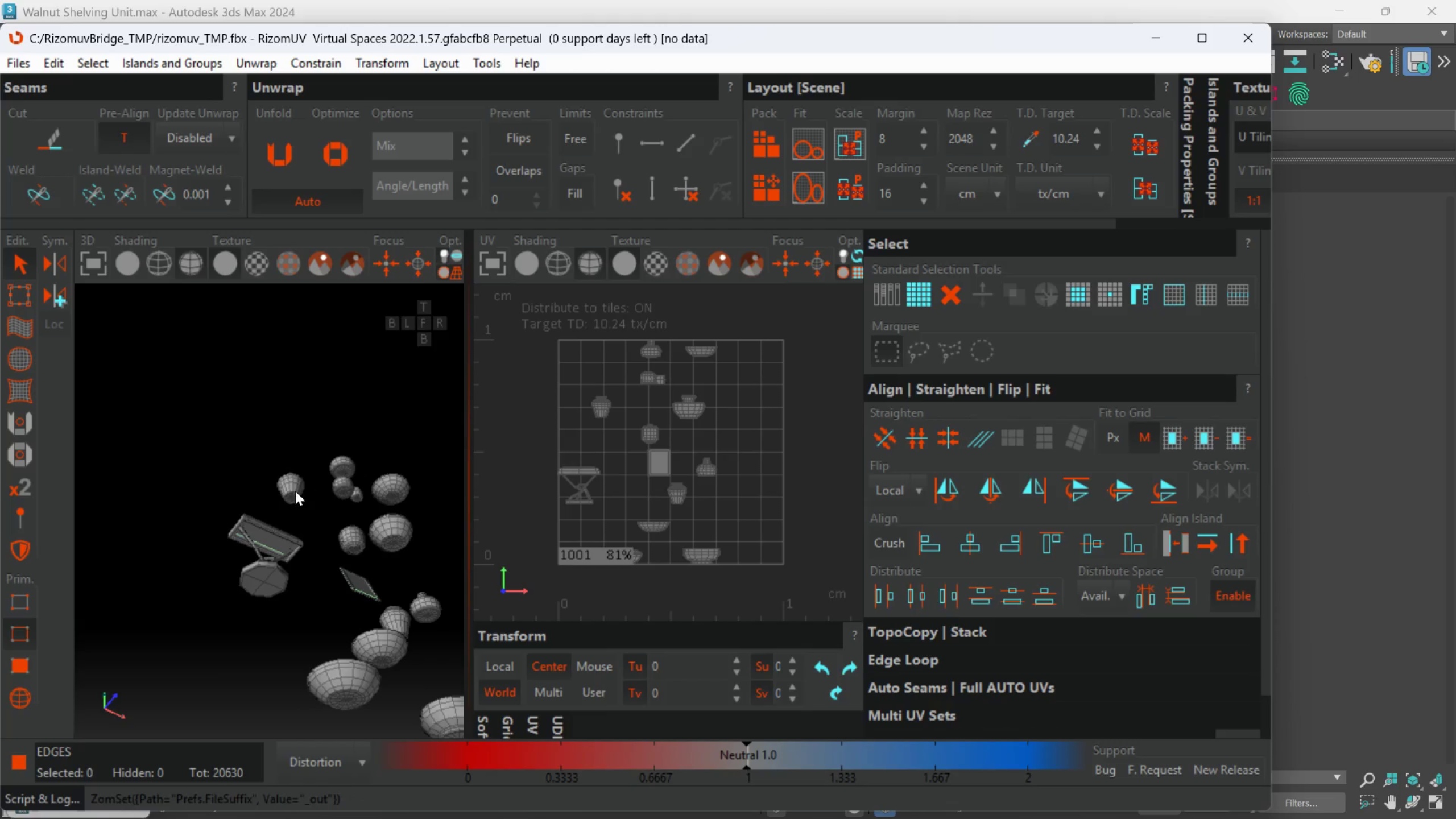 
scroll: coordinate [295, 491], scroll_direction: up, amount: 3.0
 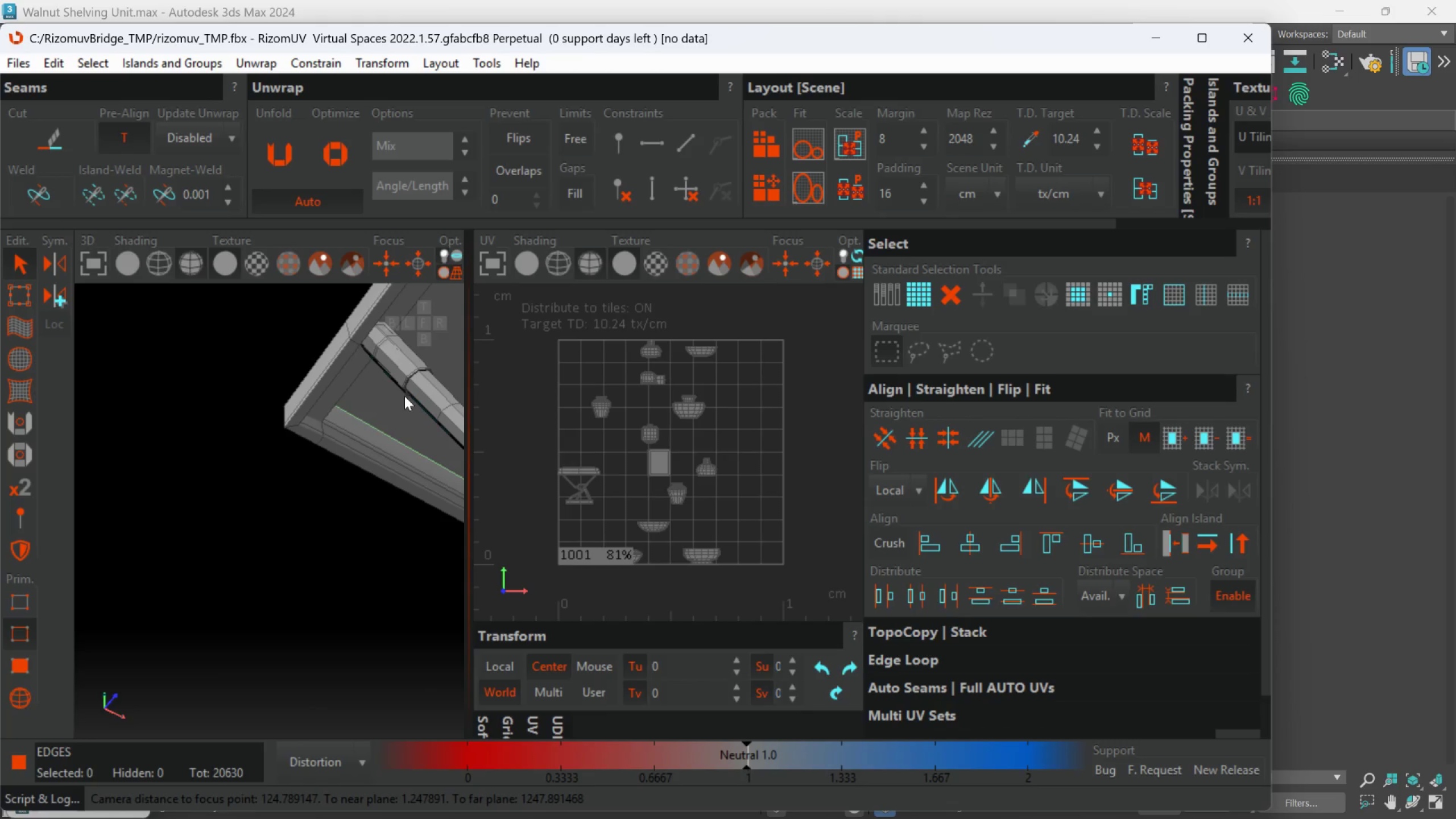 
scroll: coordinate [398, 400], scroll_direction: down, amount: 1.0
 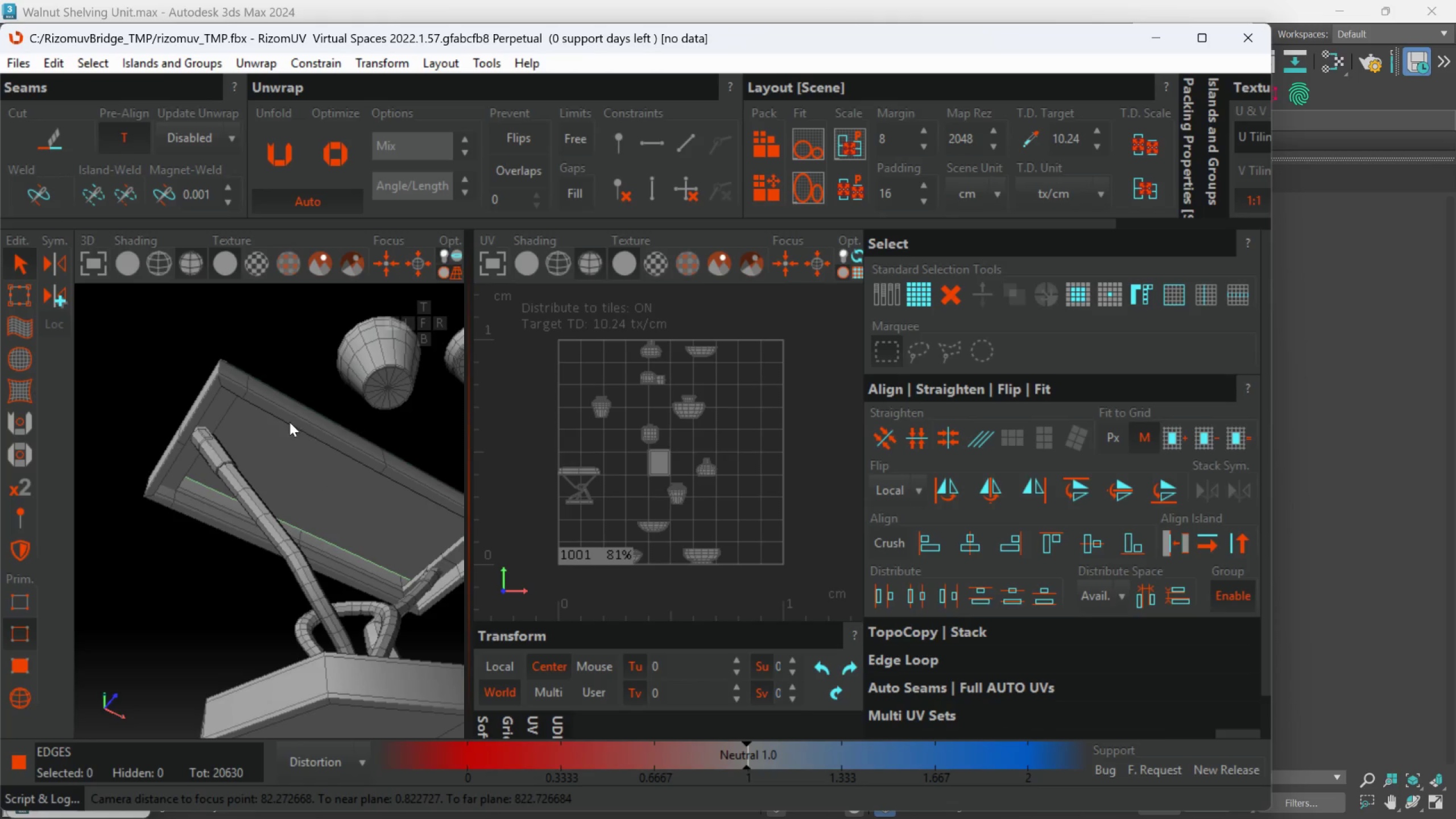 
hold_key(key=AltLeft, duration=0.56)
 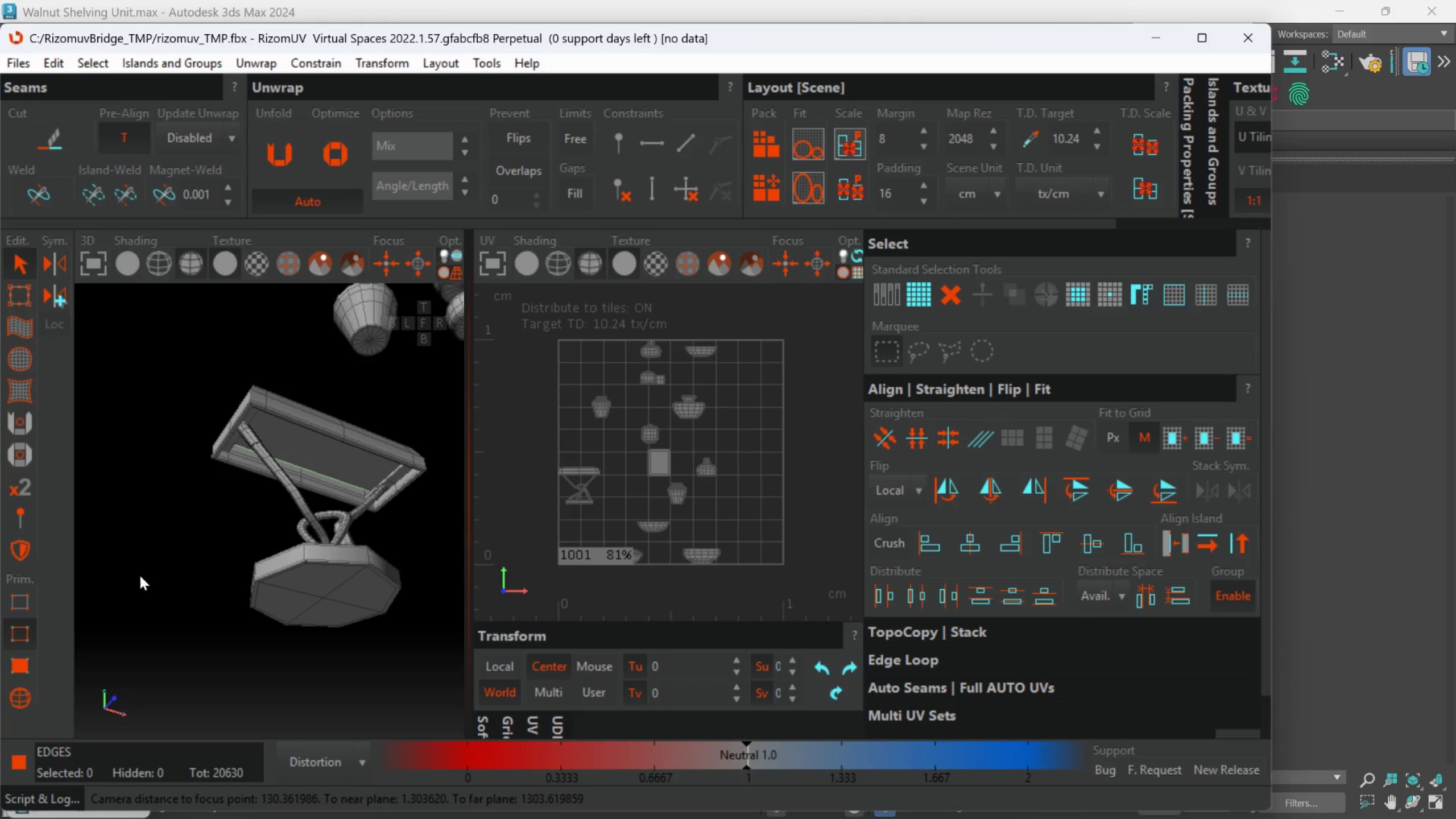 
scroll: coordinate [289, 419], scroll_direction: down, amount: 2.0
 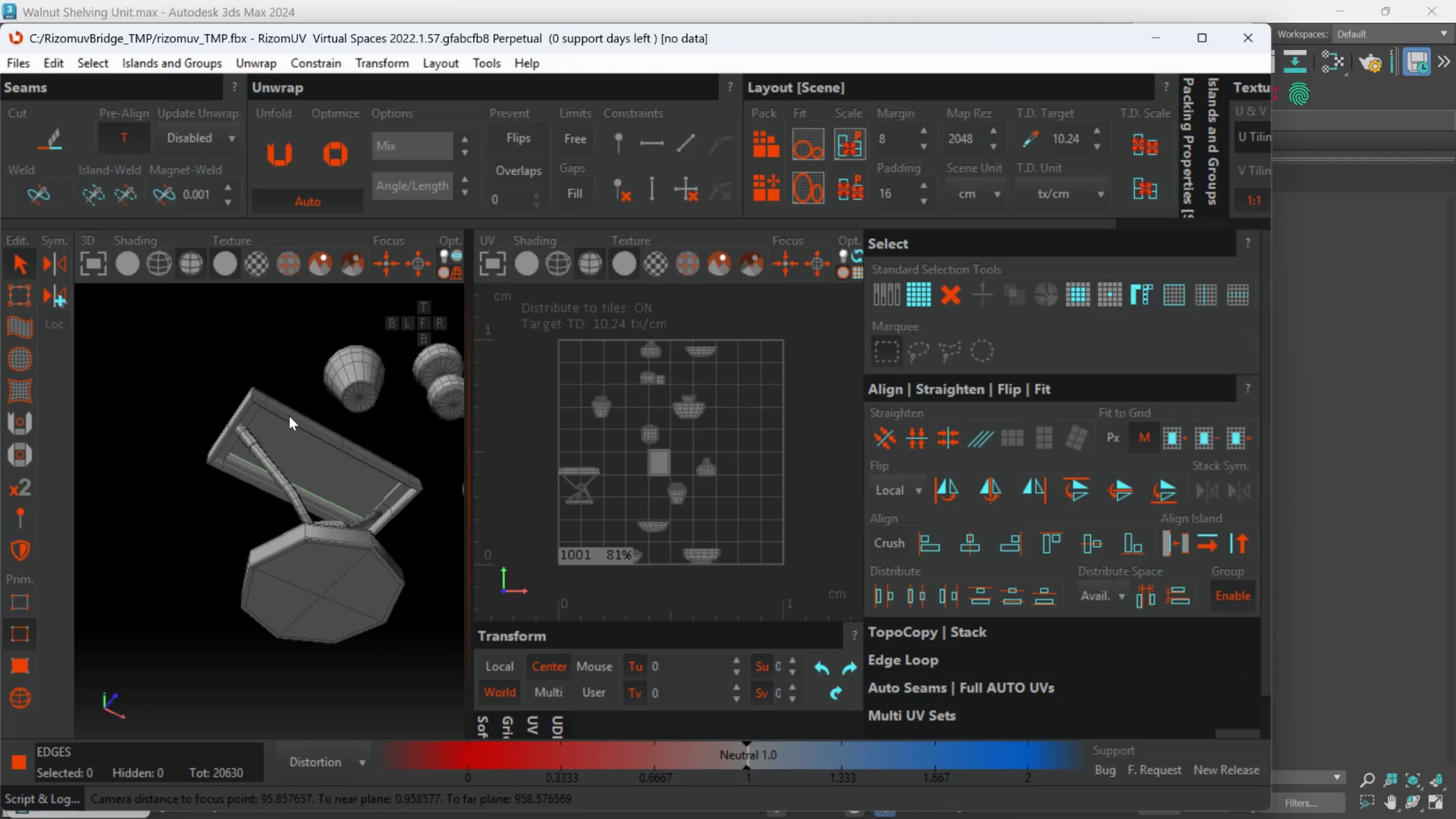 
hold_key(key=AltLeft, duration=1.2)
 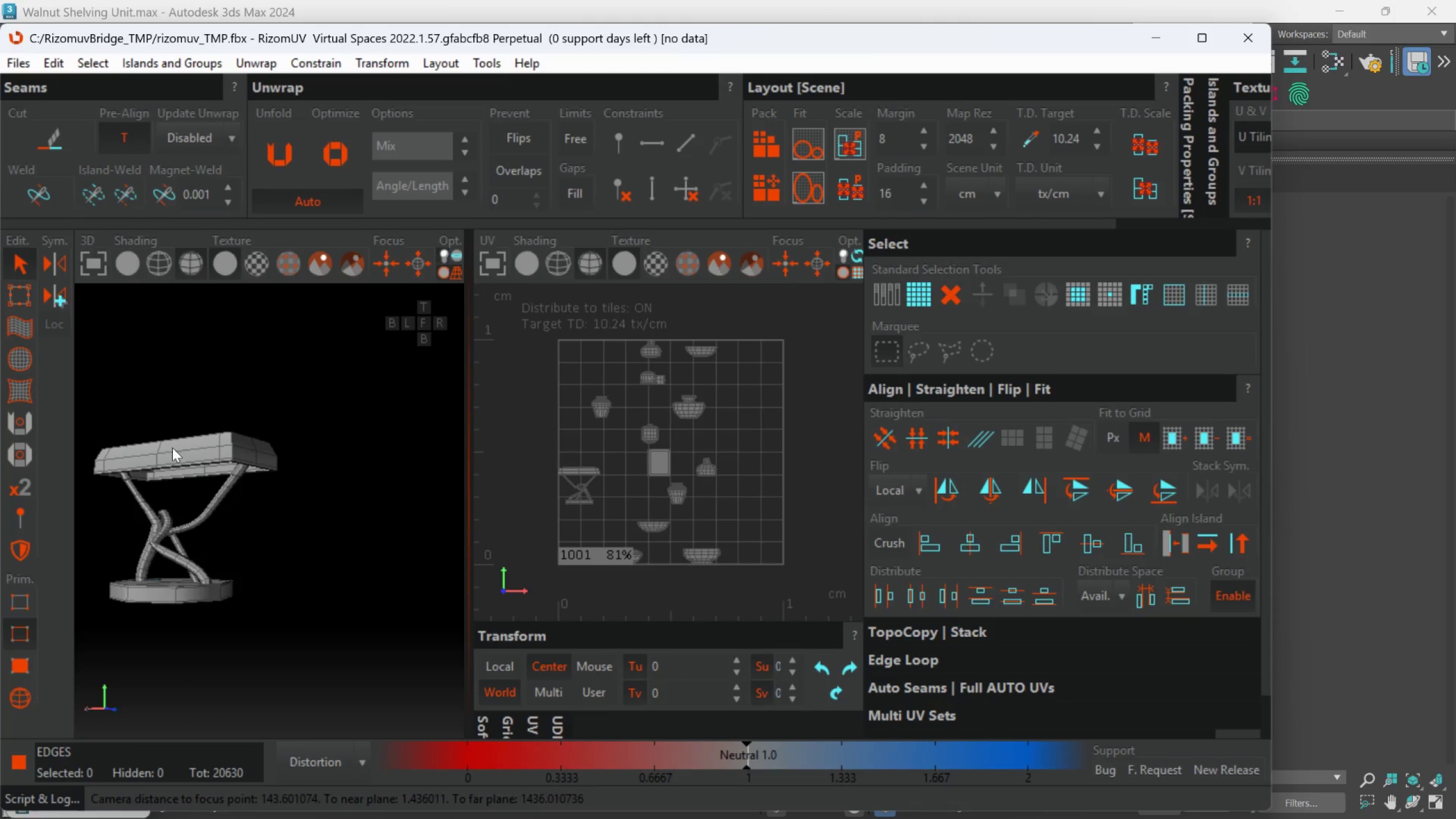 
hold_key(key=AltLeft, duration=0.61)
 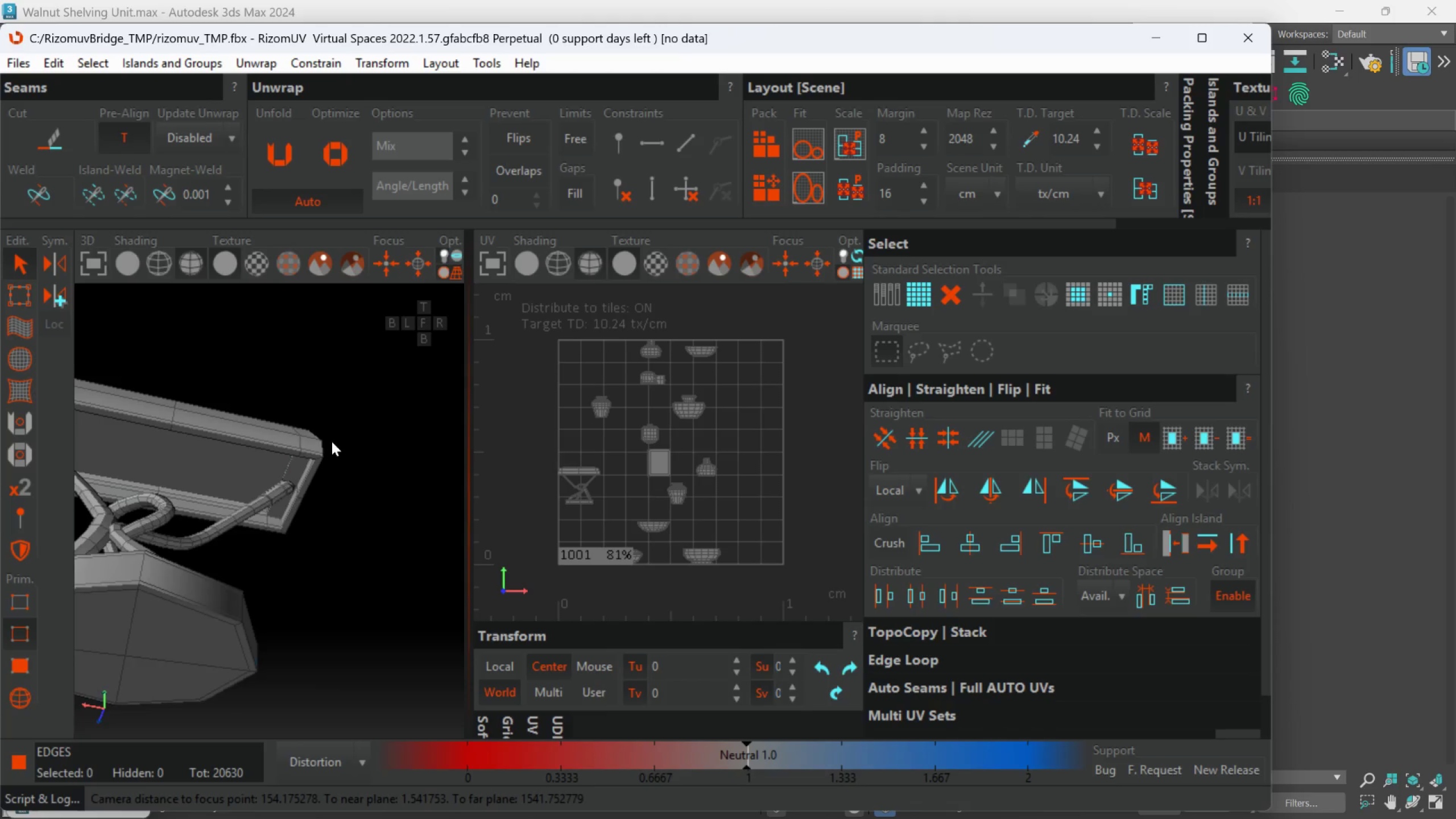 
scroll: coordinate [287, 485], scroll_direction: up, amount: 6.0
 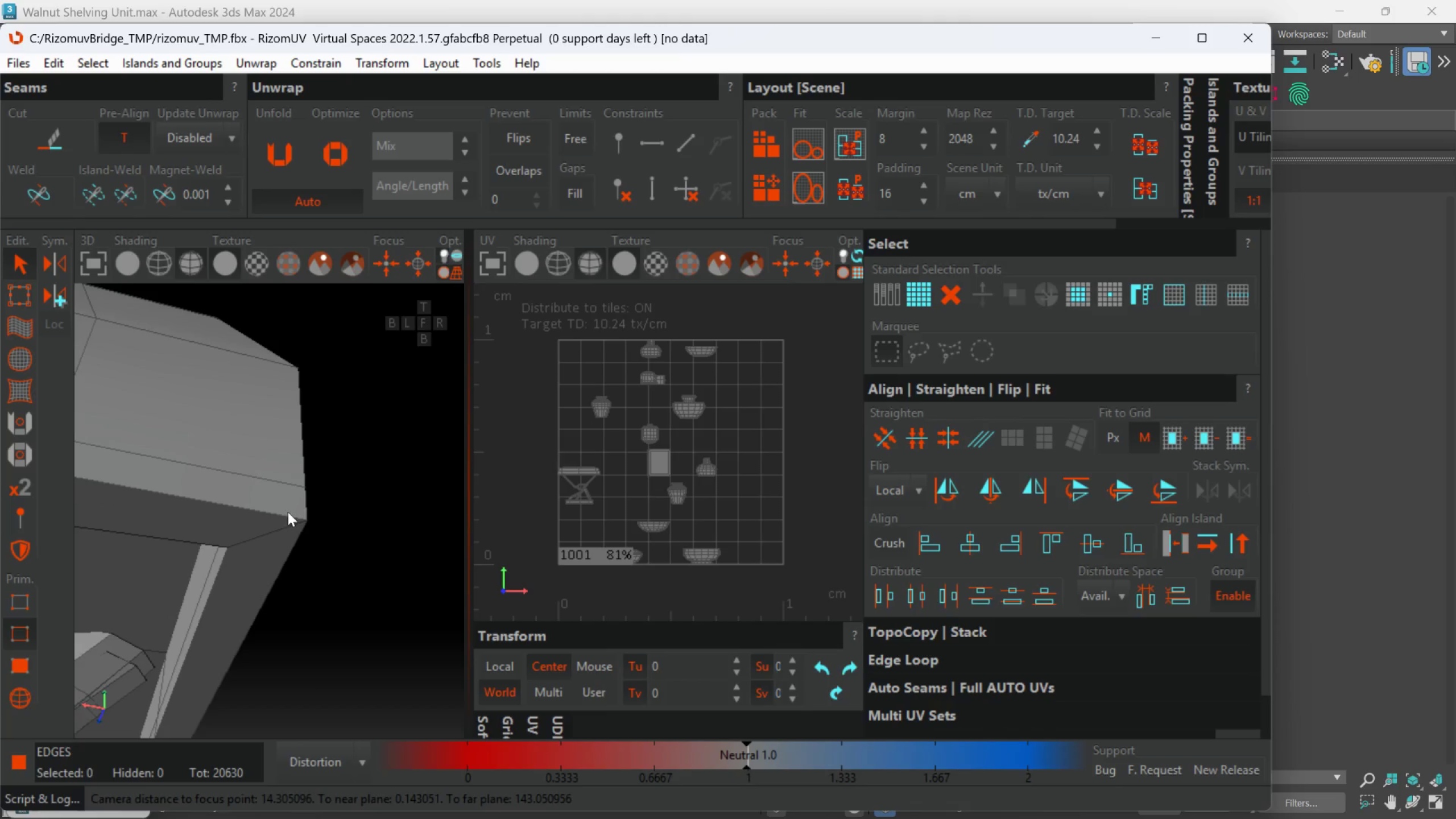 
hold_key(key=AltLeft, duration=0.72)
 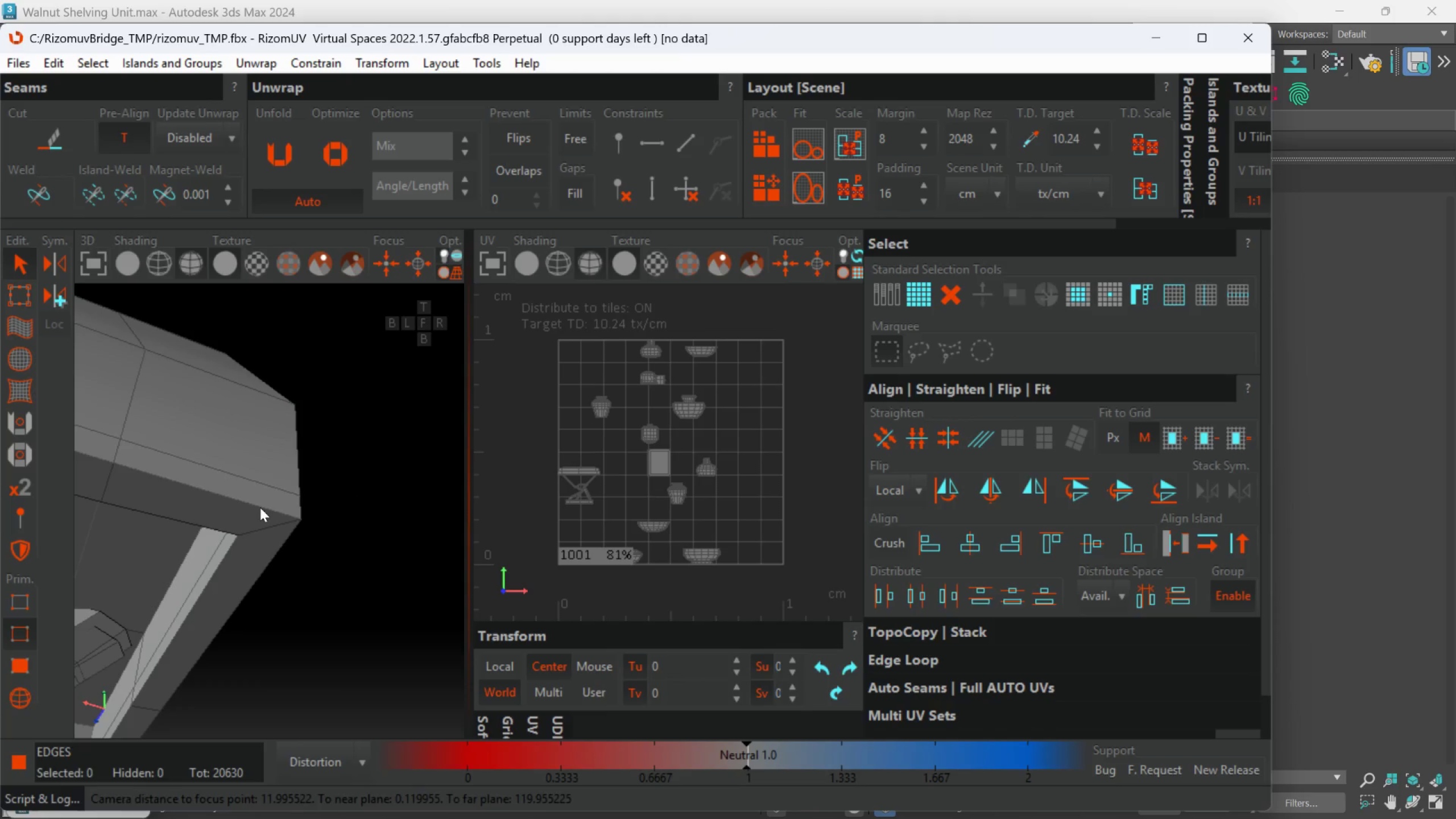 
scroll: coordinate [288, 512], scroll_direction: down, amount: 1.0
 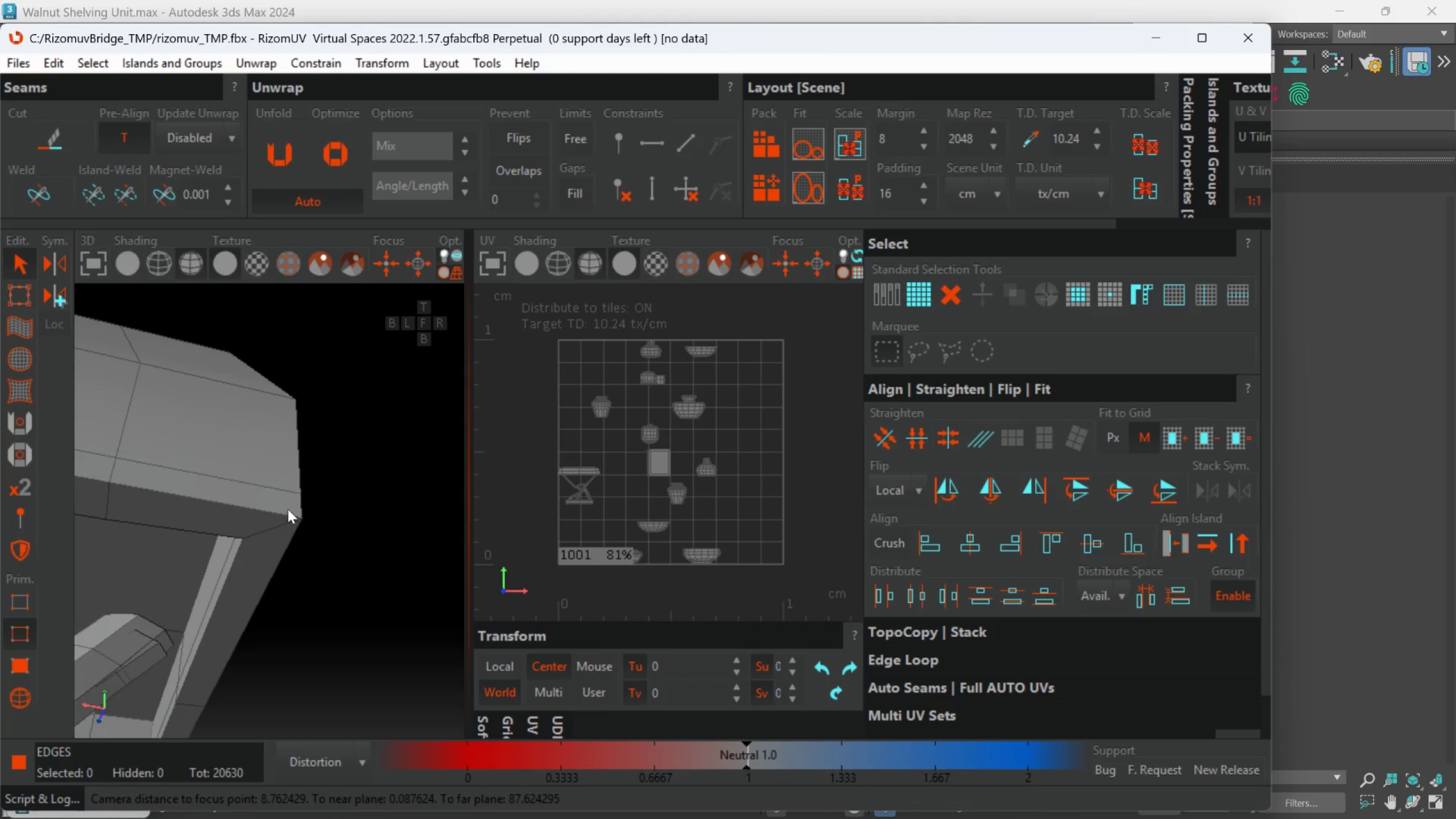 
double_click([260, 507])
 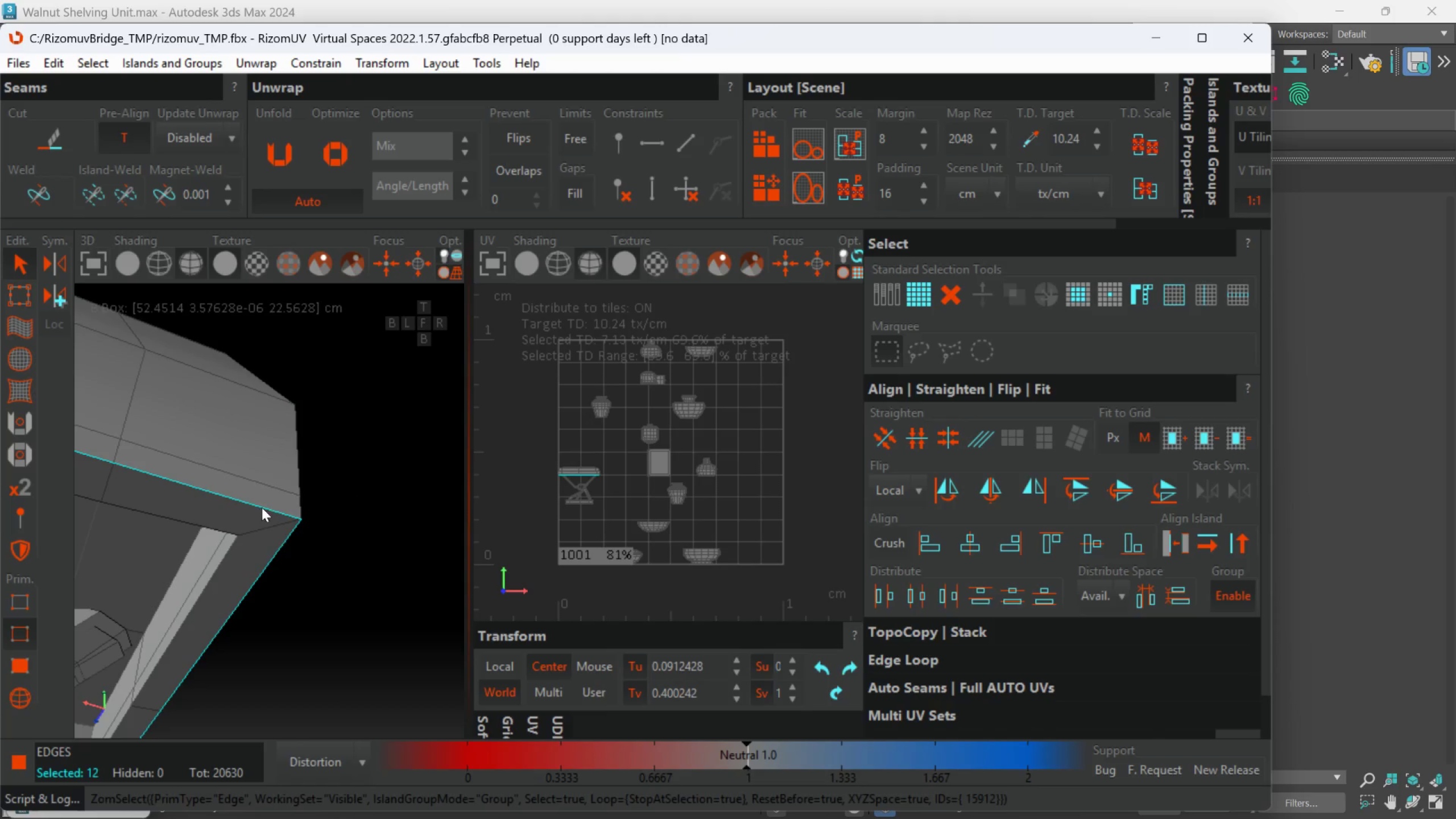 
hold_key(key=AltLeft, duration=0.59)
 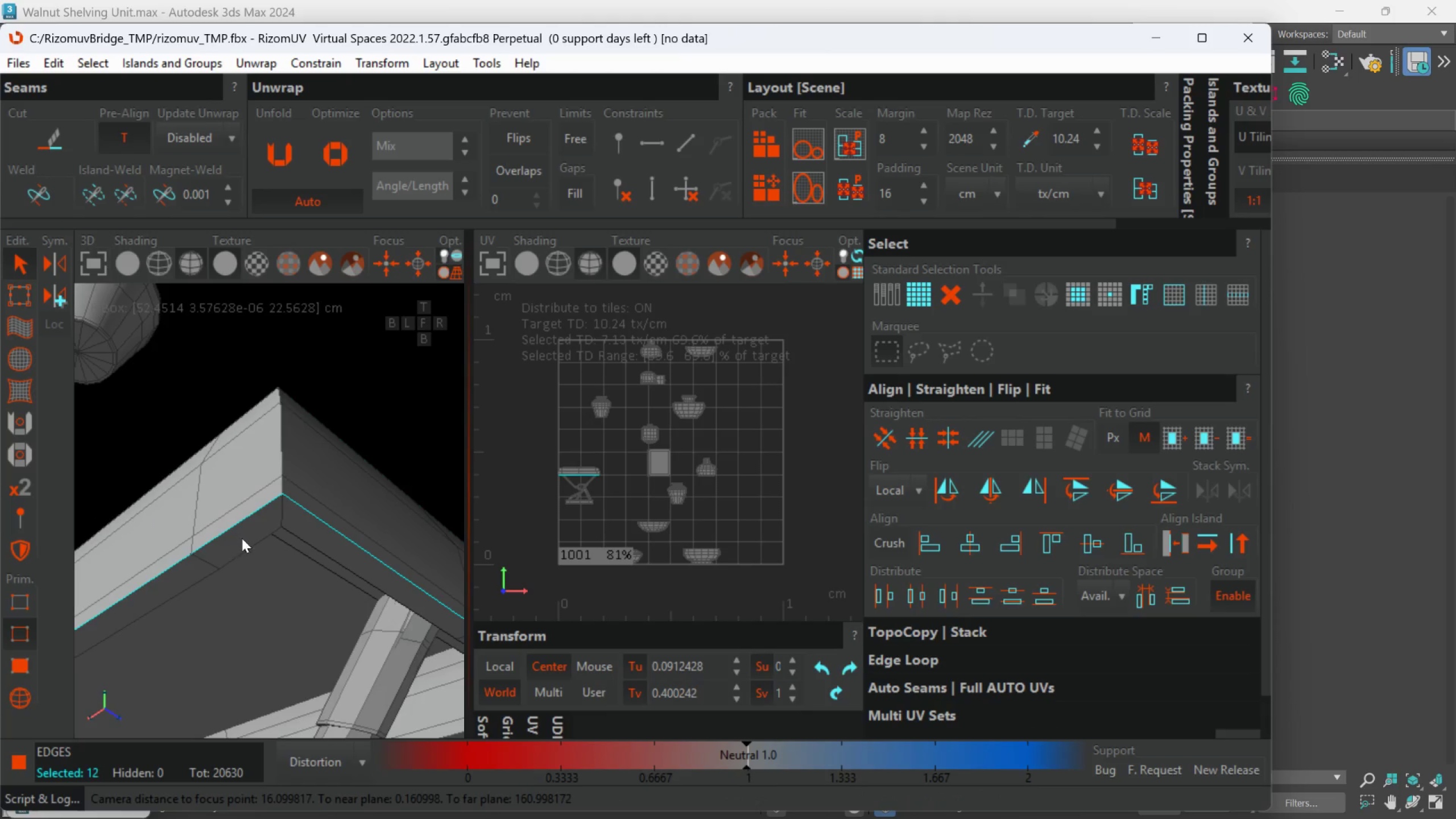 
scroll: coordinate [262, 507], scroll_direction: down, amount: 1.0
 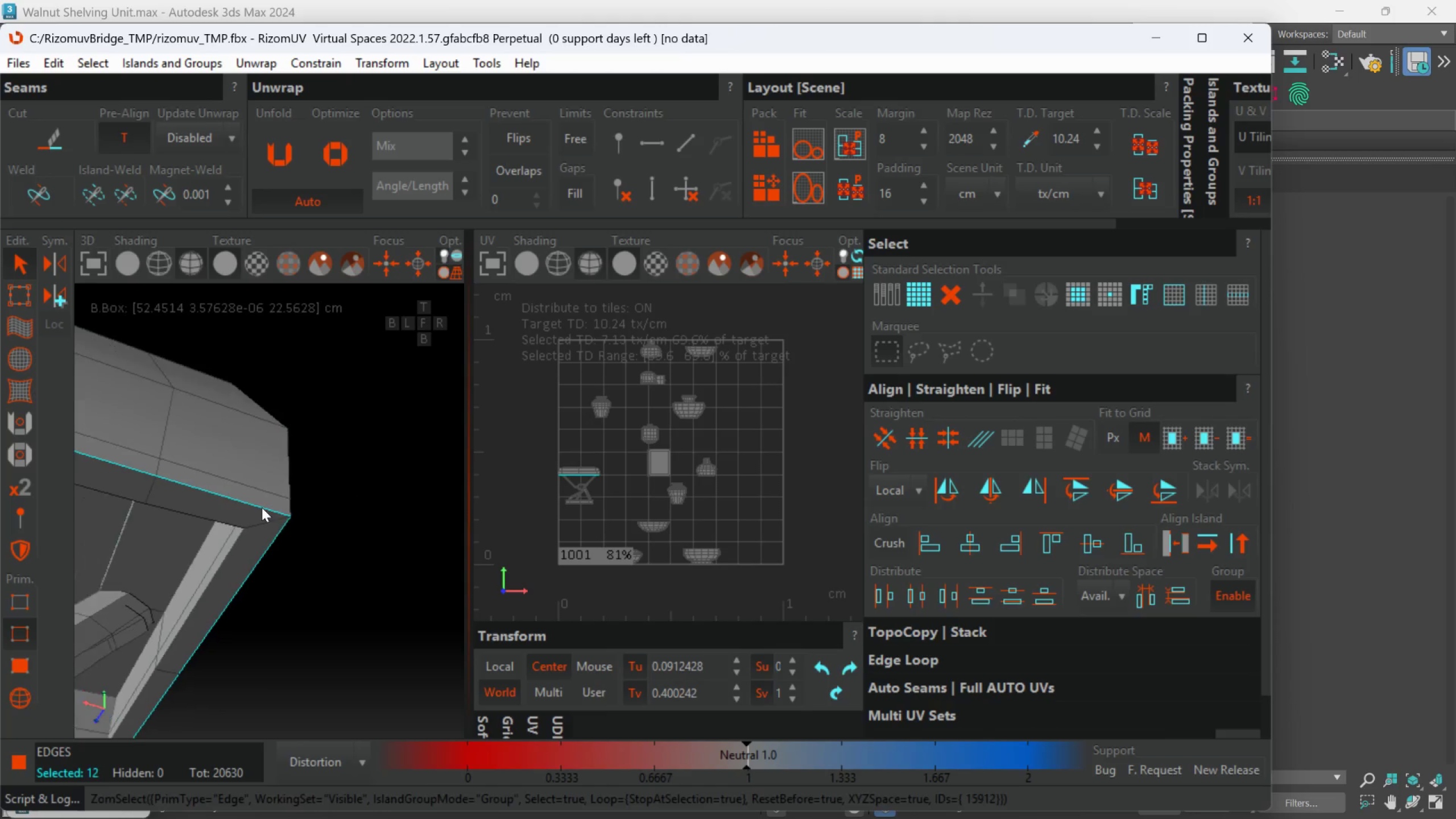 
hold_key(key=AltLeft, duration=0.55)
 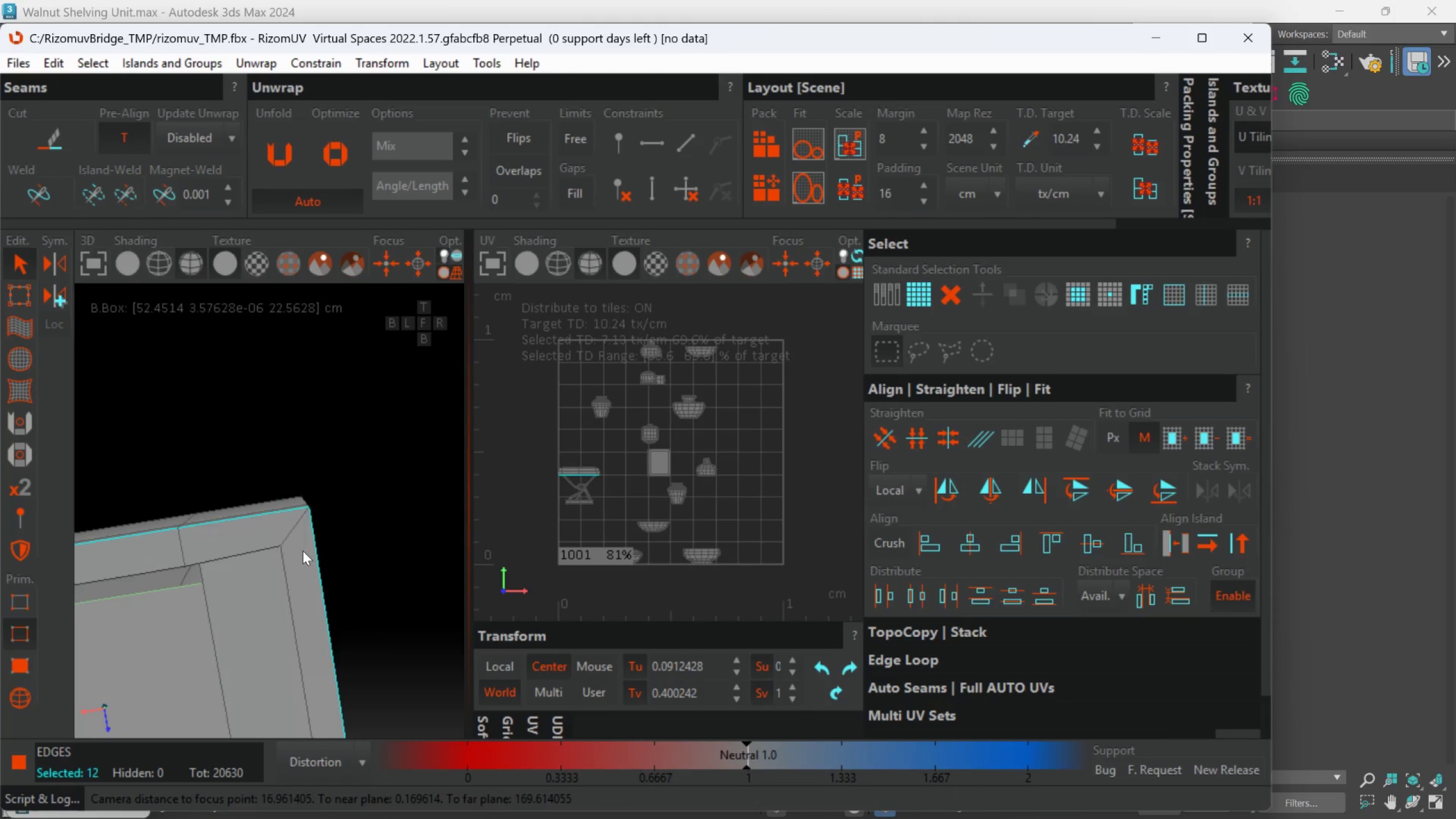 
hold_key(key=AltLeft, duration=0.83)
 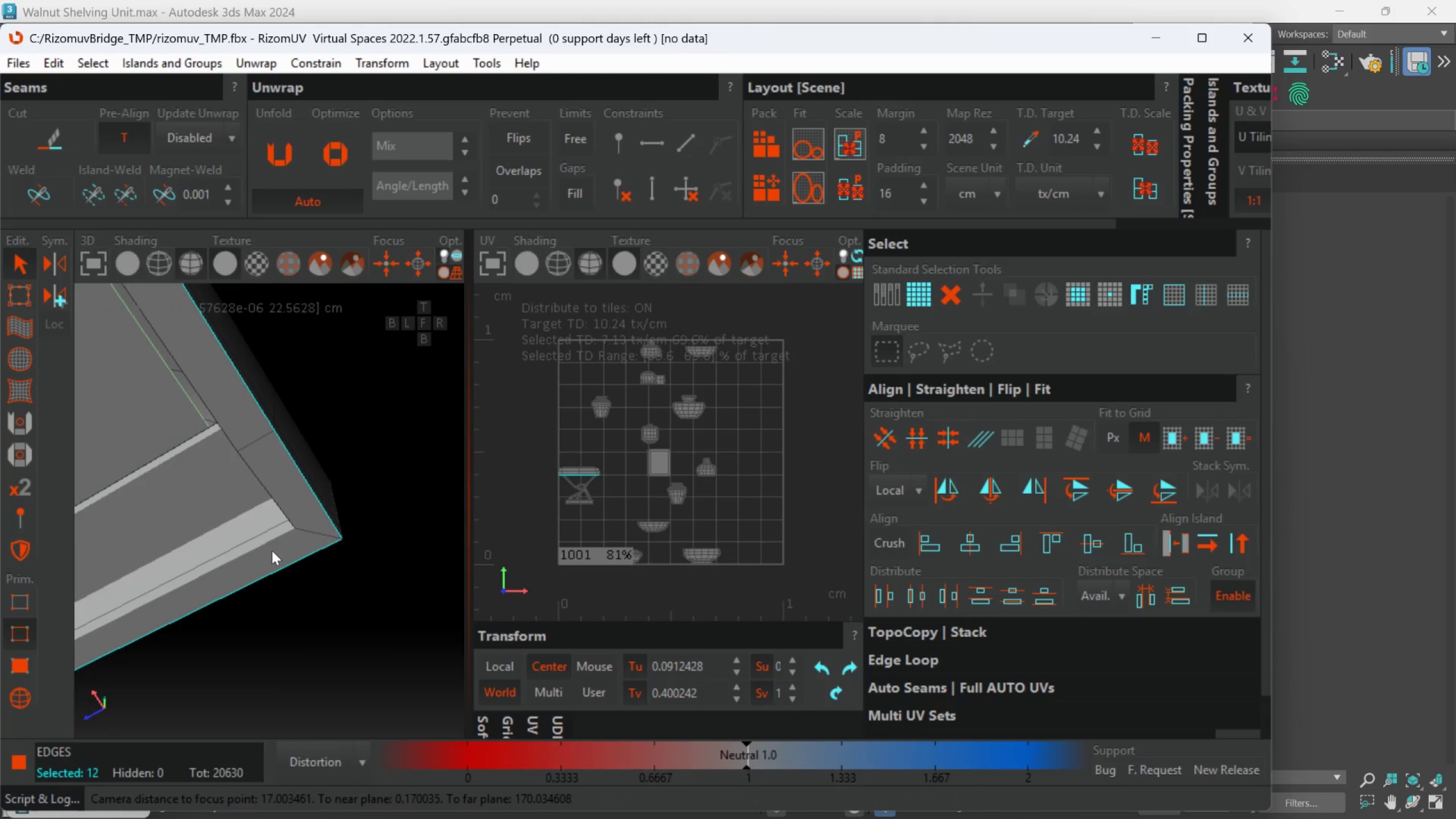 
hold_key(key=ControlLeft, duration=0.66)
double_click([267, 539])
 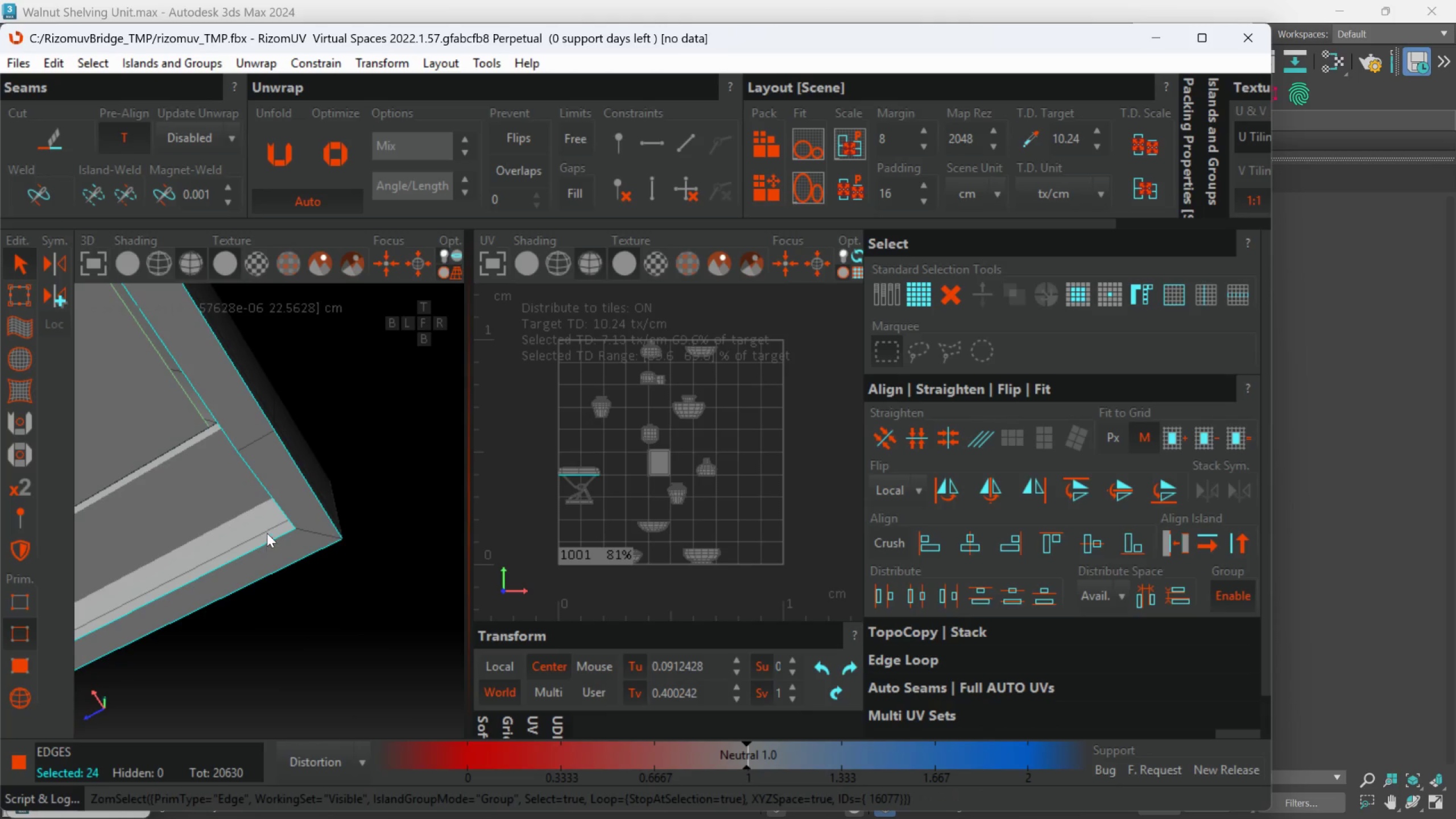 
hold_key(key=AltLeft, duration=0.66)
 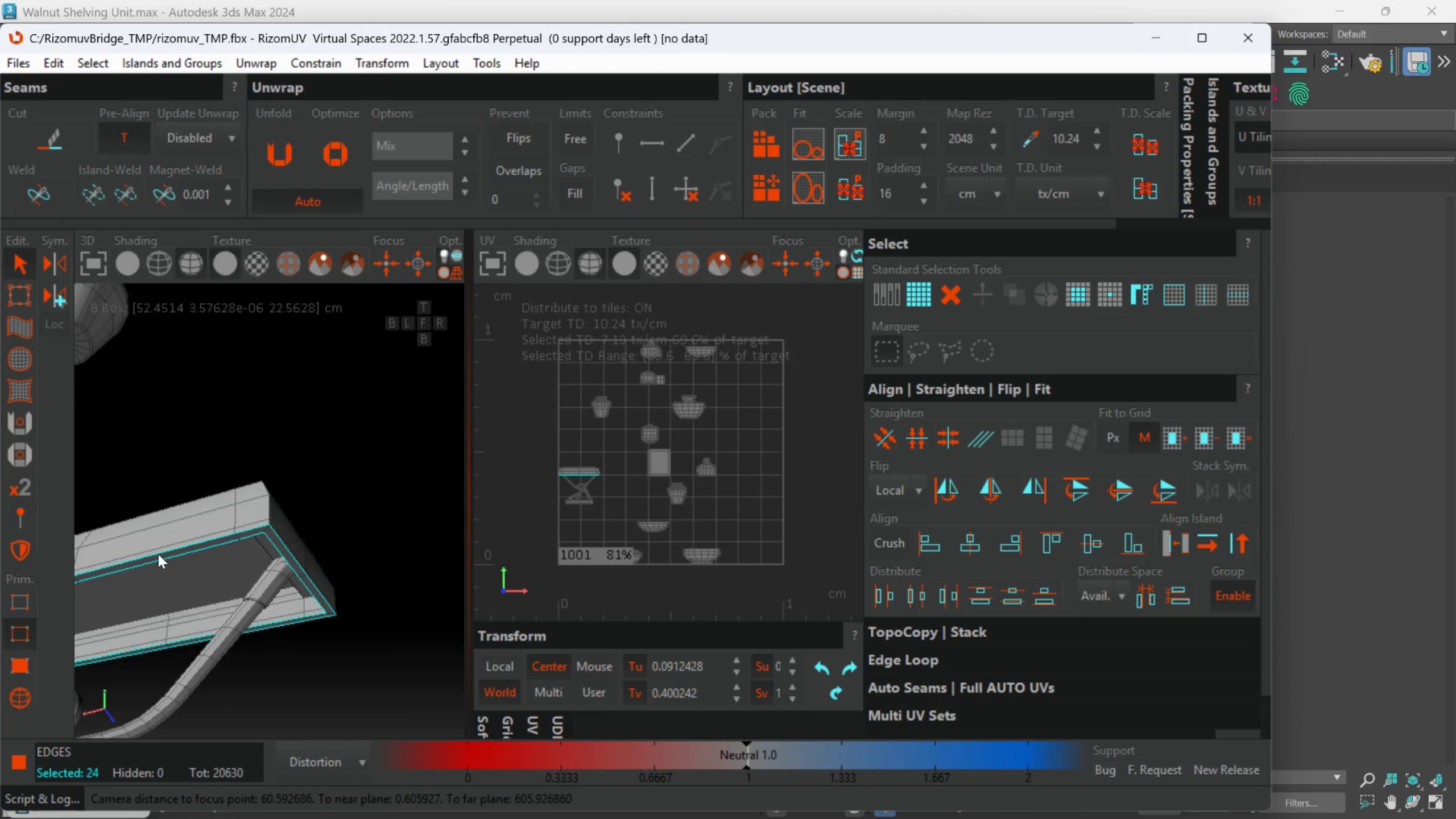 
scroll: coordinate [267, 531], scroll_direction: down, amount: 4.0
 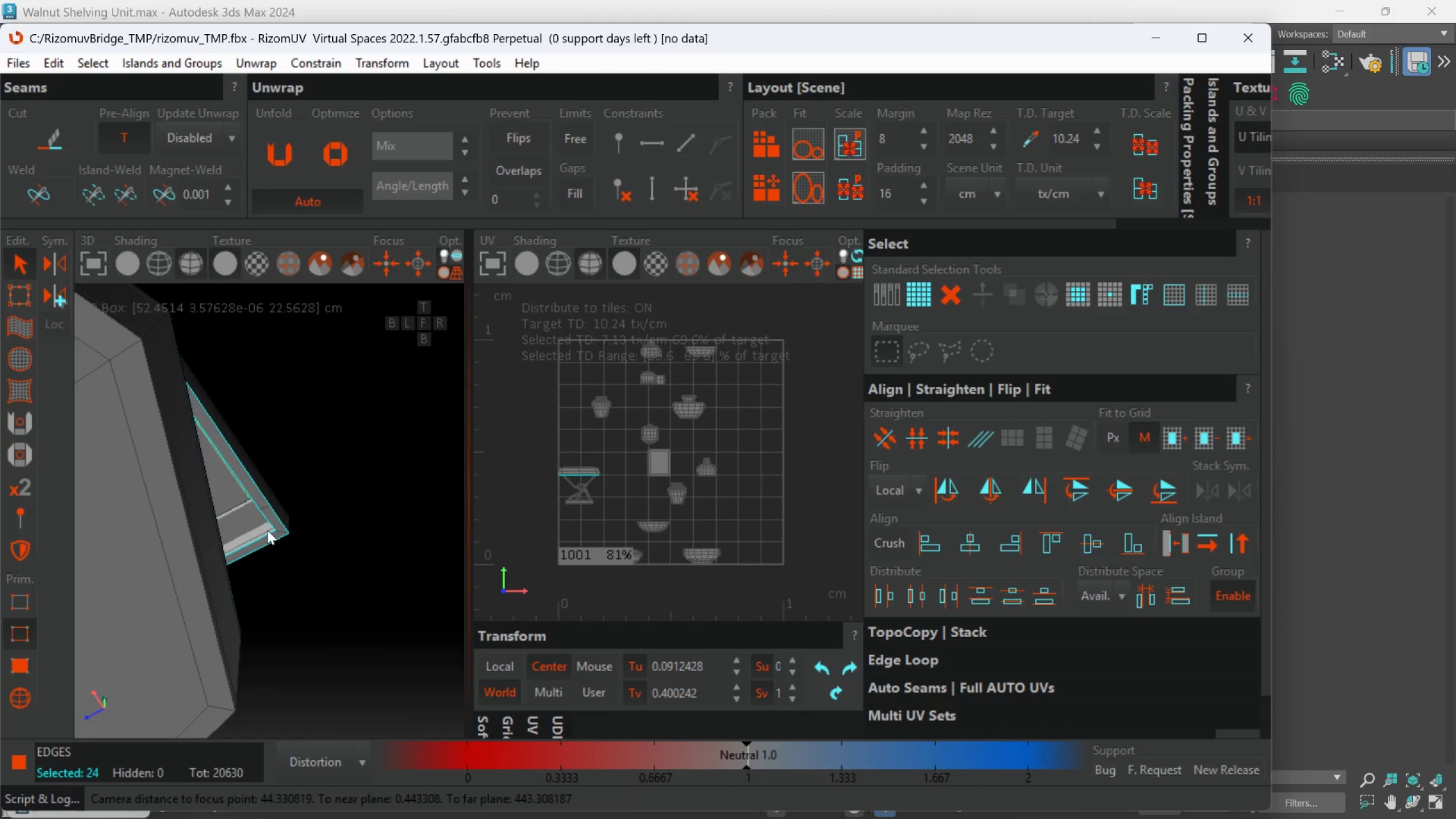 
hold_key(key=AltLeft, duration=0.52)
 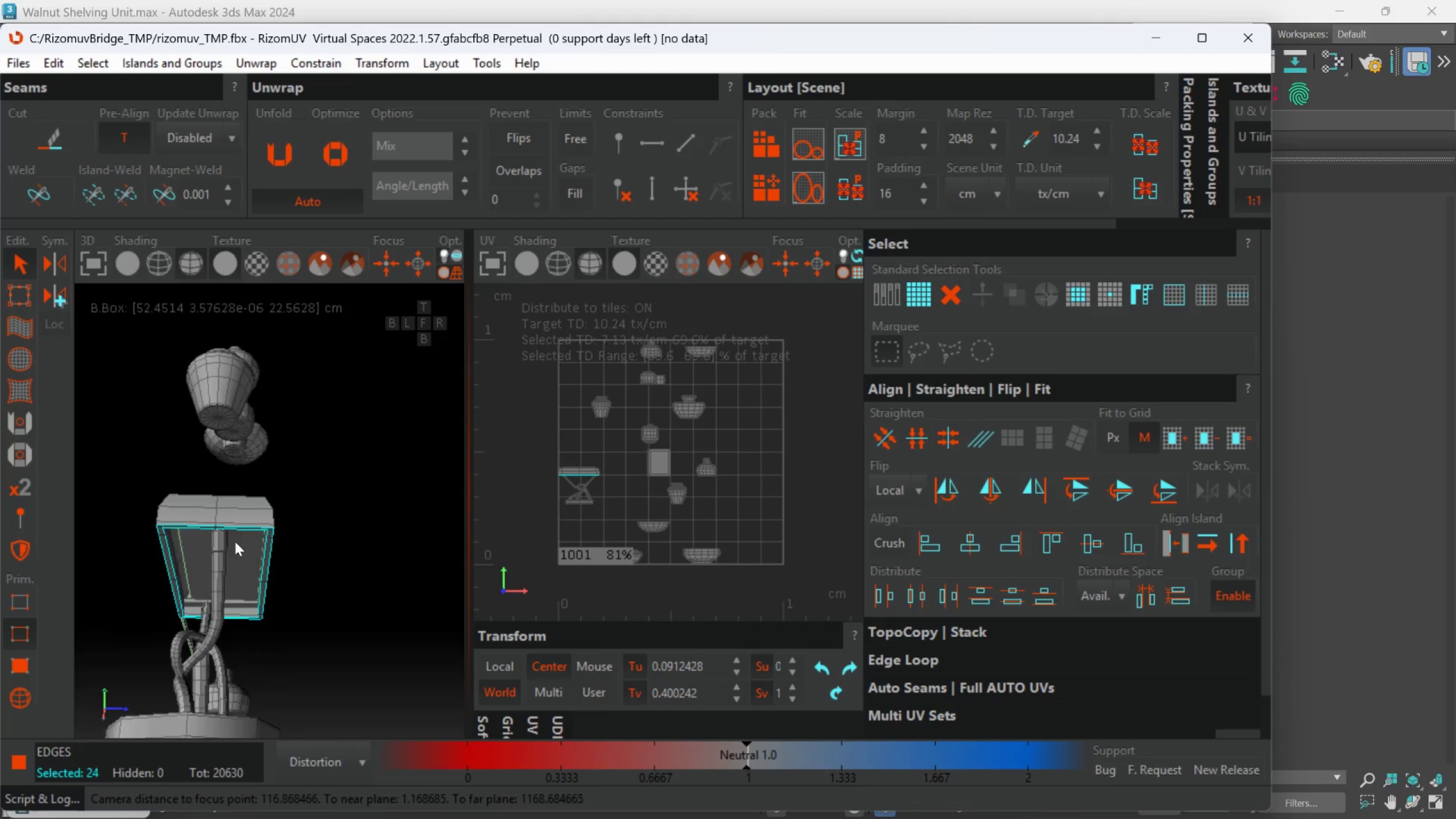 
scroll: coordinate [158, 554], scroll_direction: down, amount: 2.0
 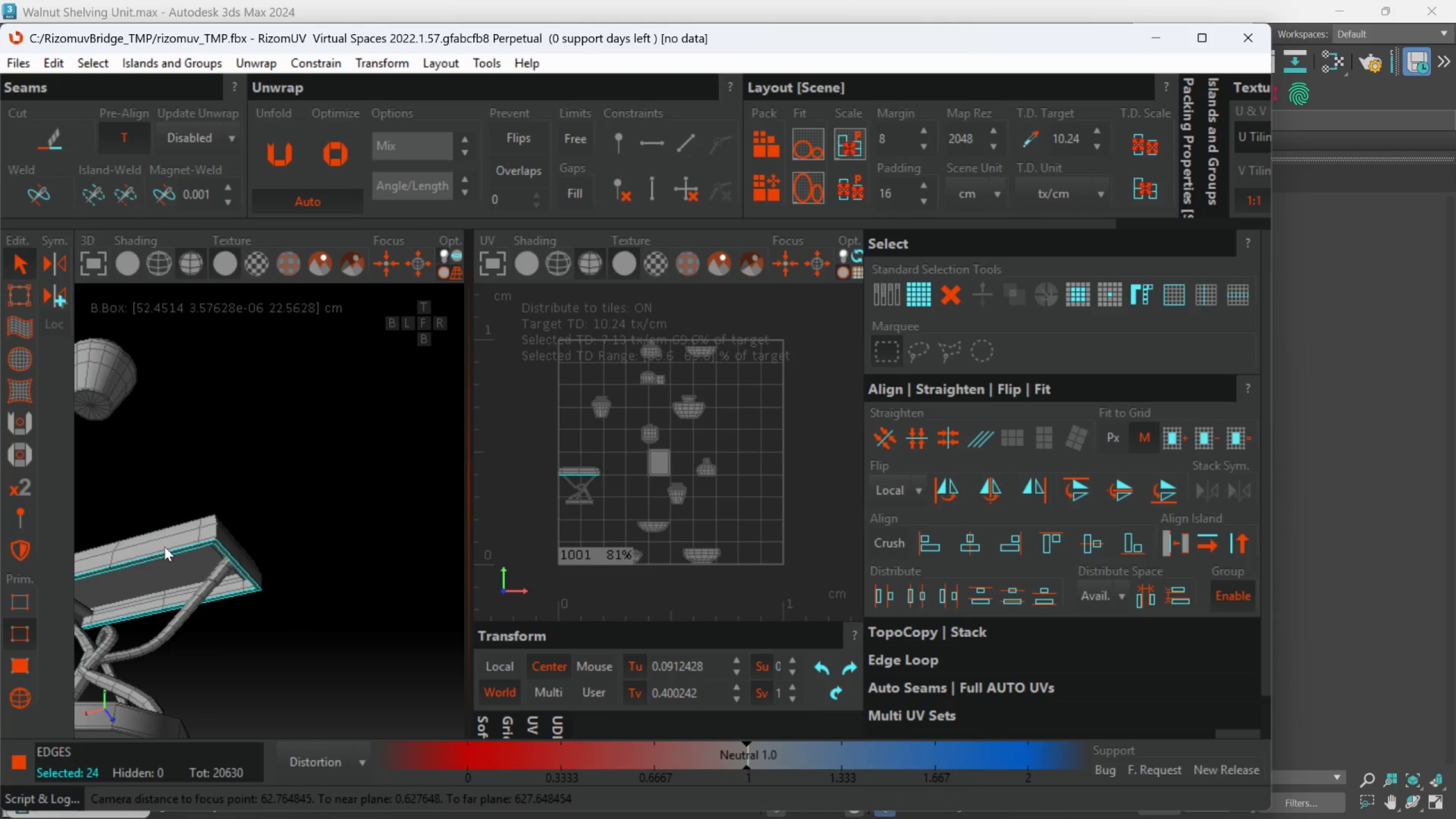 
hold_key(key=AltLeft, duration=0.58)
 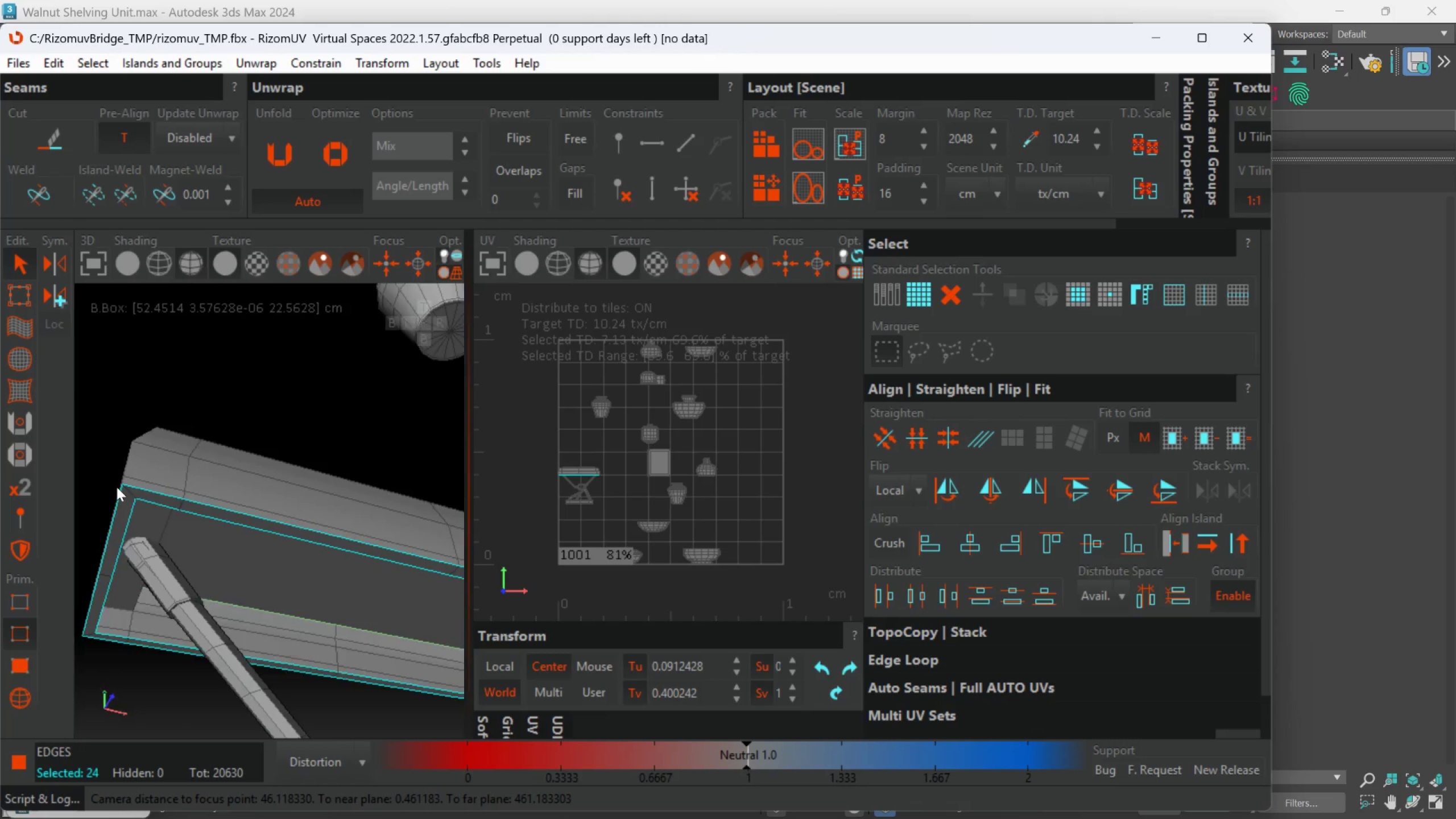 
scroll: coordinate [243, 535], scroll_direction: up, amount: 2.0
 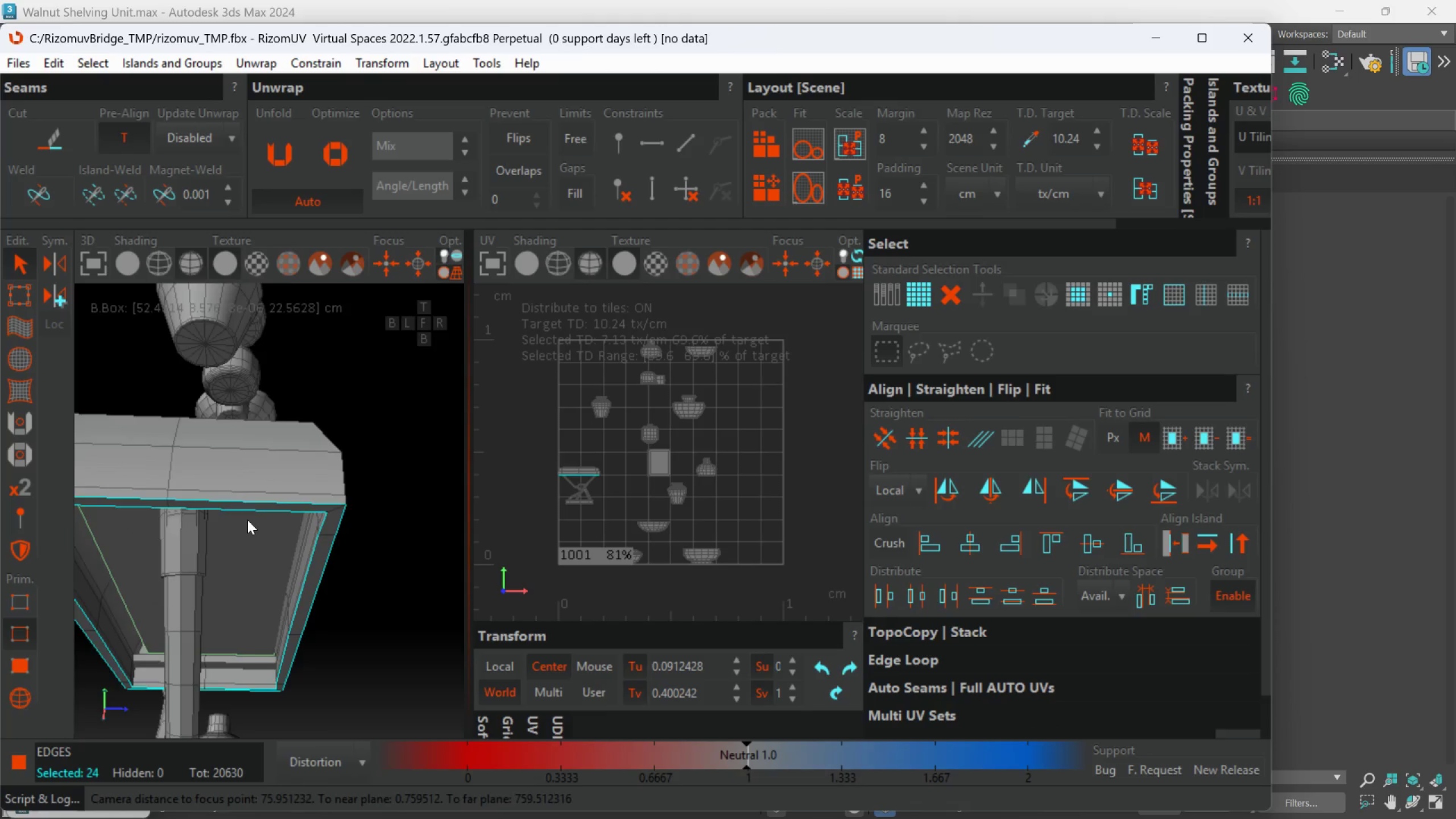 
hold_key(key=AltLeft, duration=1.3)
 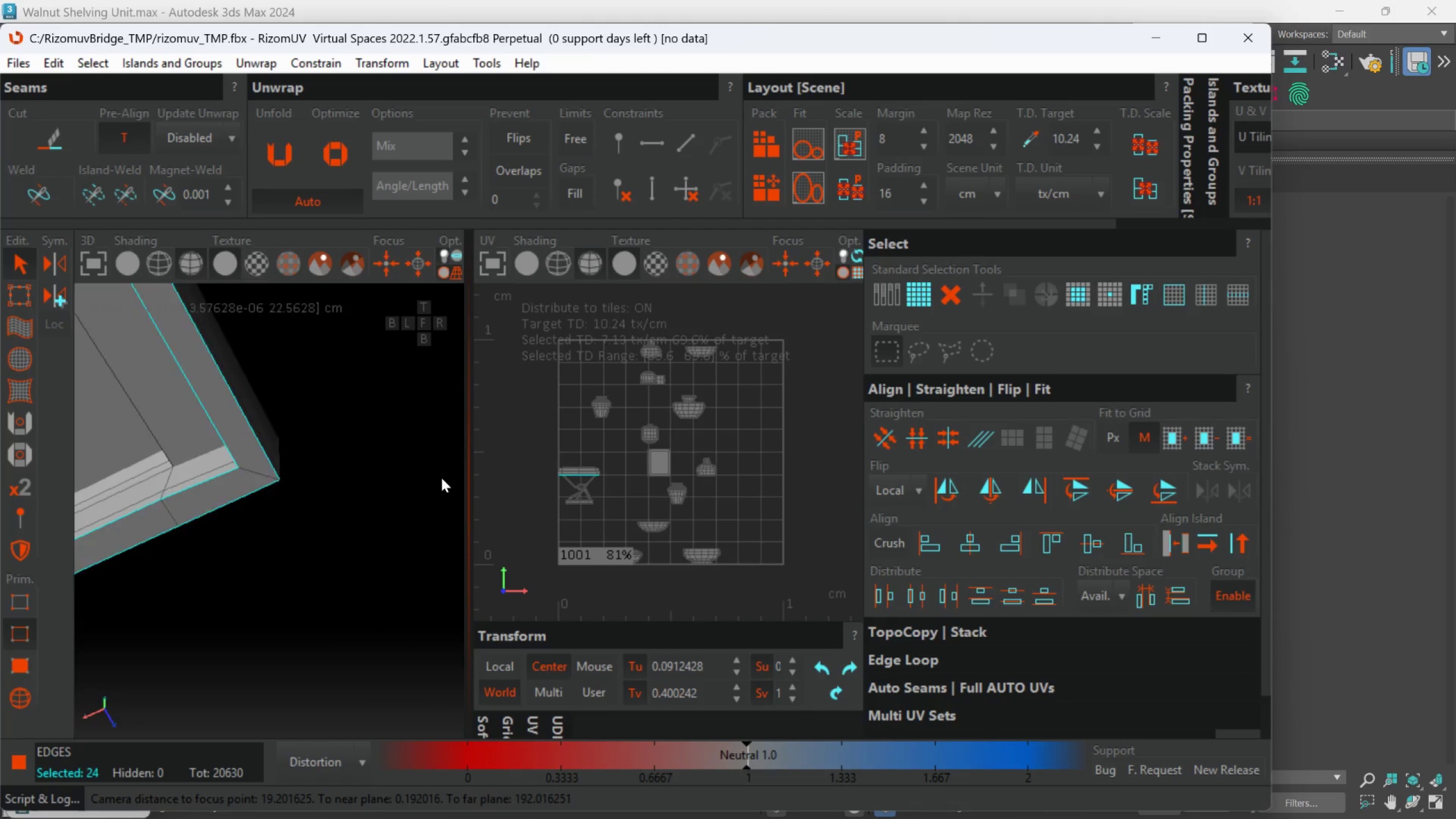 
scroll: coordinate [118, 487], scroll_direction: up, amount: 1.0
 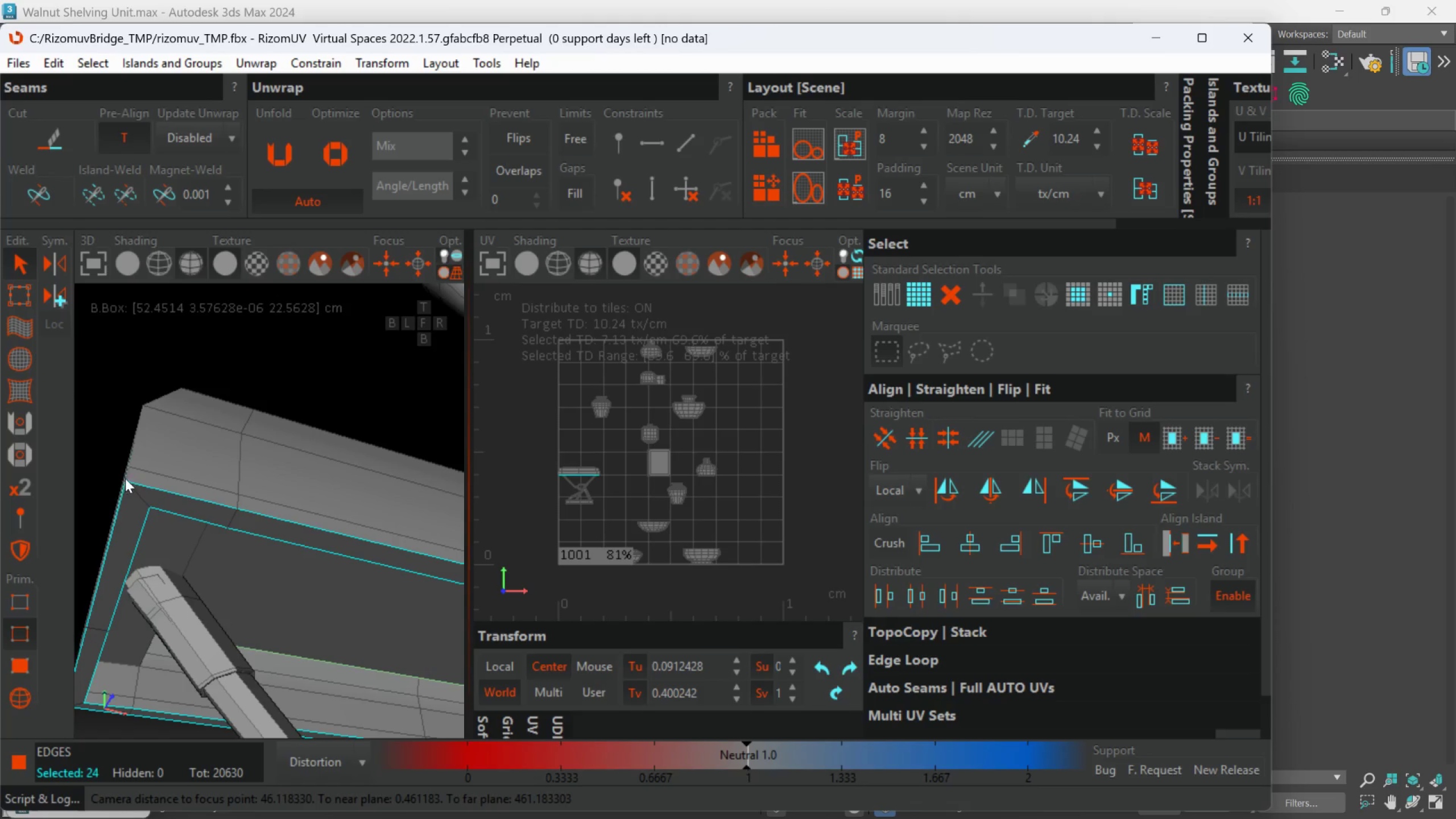 
hold_key(key=AltLeft, duration=0.7)
 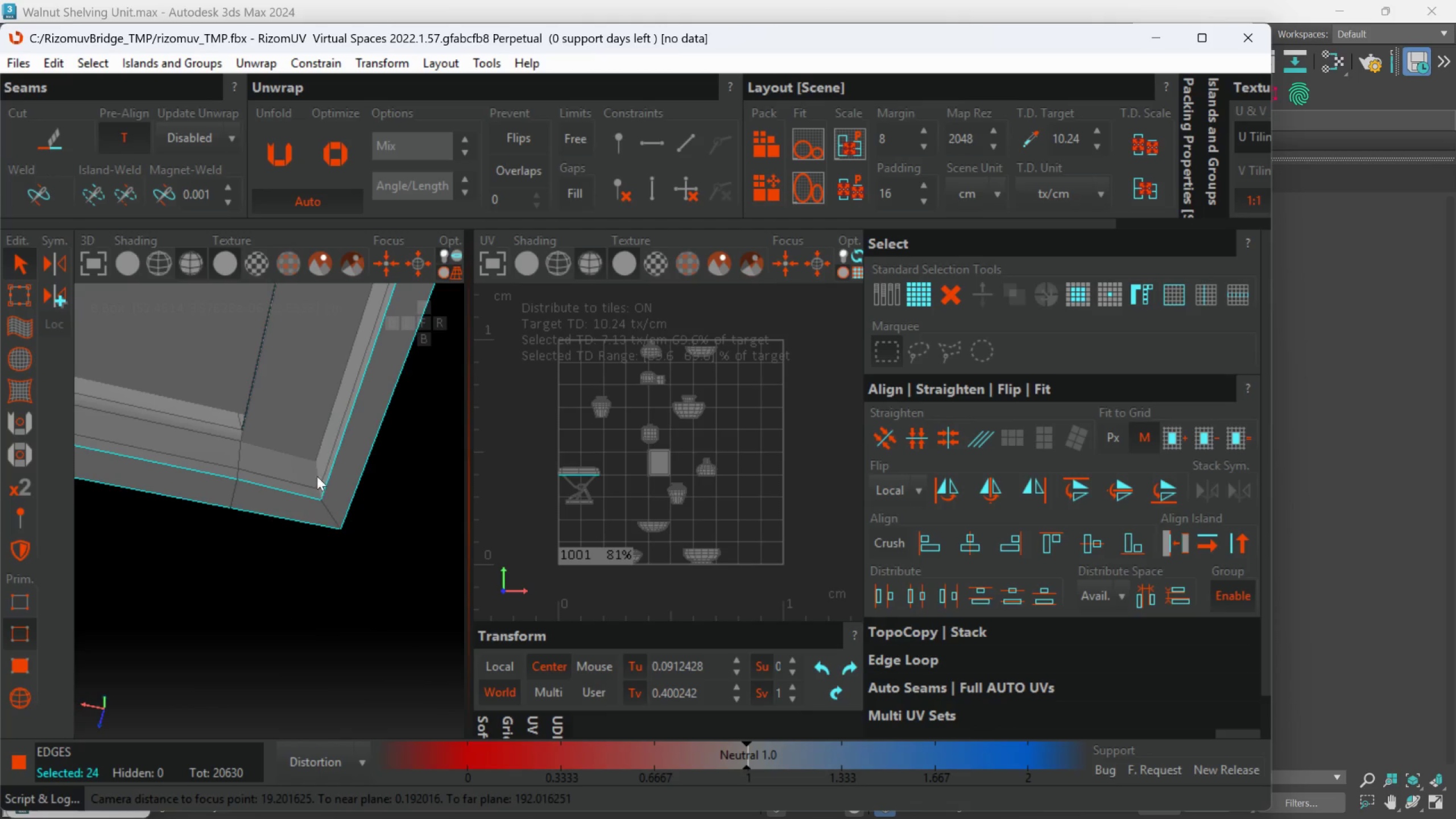 
hold_key(key=ControlLeft, duration=0.86)
 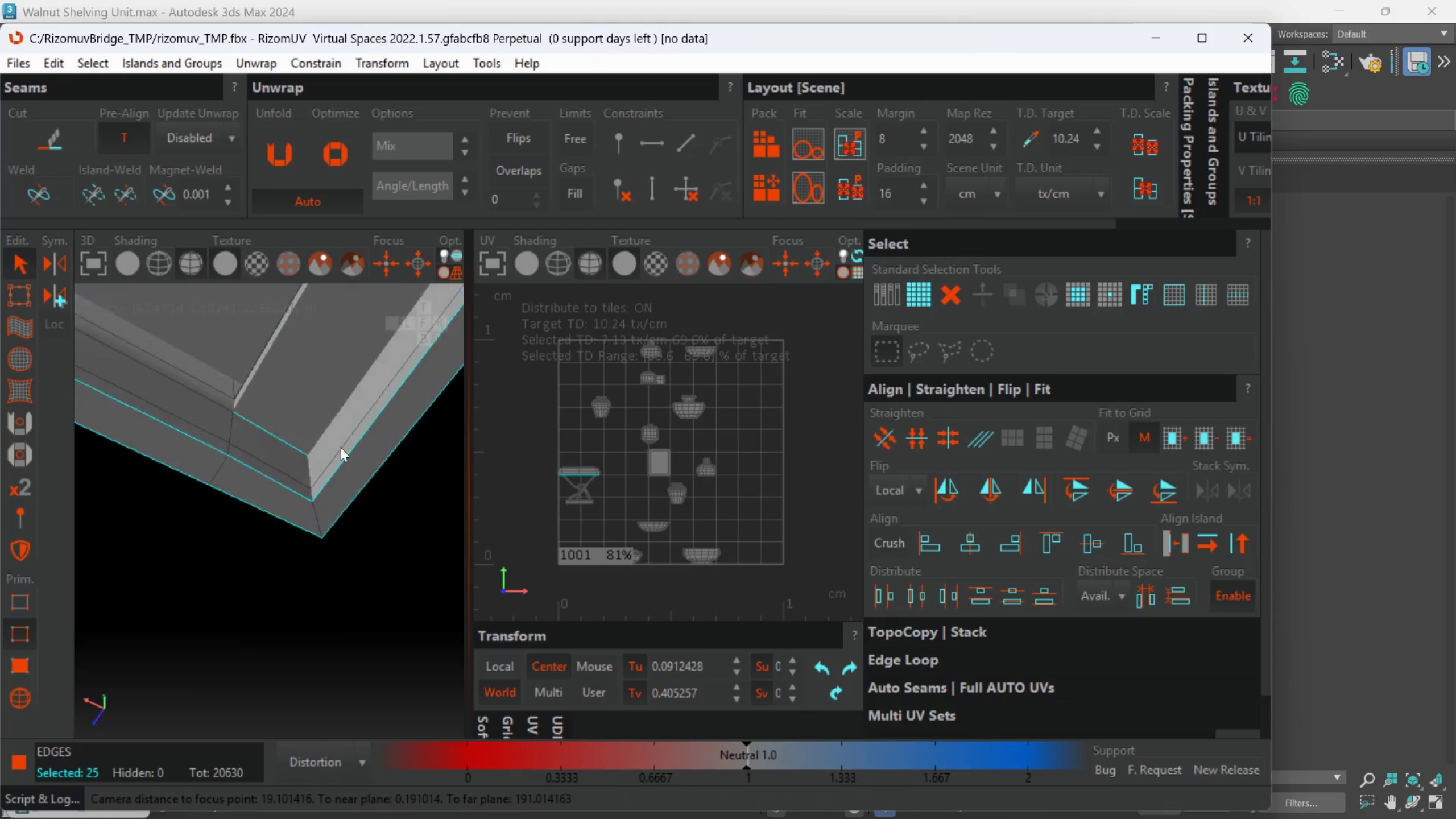 
scroll: coordinate [312, 473], scroll_direction: up, amount: 1.0
 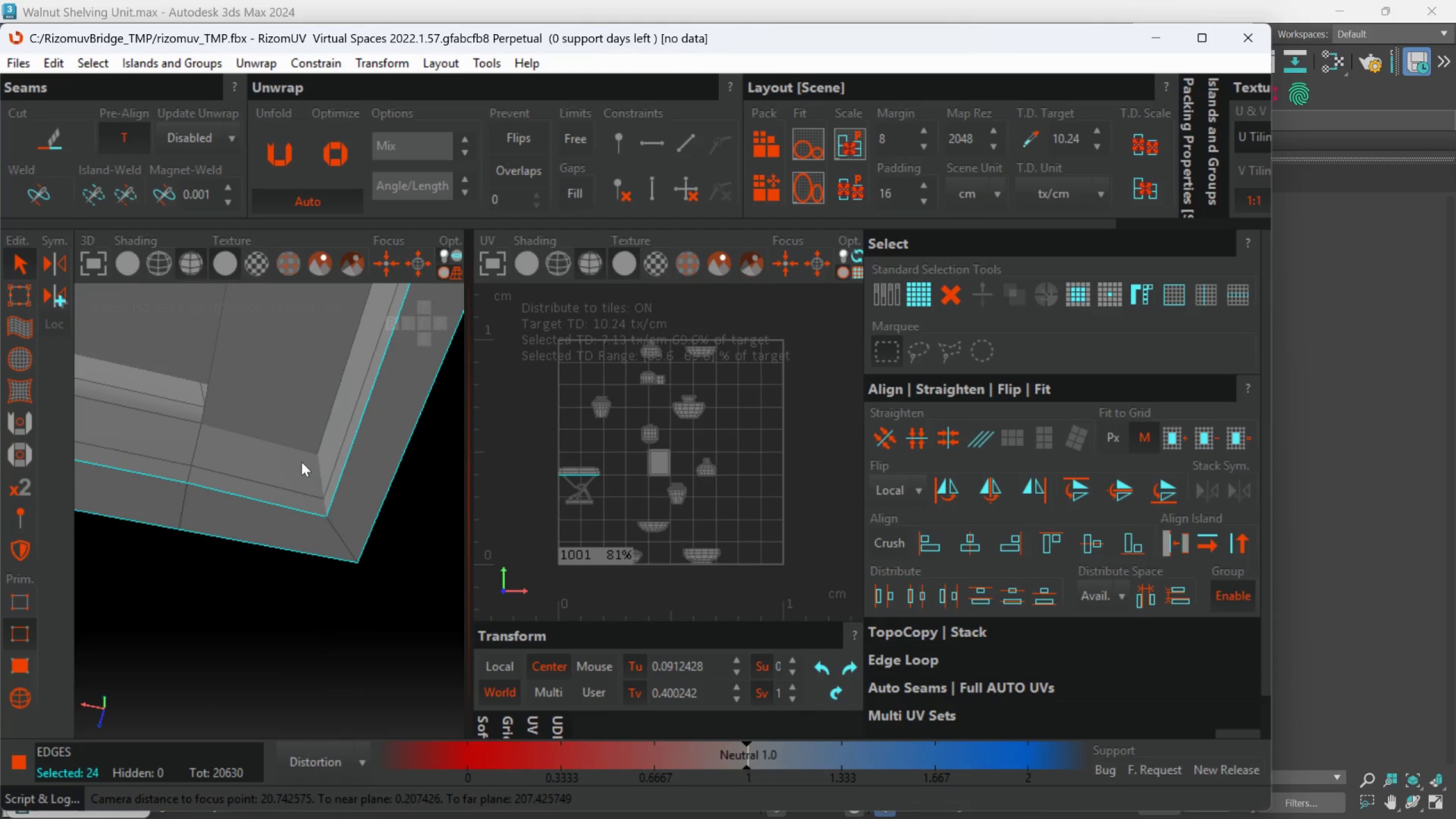 
double_click([293, 442])
 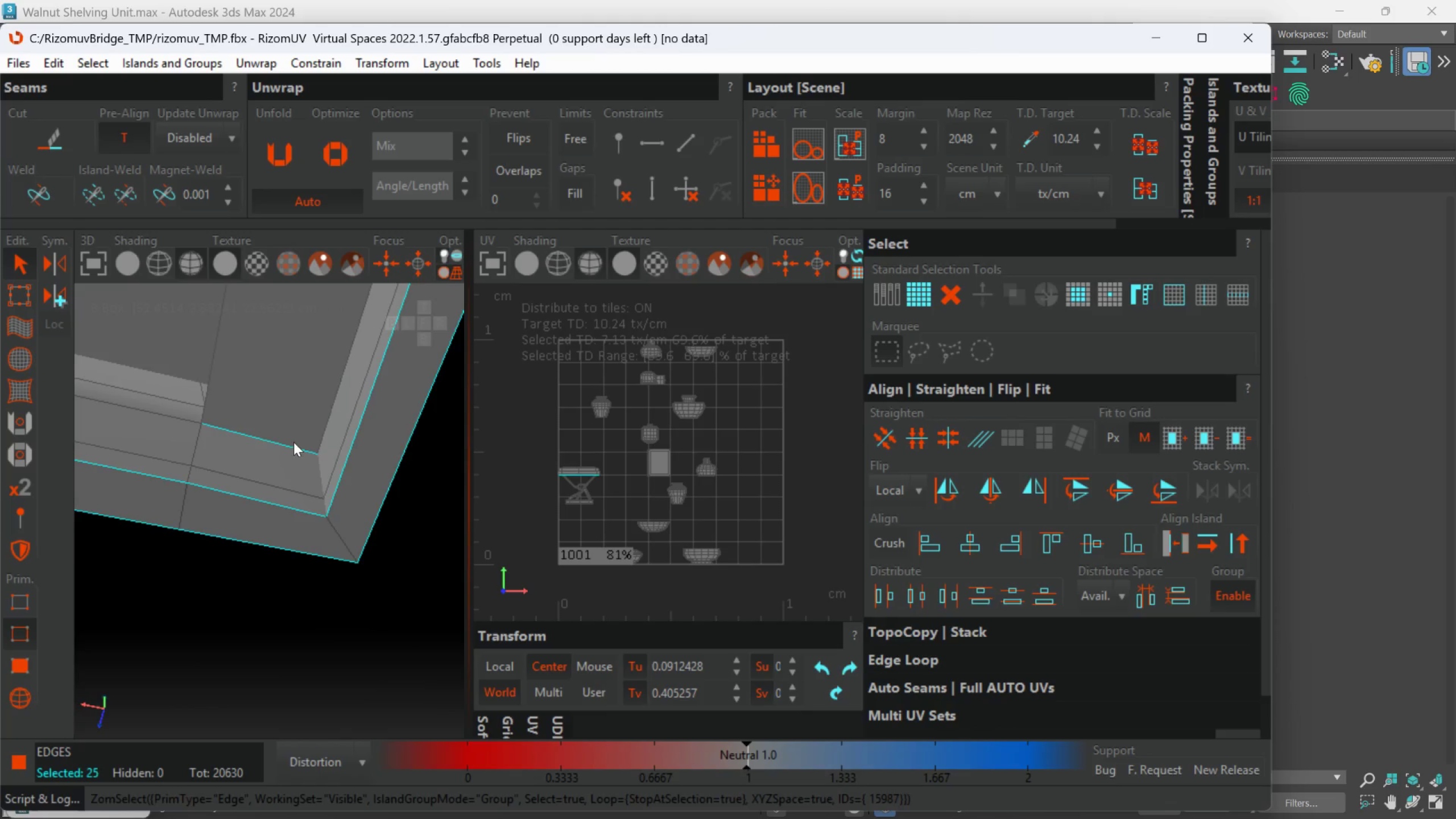 
hold_key(key=AltLeft, duration=0.95)
 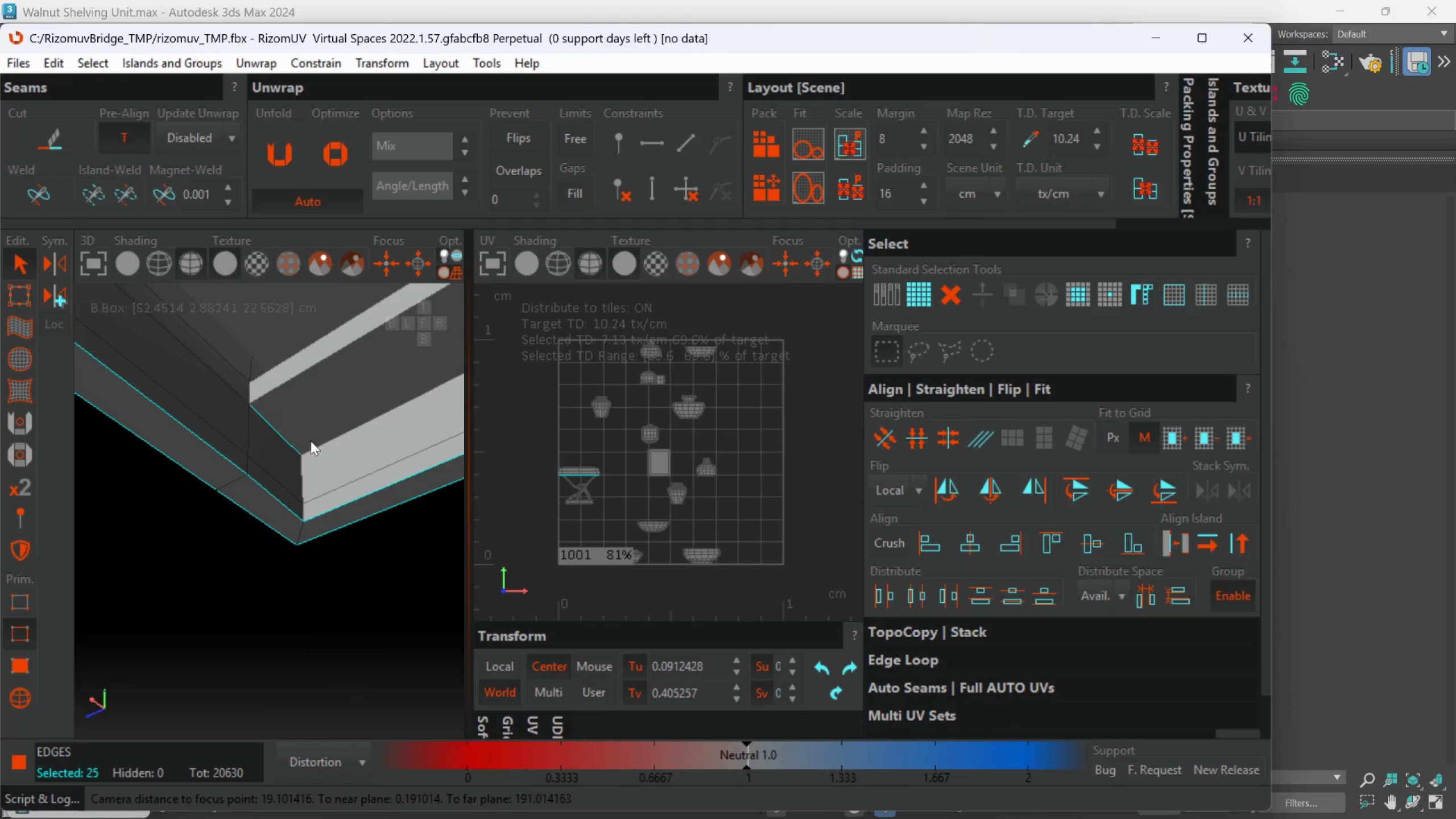 
scroll: coordinate [293, 442], scroll_direction: down, amount: 1.0
 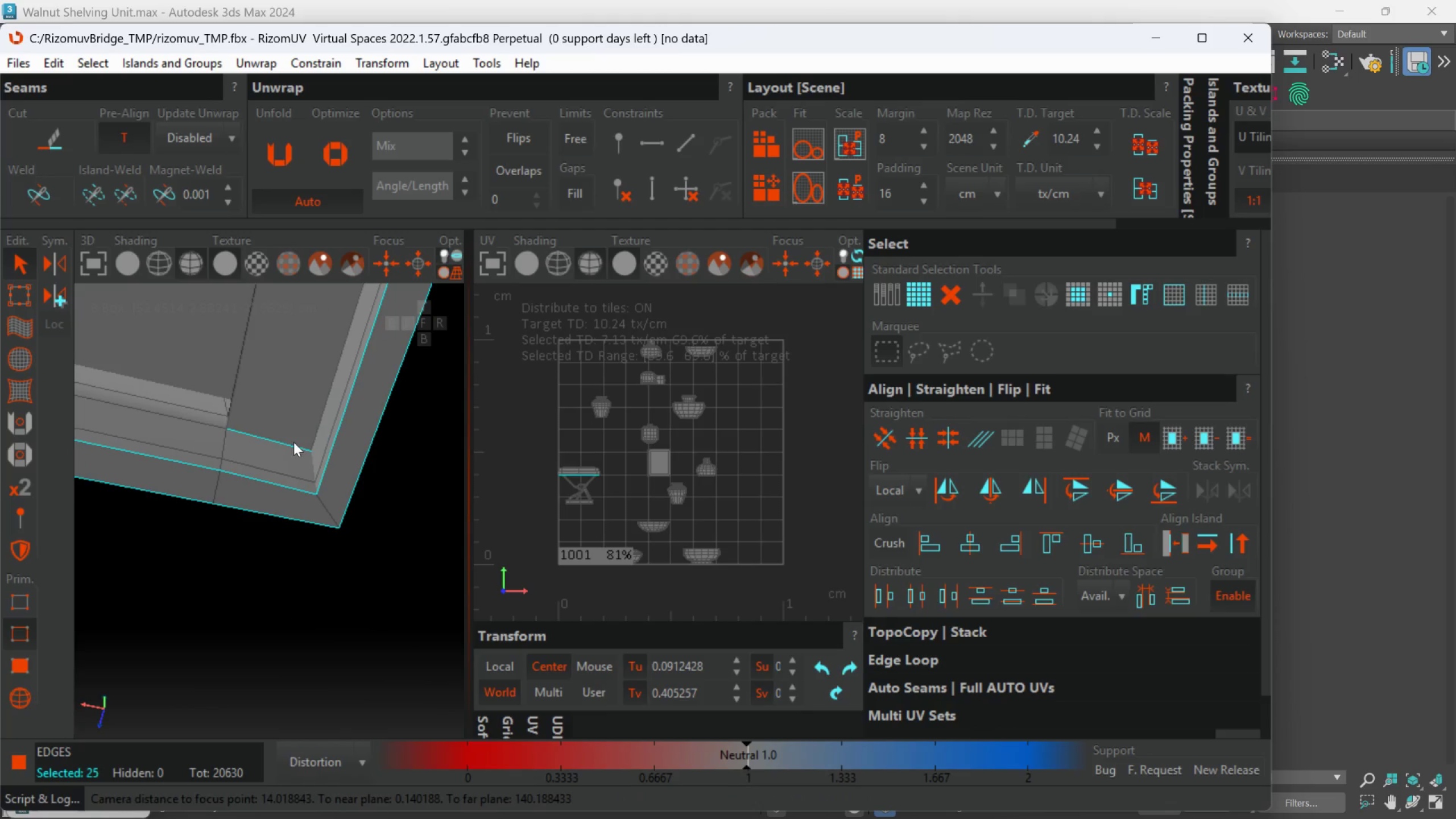 
hold_key(key=ControlLeft, duration=0.91)
double_click([329, 448])
 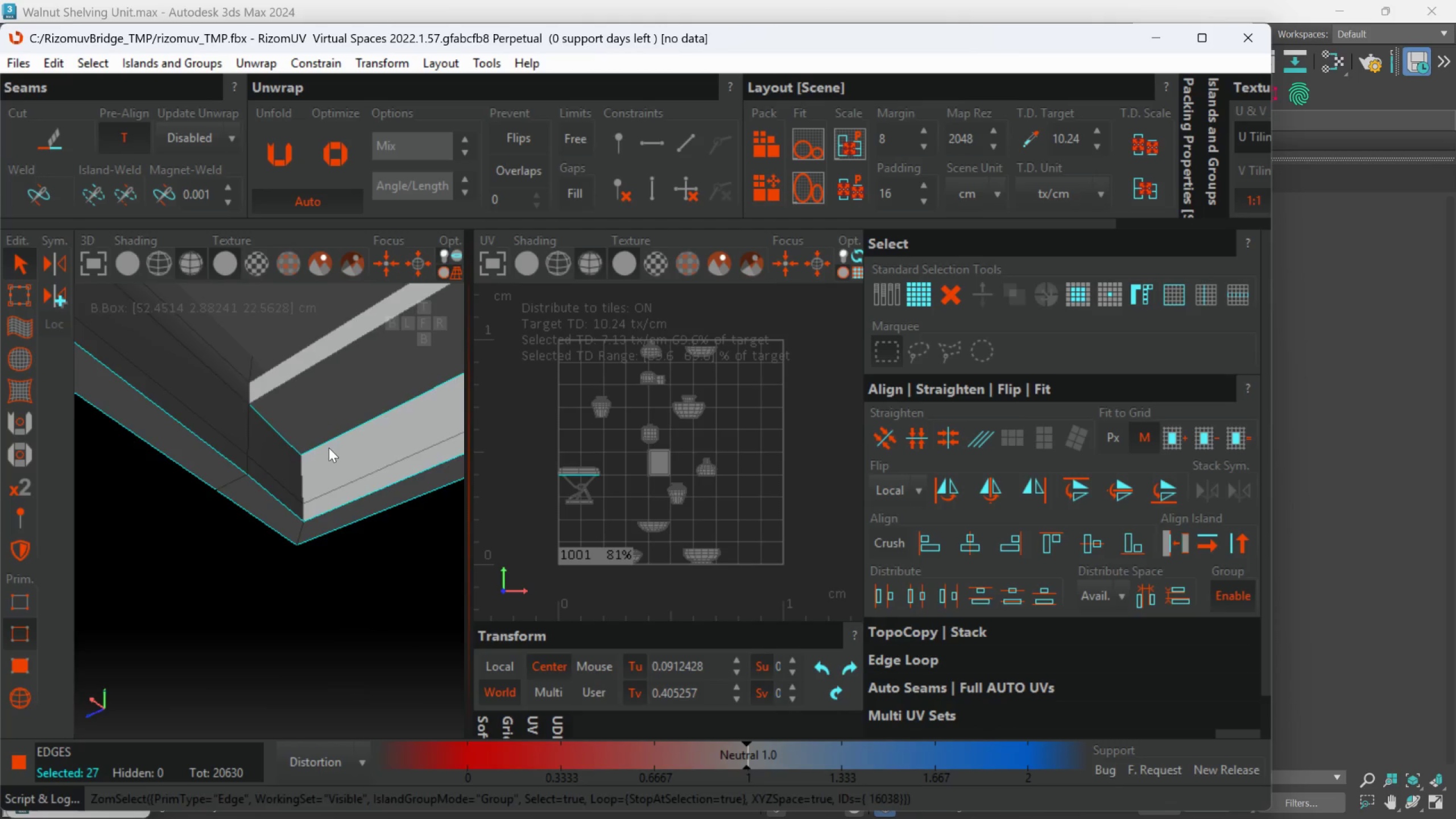 
hold_key(key=AltLeft, duration=0.38)
 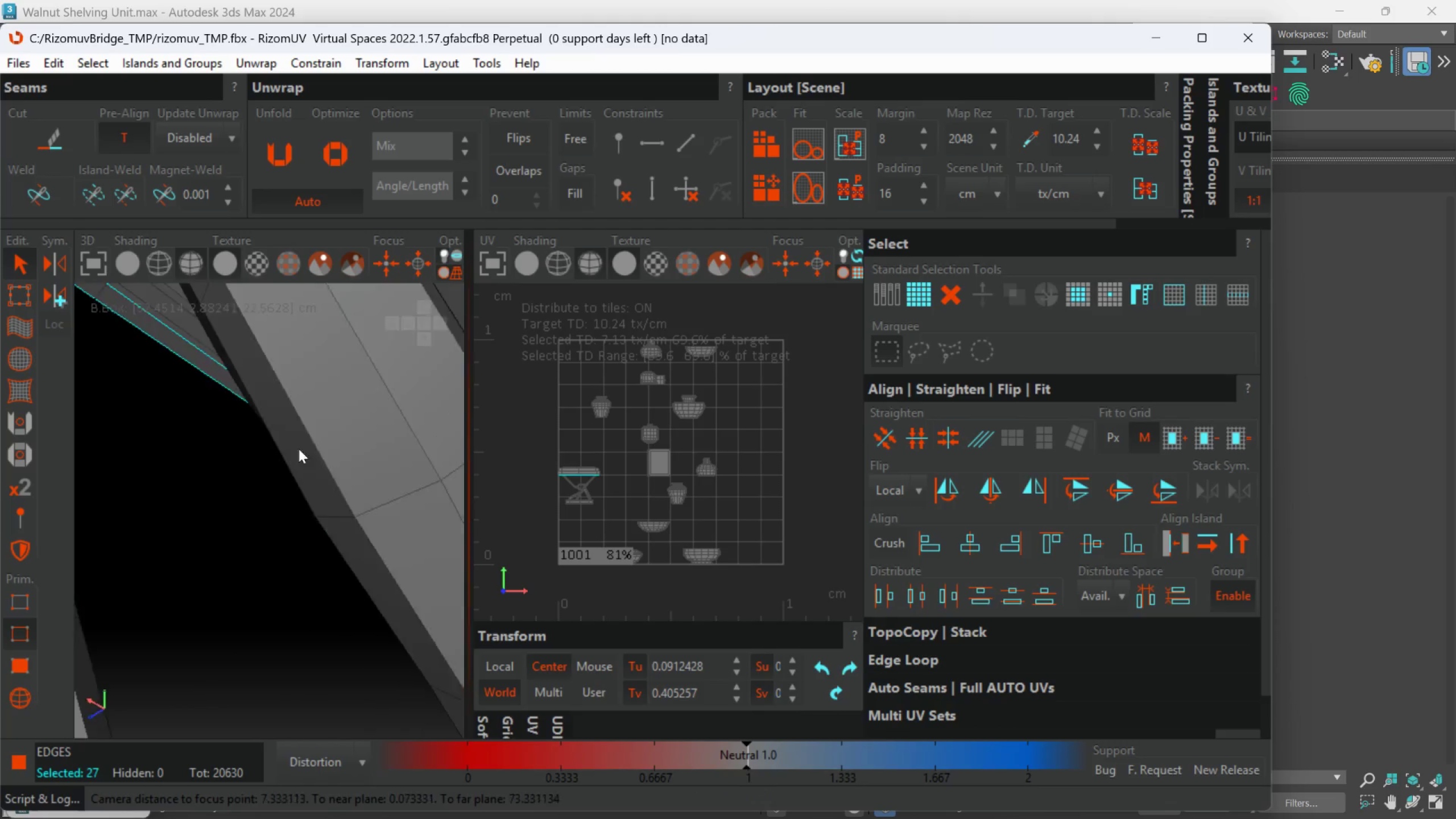 
scroll: coordinate [388, 453], scroll_direction: down, amount: 14.0
 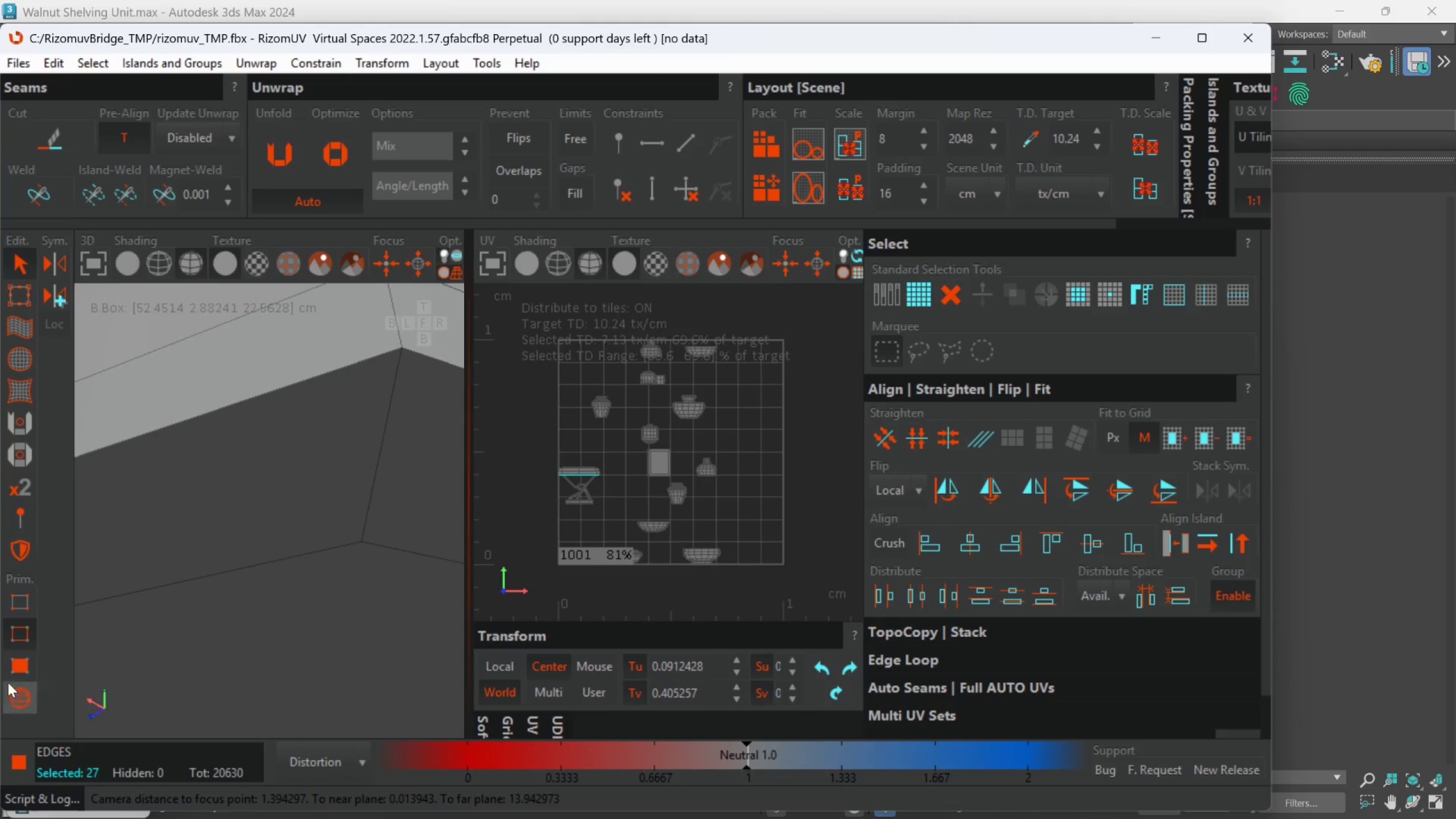 
left_click_drag(start_coordinate=[19, 701], to_coordinate=[22, 697])
 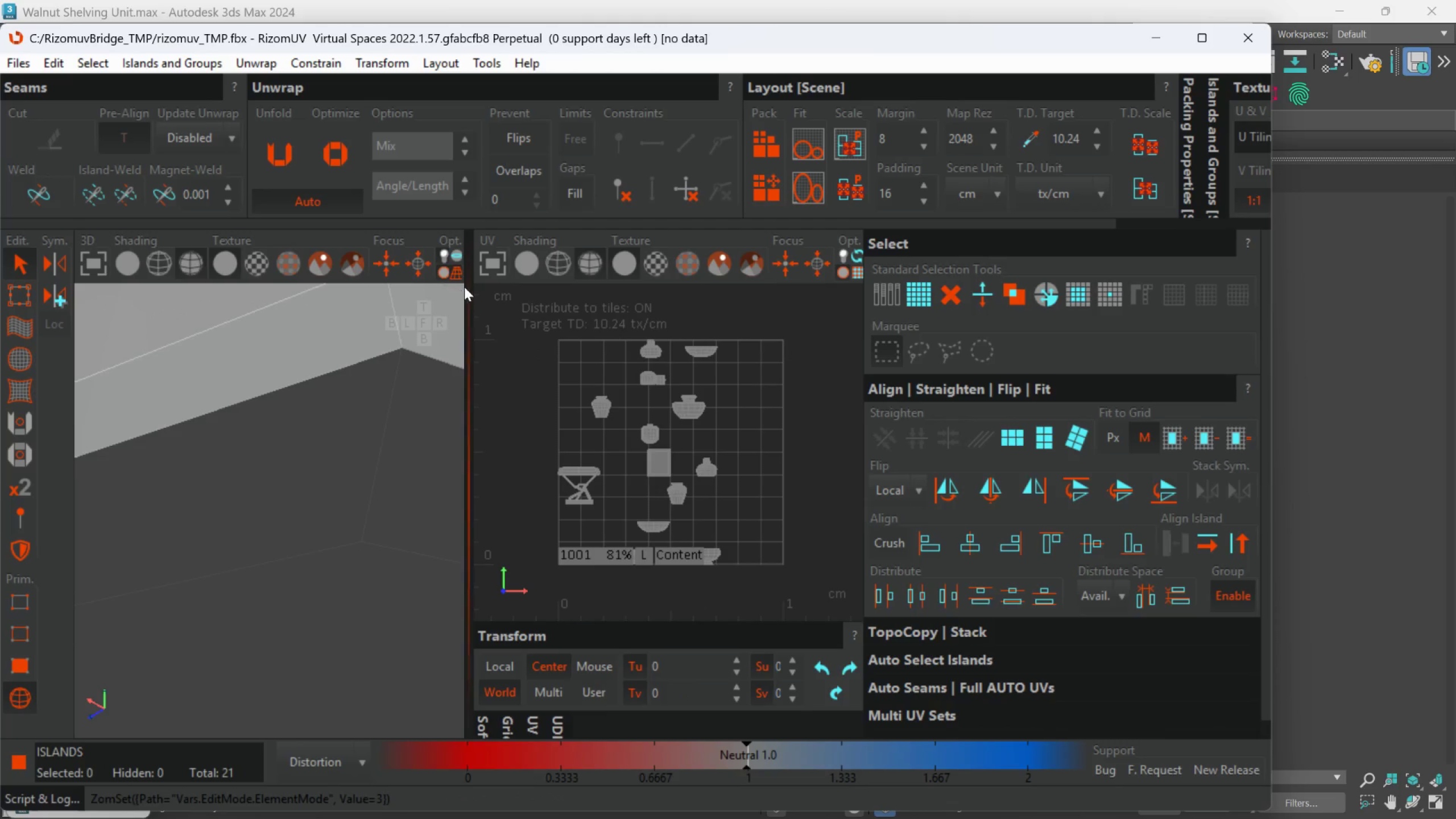 
left_click([346, 509])
 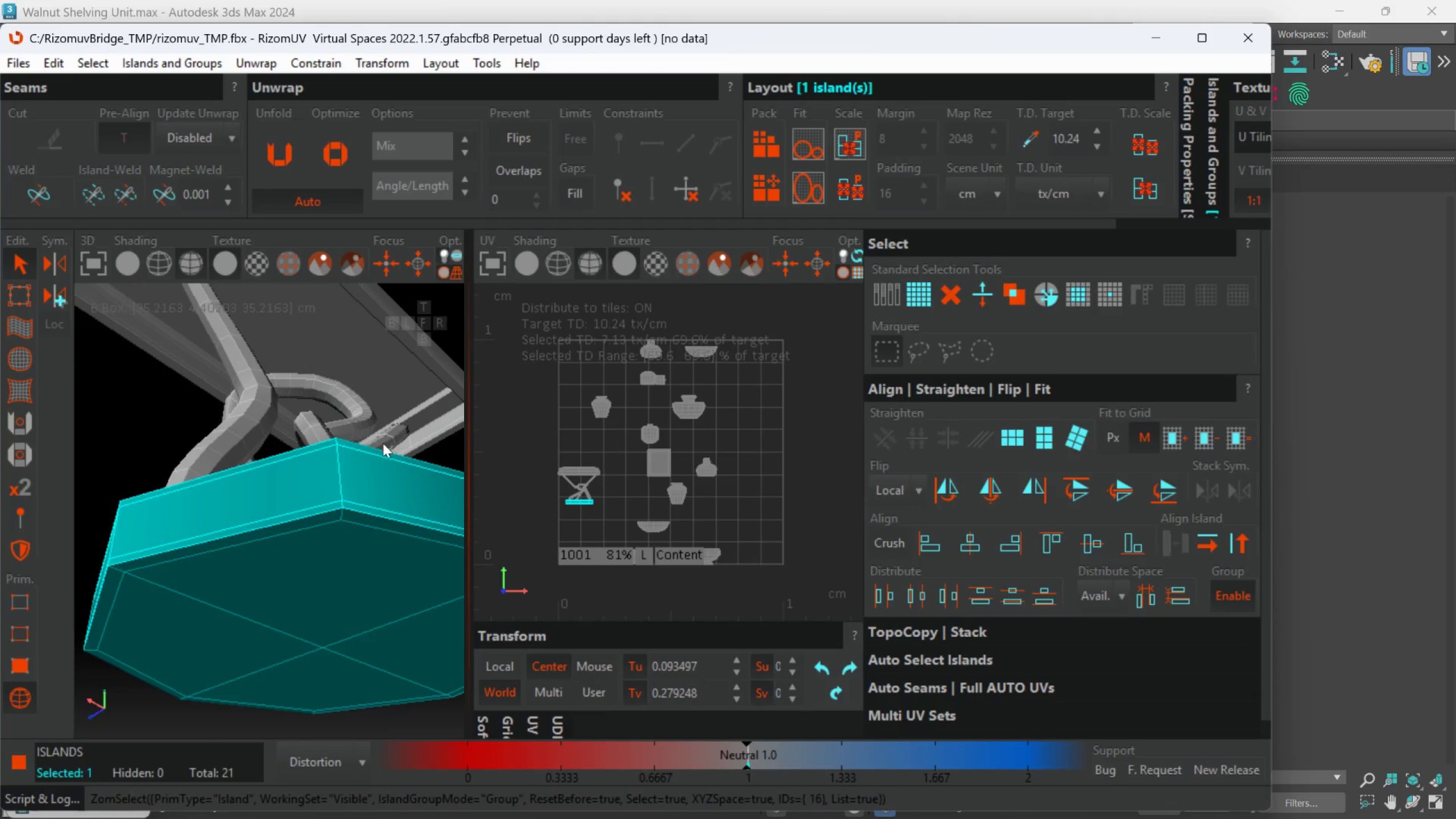 
scroll: coordinate [340, 520], scroll_direction: down, amount: 8.0
 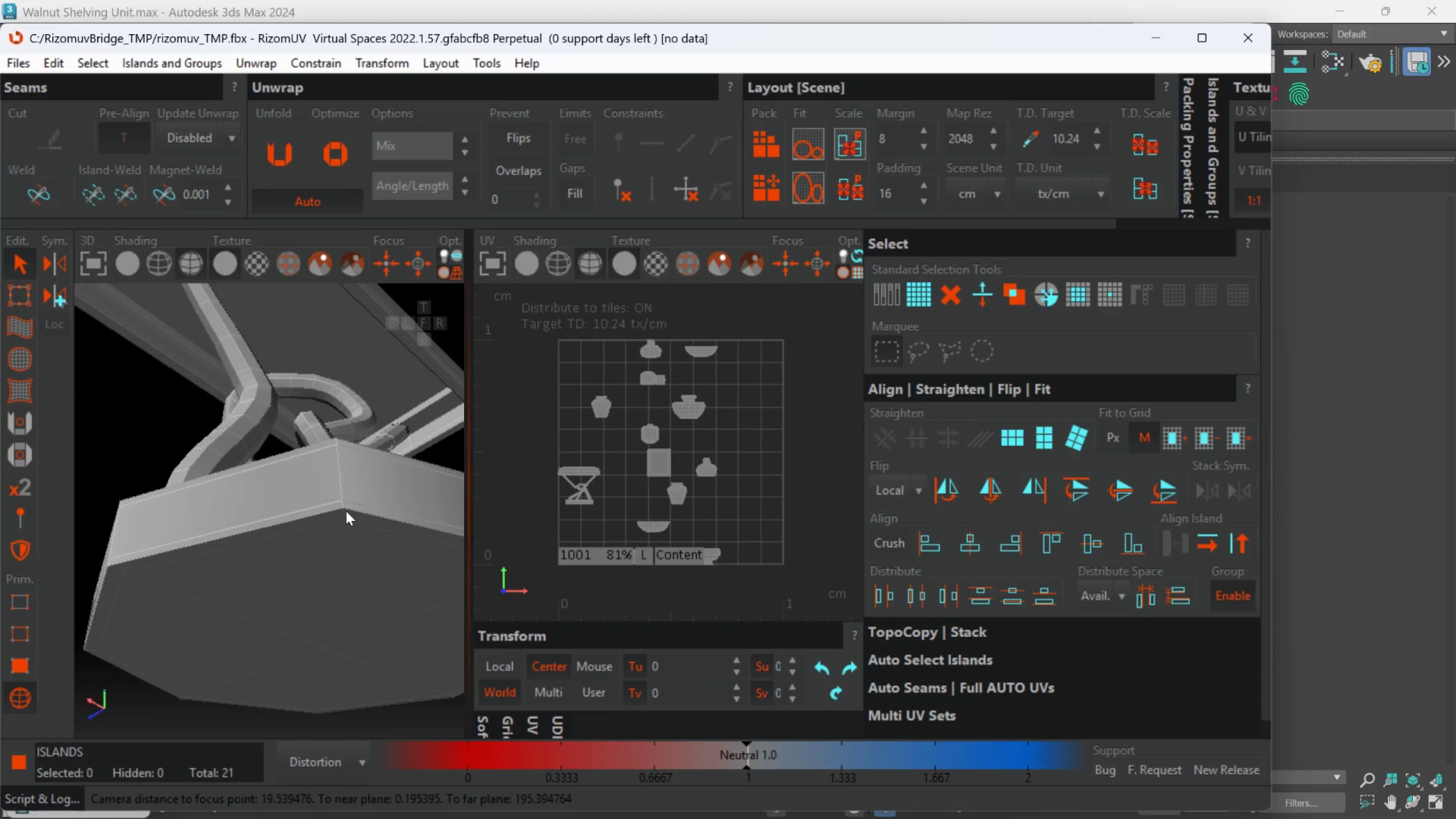 
hold_key(key=AltLeft, duration=0.5)
 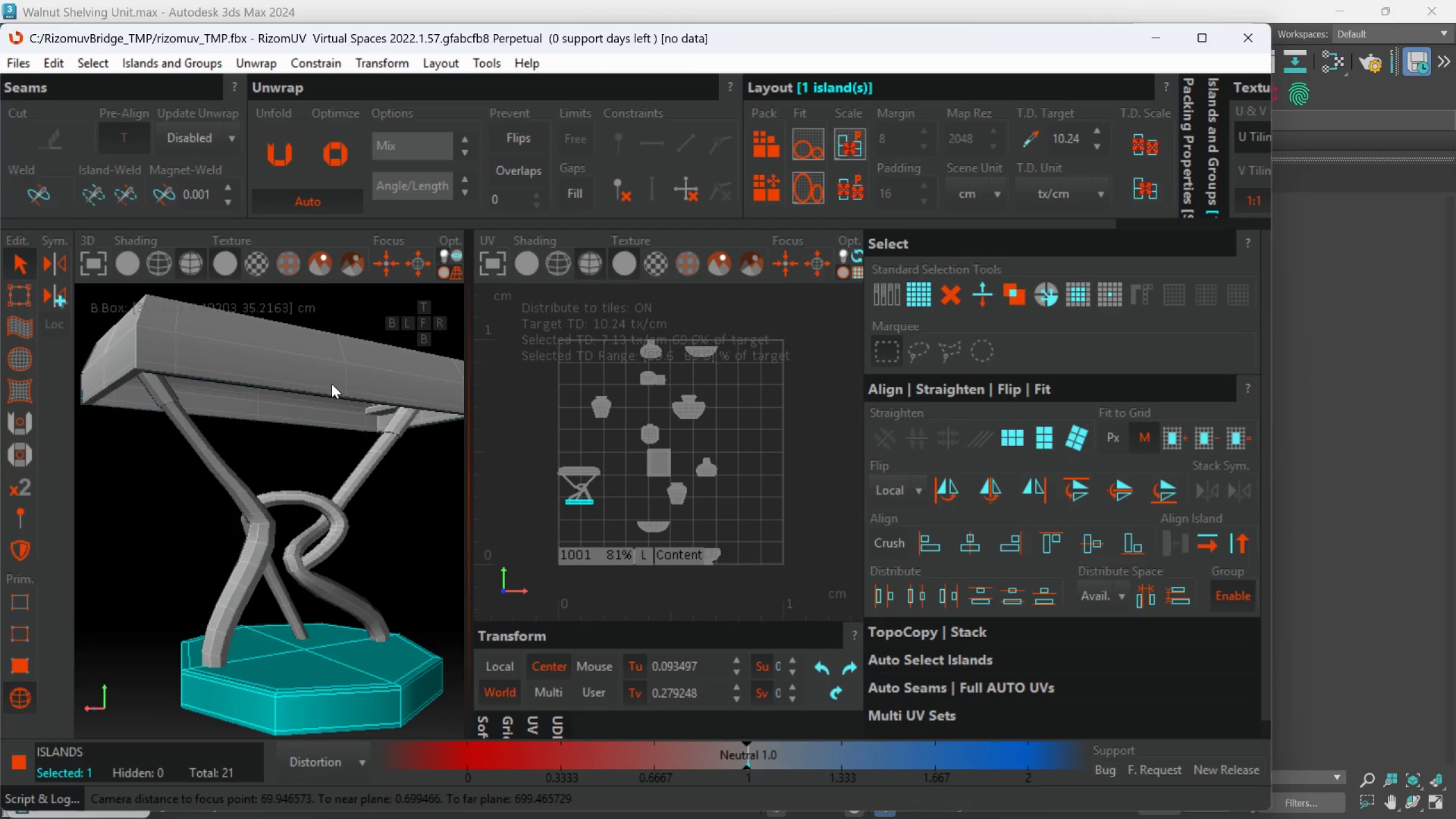 
scroll: coordinate [382, 443], scroll_direction: down, amount: 1.0
 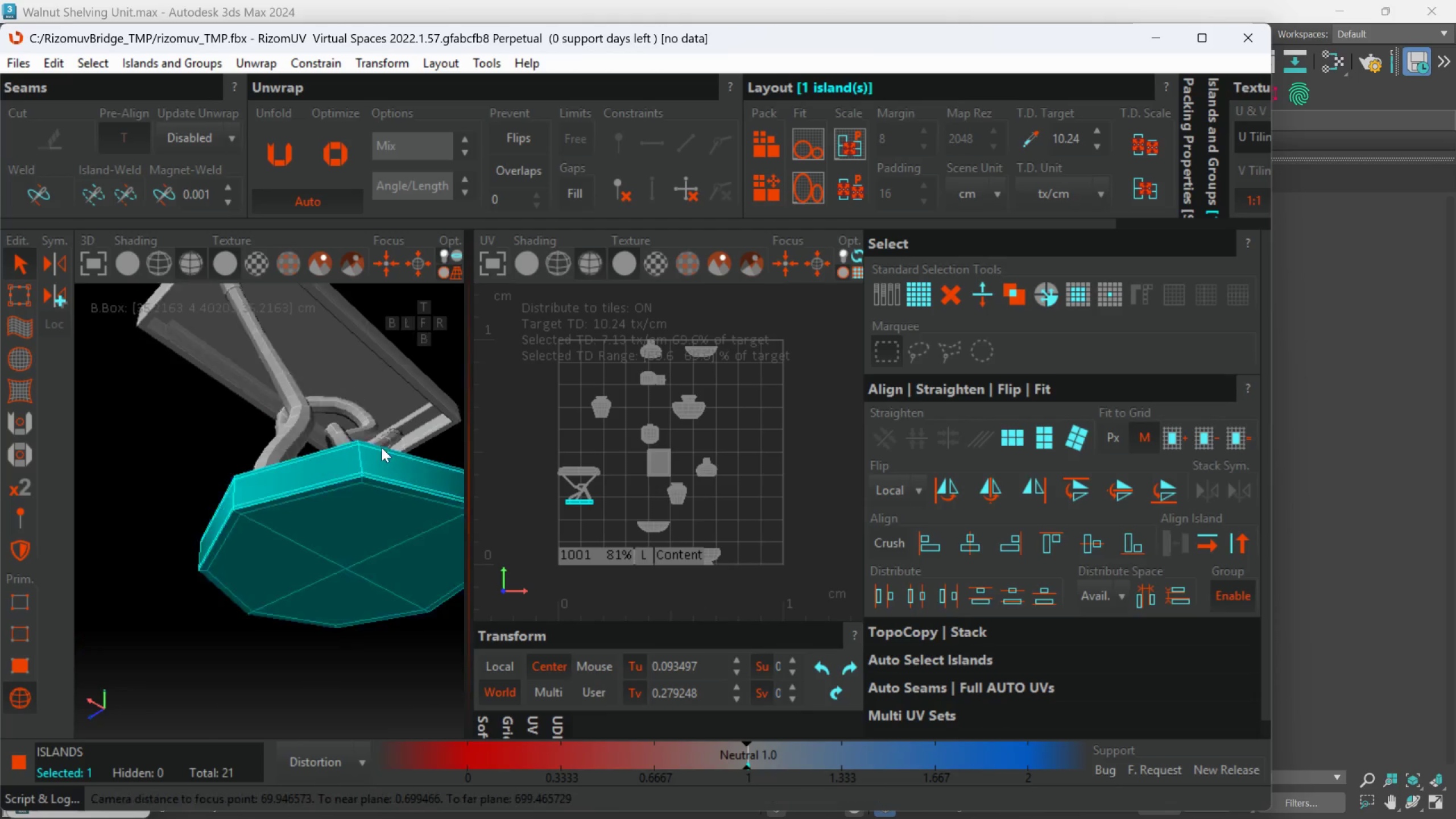 
left_click([332, 383])
 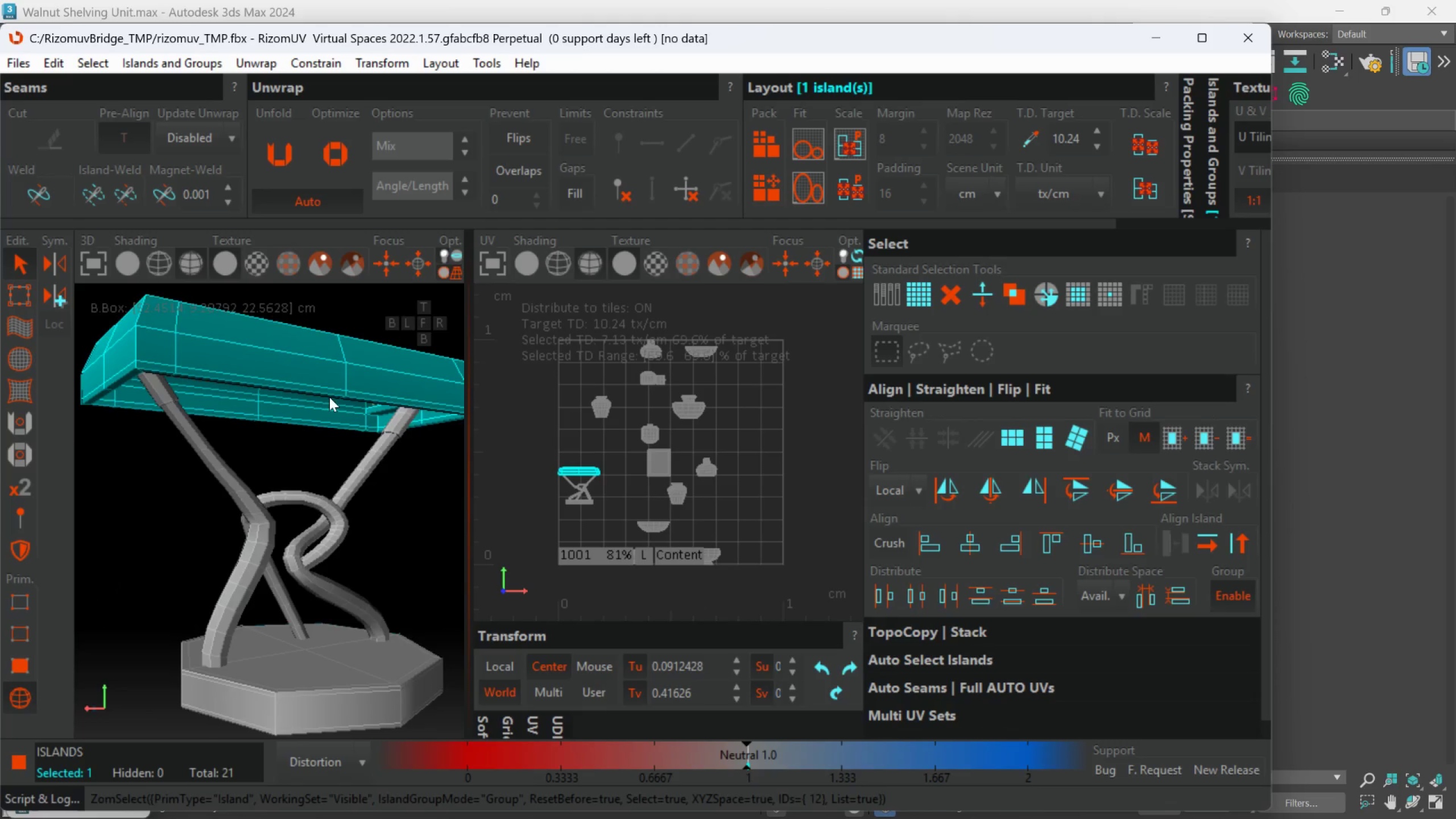 
hold_key(key=ControlLeft, duration=2.98)
left_click([395, 424])
 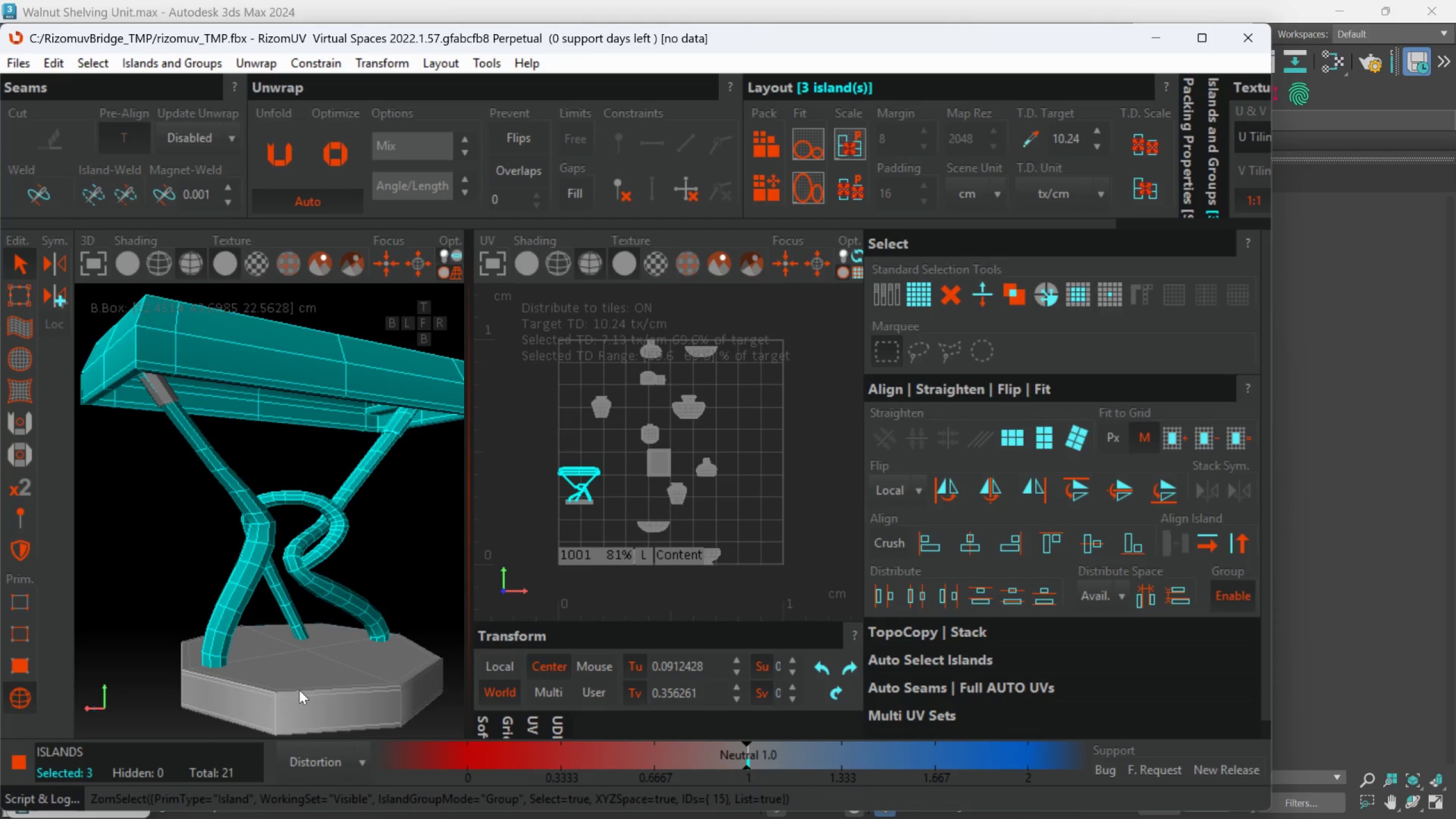 
left_click([302, 689])
 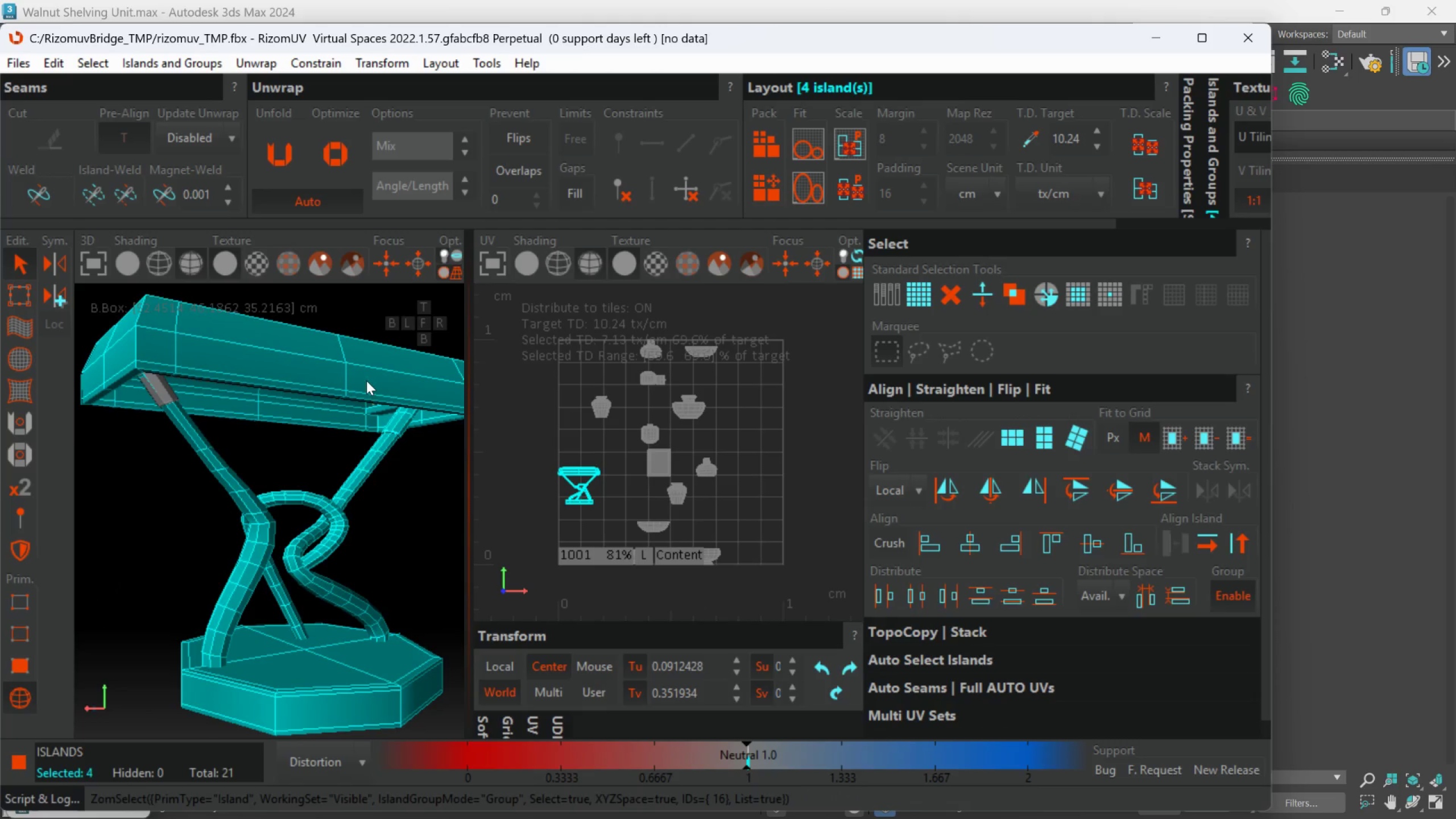 
hold_key(key=ControlLeft, duration=1.03)
left_click([168, 394])
 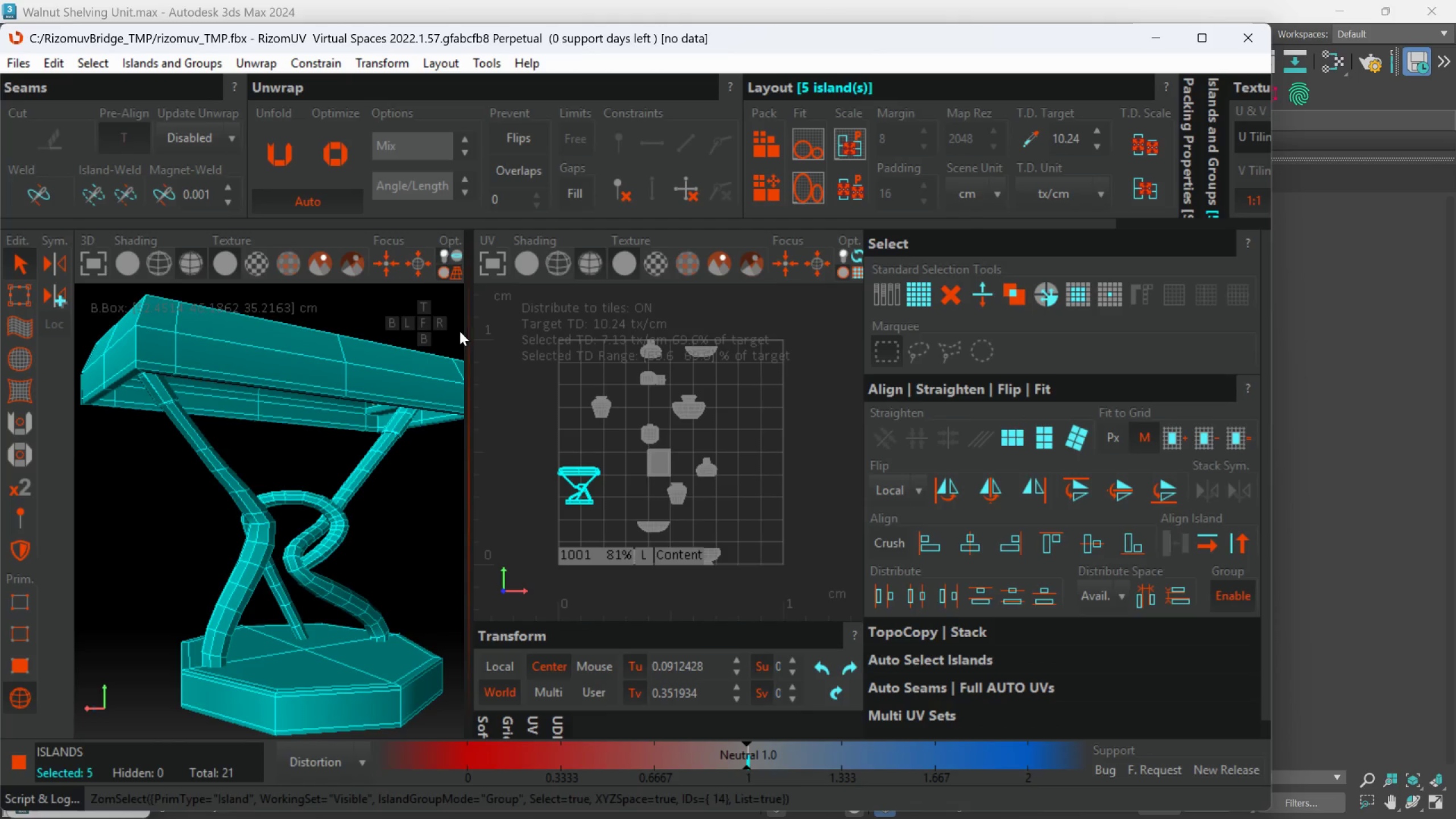 
left_click_drag(start_coordinate=[466, 331], to_coordinate=[714, 341])
 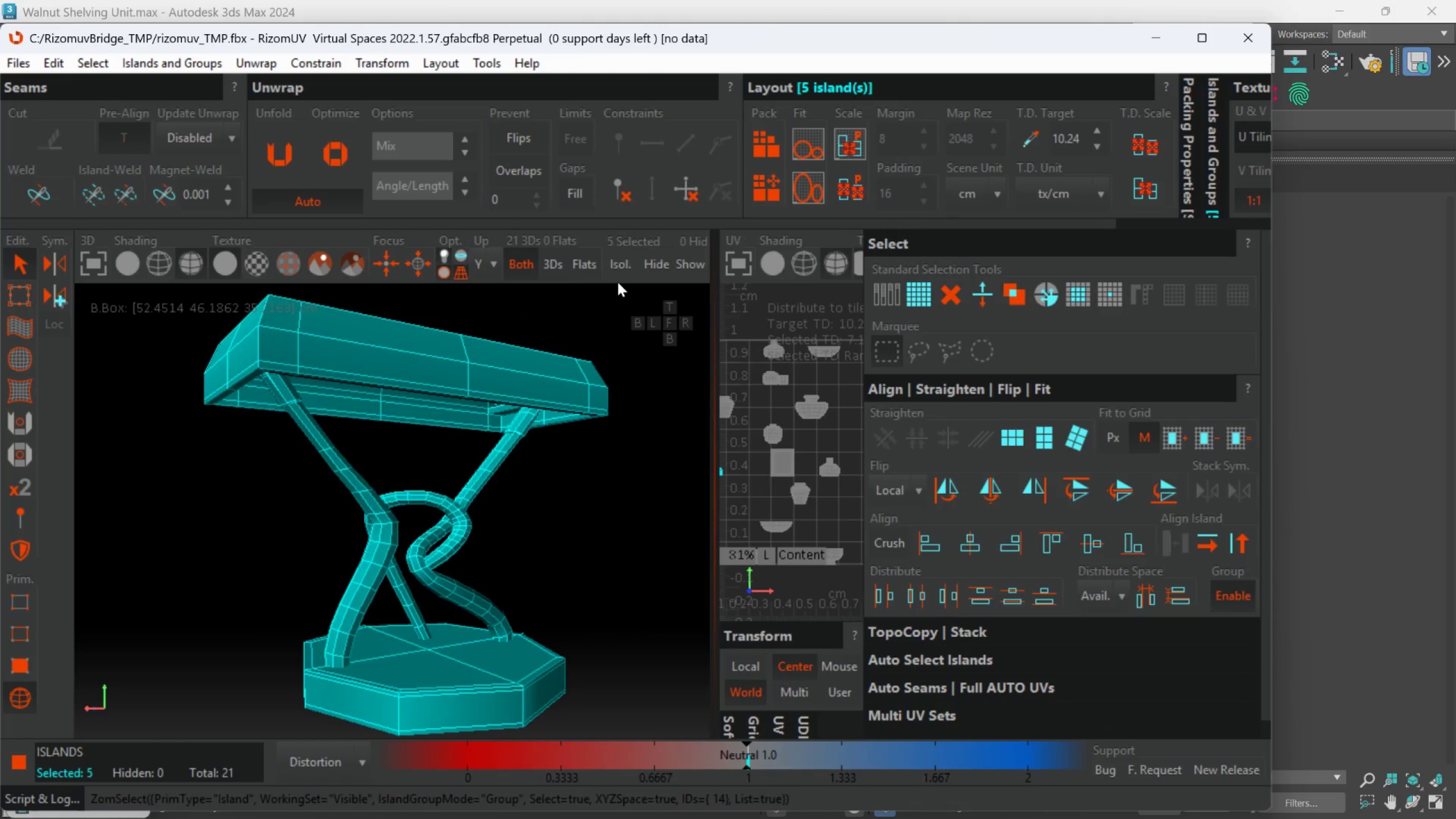 
left_click([619, 269])
 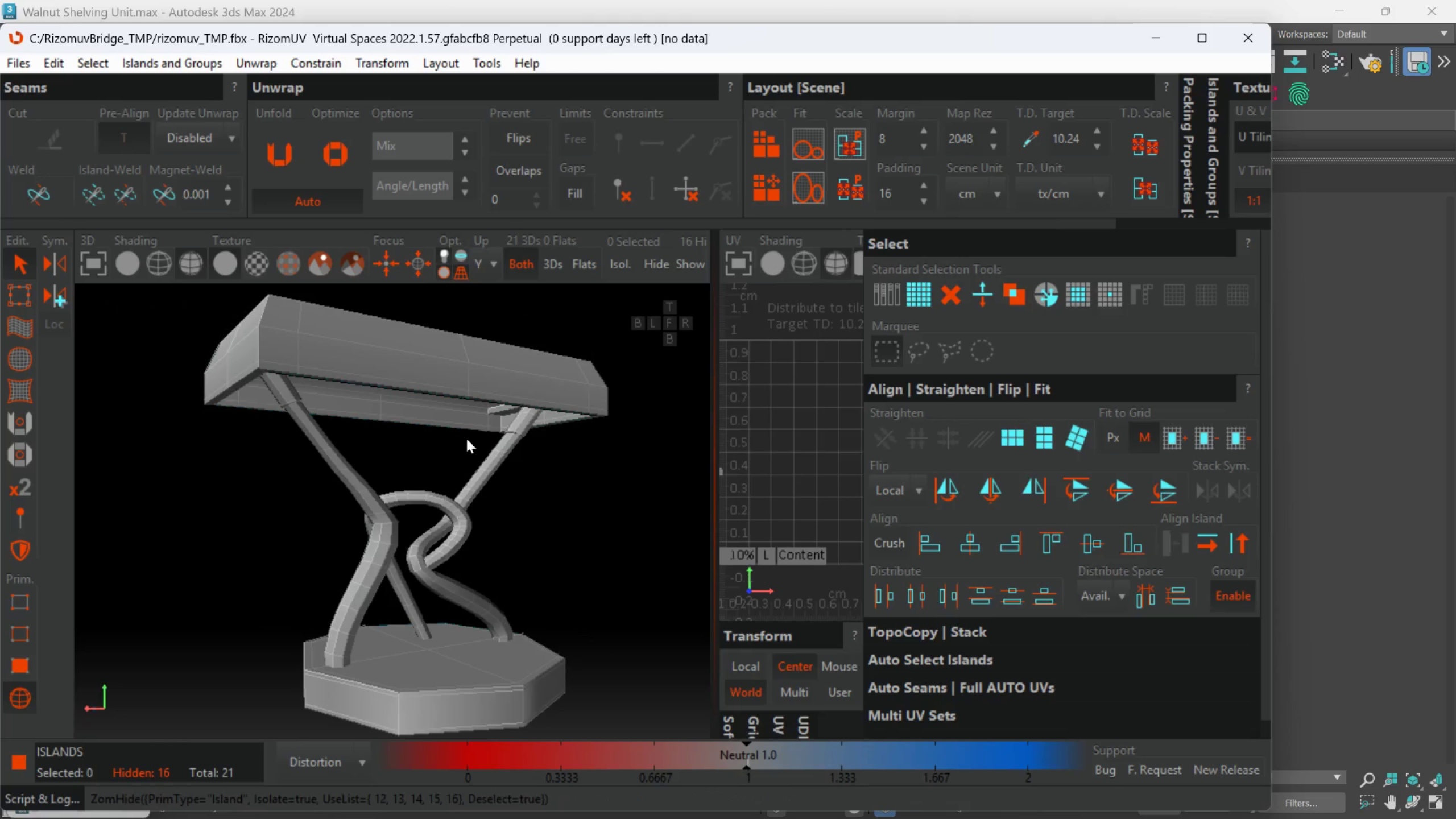 
hold_key(key=AltLeft, duration=0.45)
 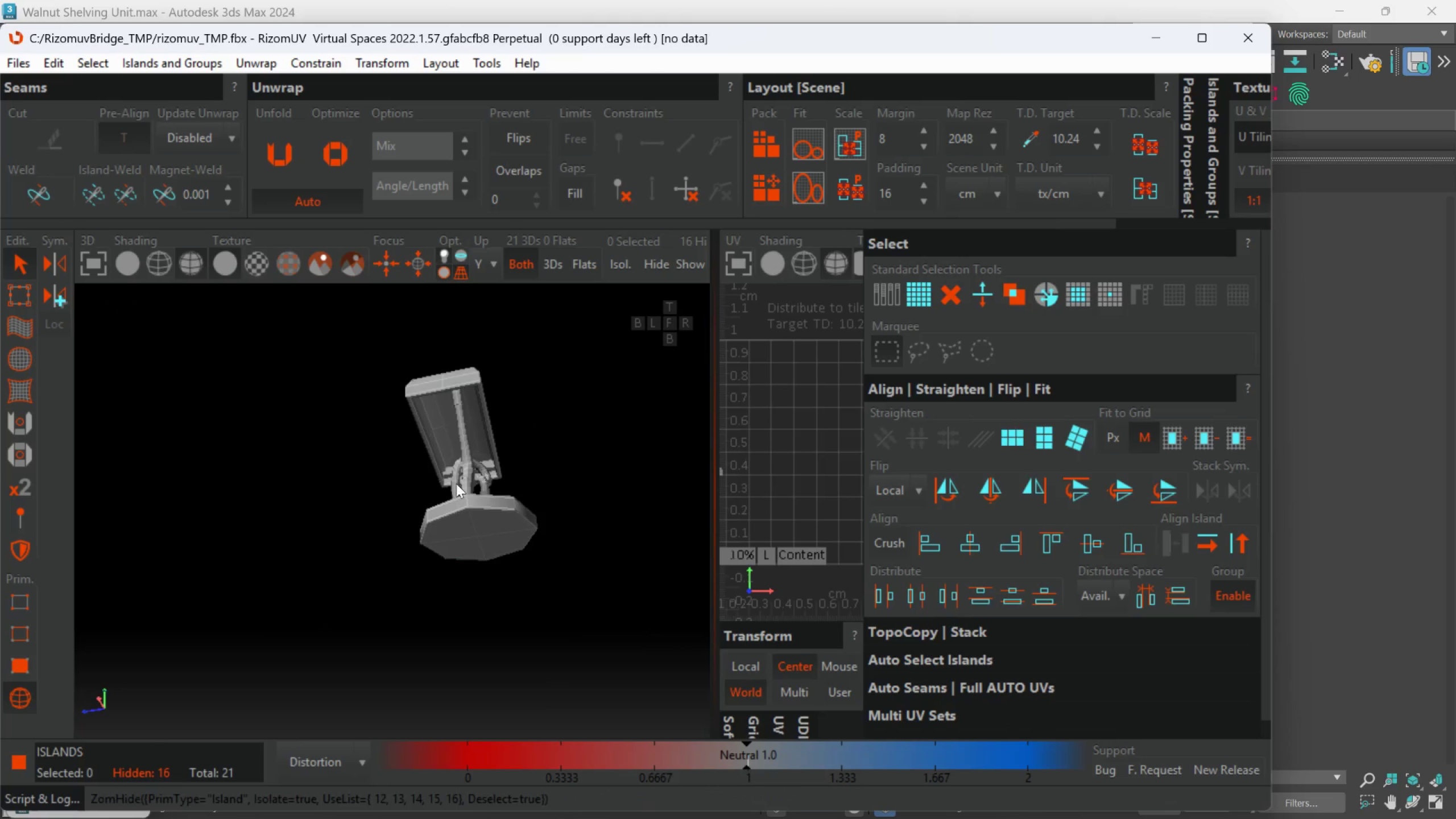 
scroll: coordinate [460, 442], scroll_direction: down, amount: 2.0
 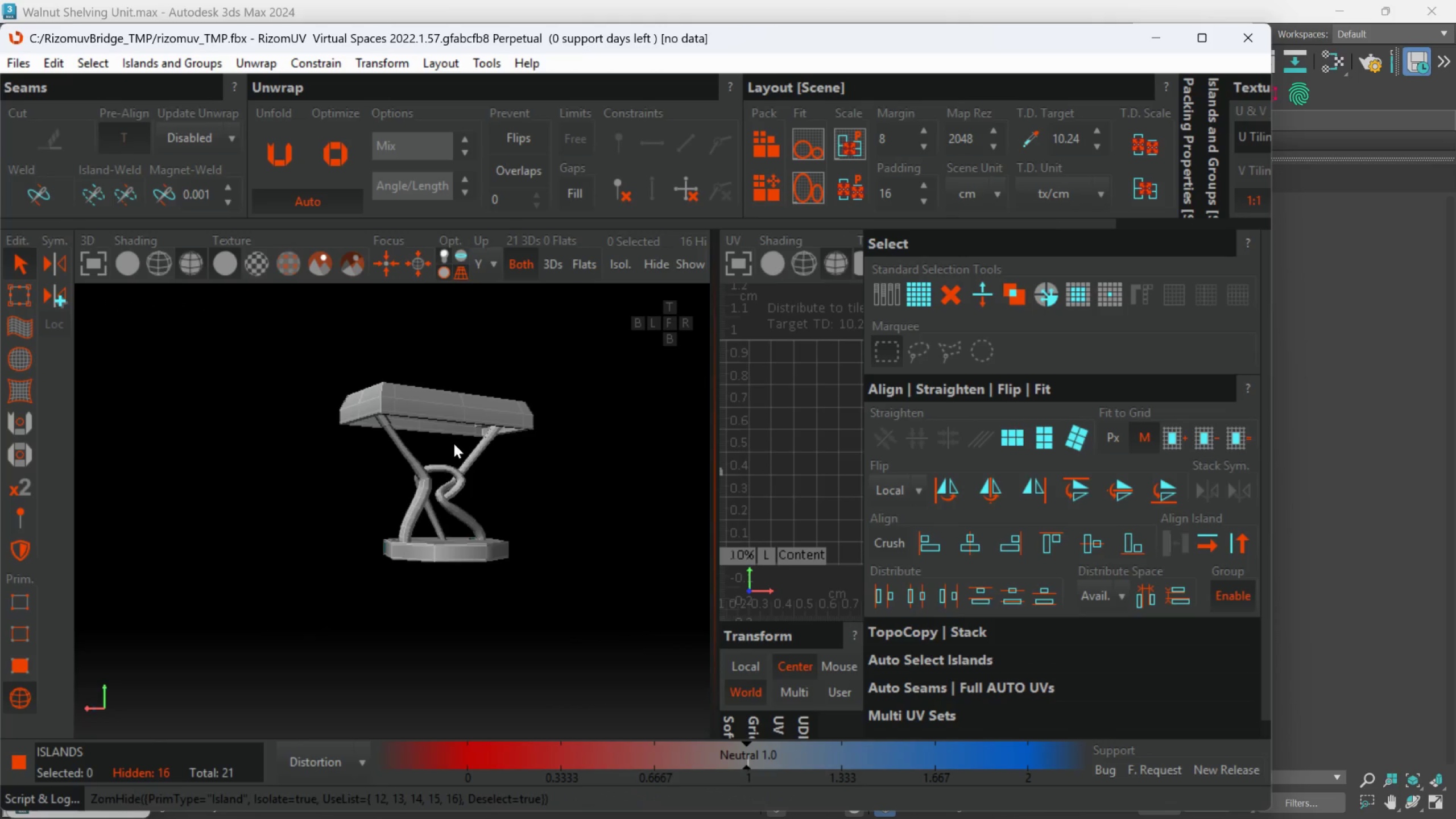 
hold_key(key=AltLeft, duration=0.47)
 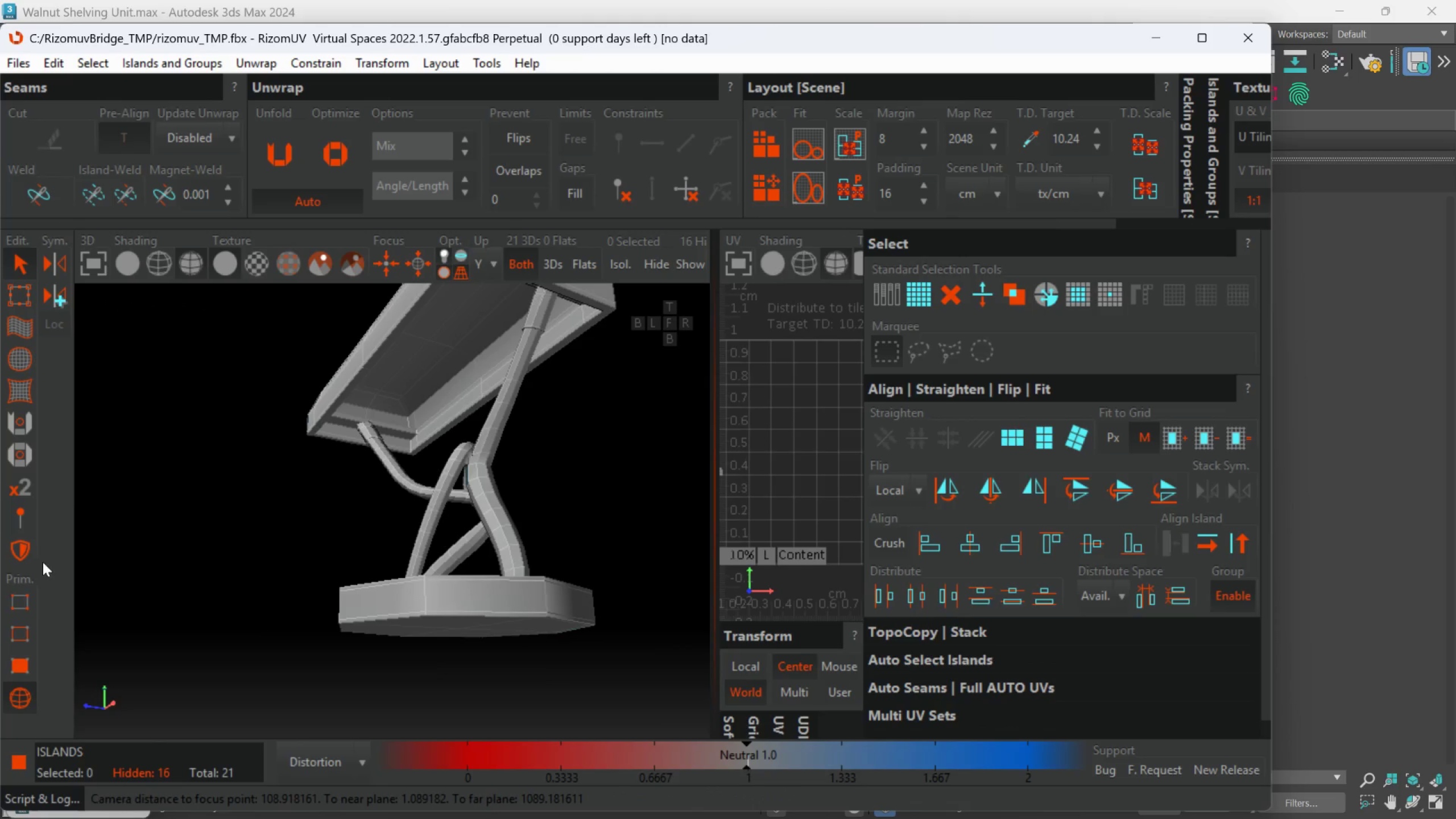 
scroll: coordinate [456, 483], scroll_direction: up, amount: 2.0
 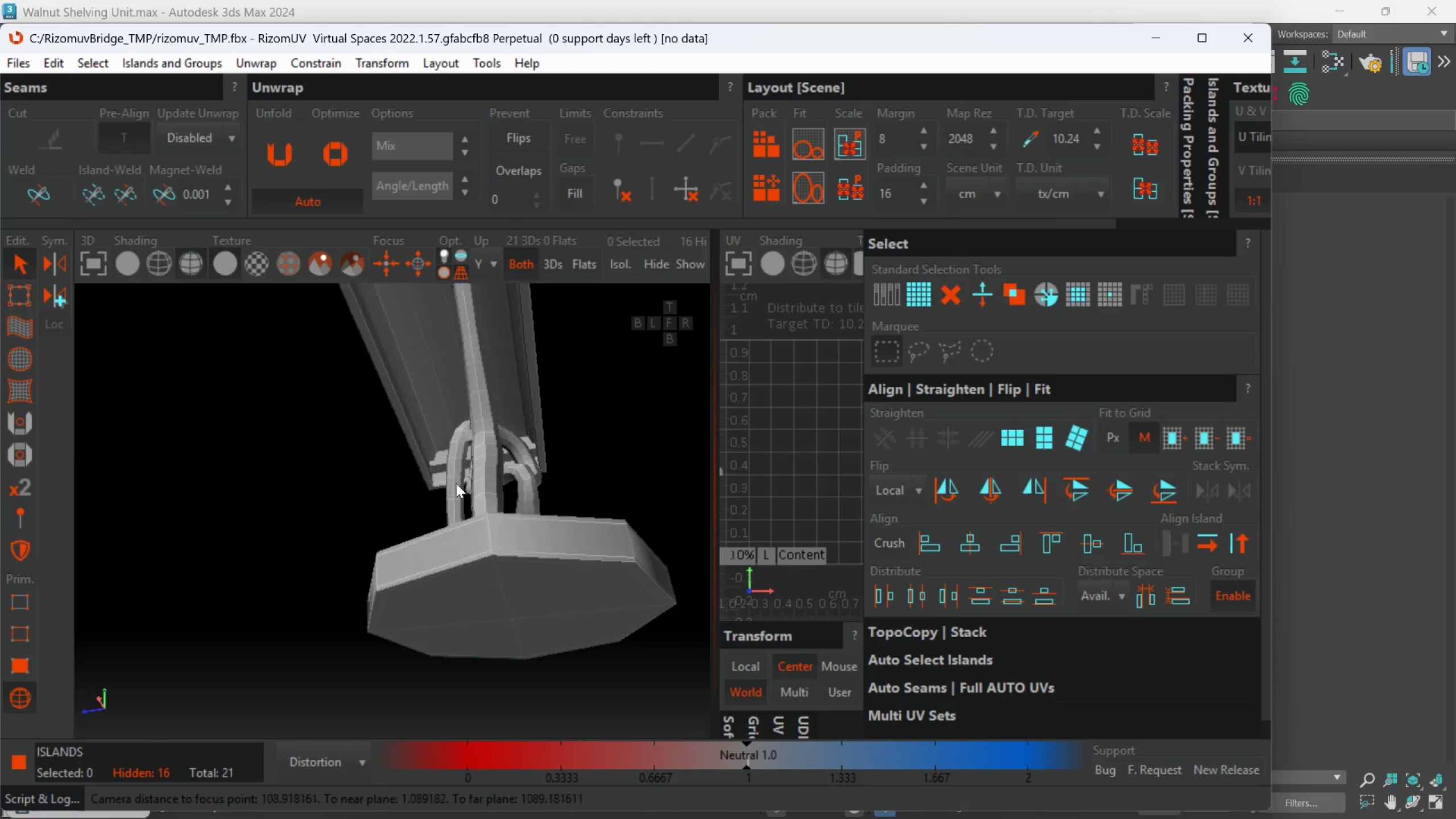 
left_click([26, 634])
 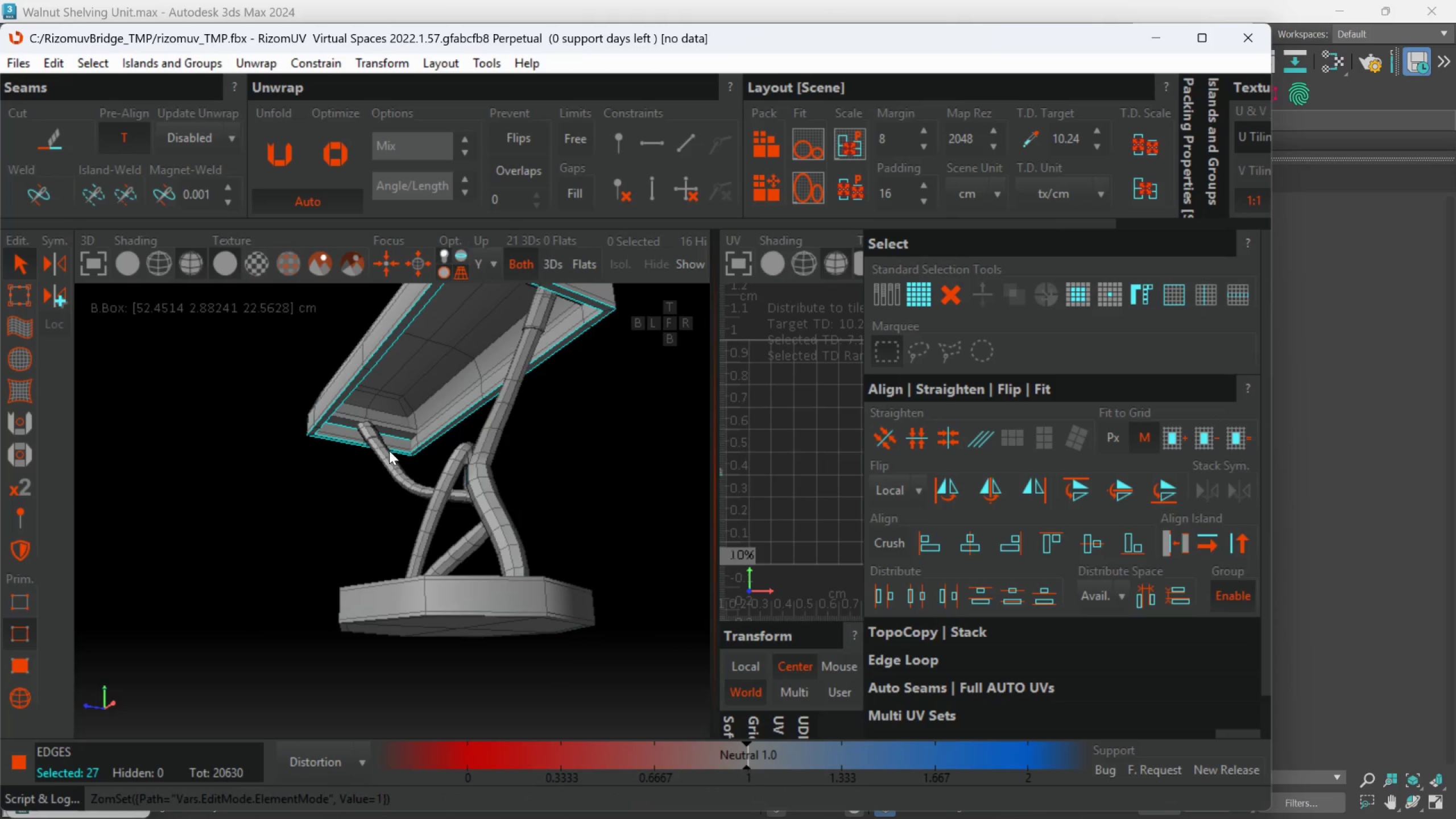 
hold_key(key=AltLeft, duration=1.39)
 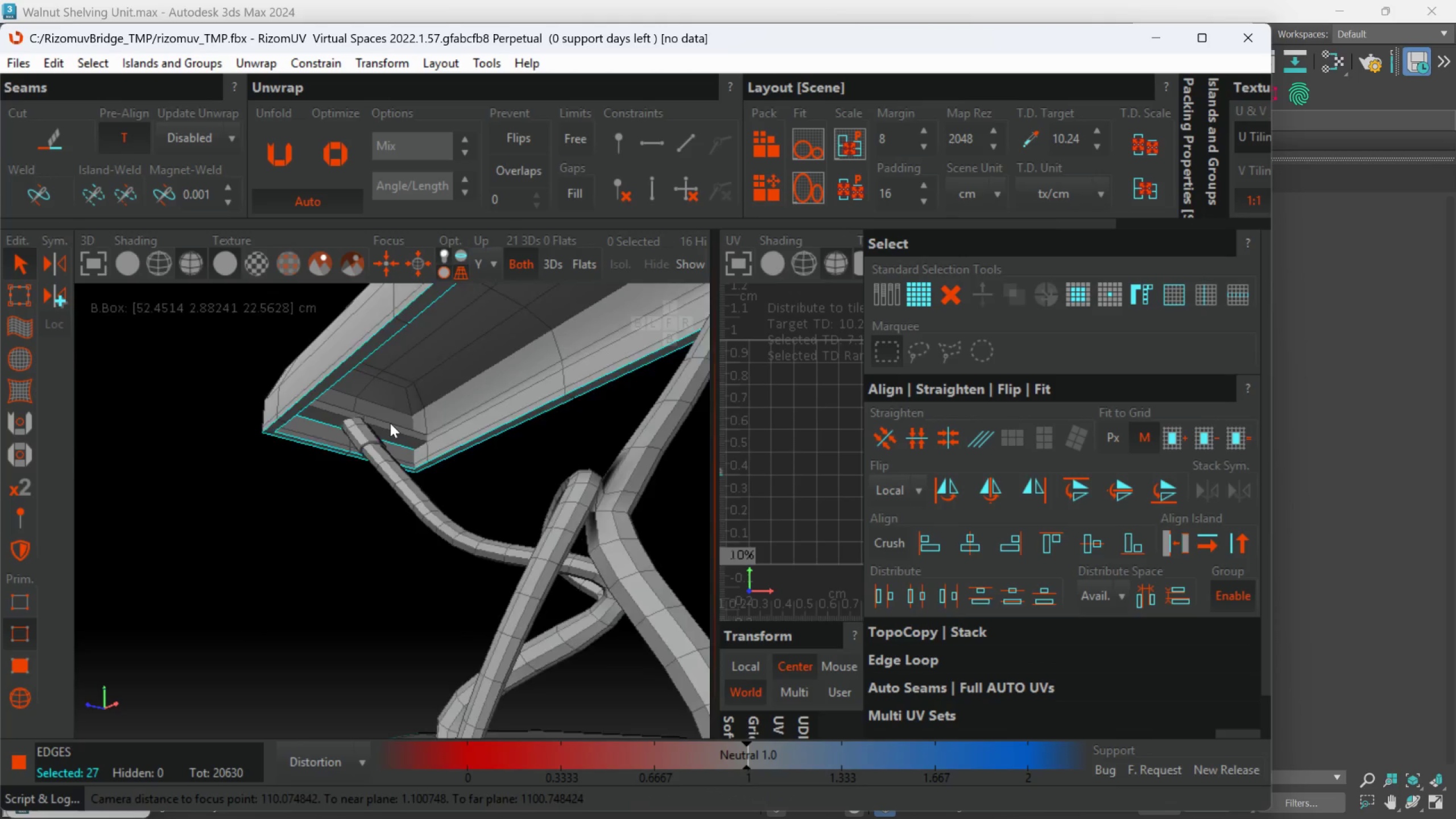 
scroll: coordinate [386, 425], scroll_direction: down, amount: 1.0
 